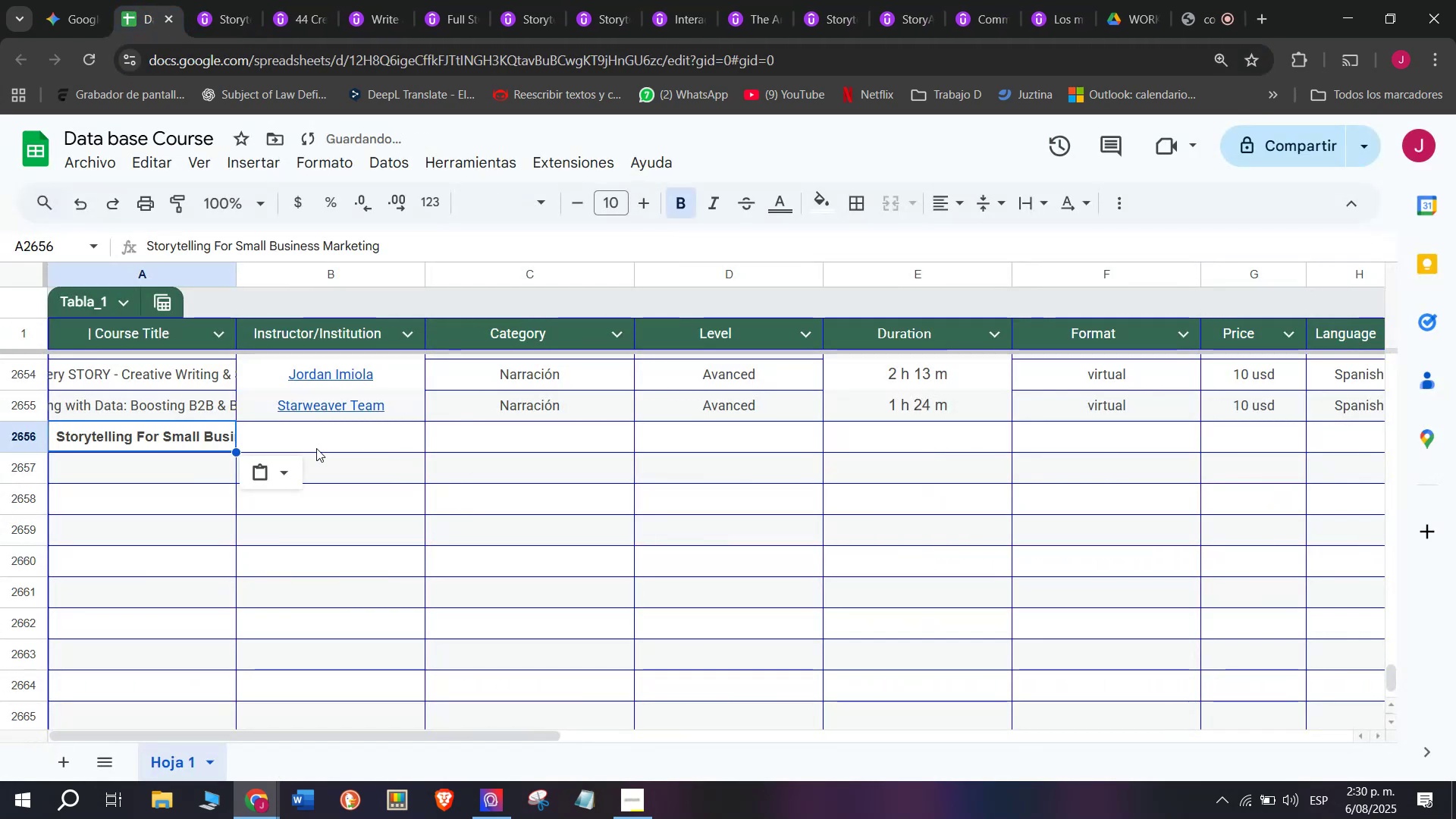 
key(Control+Shift+Z)
 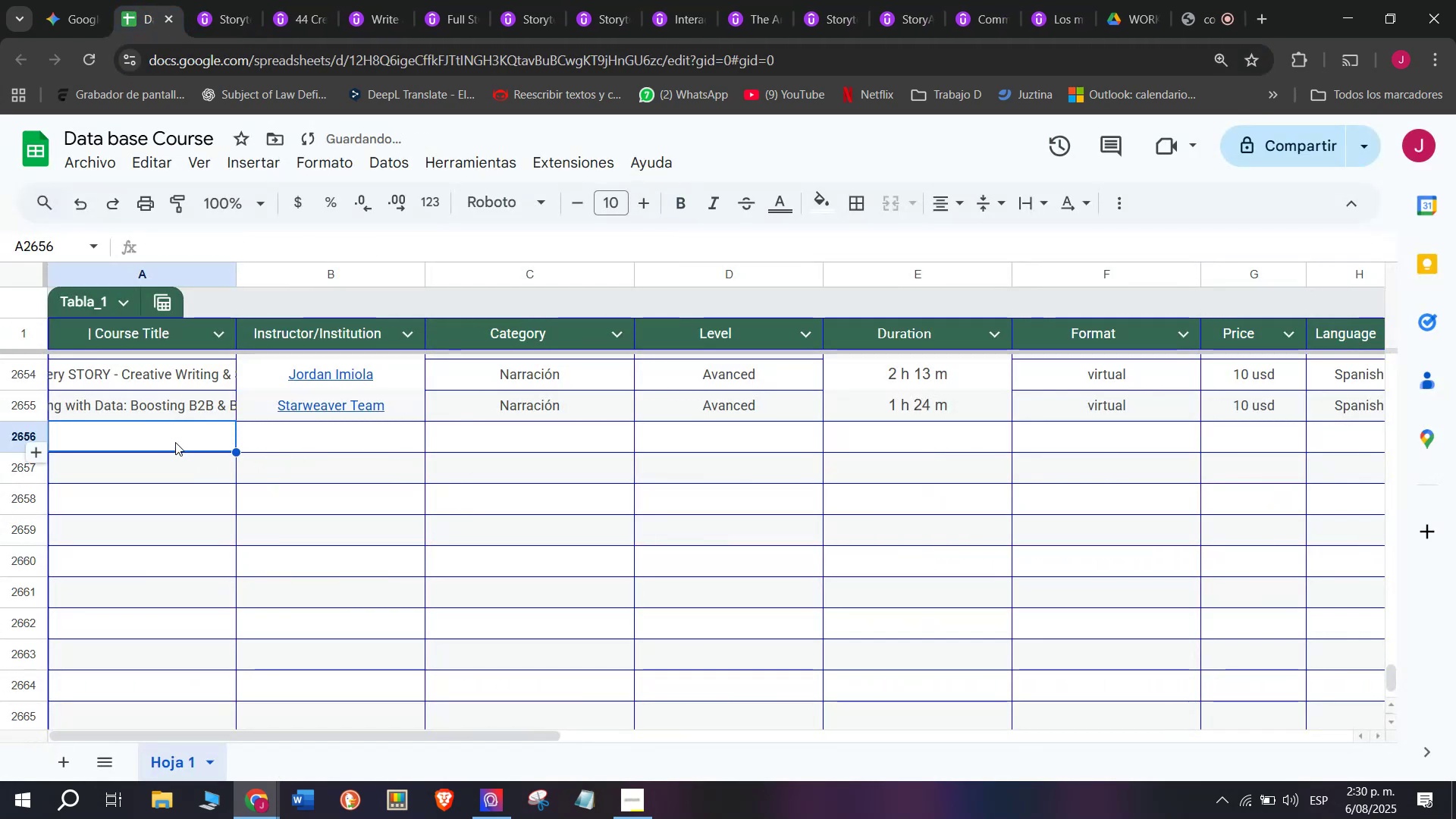 
double_click([175, 441])
 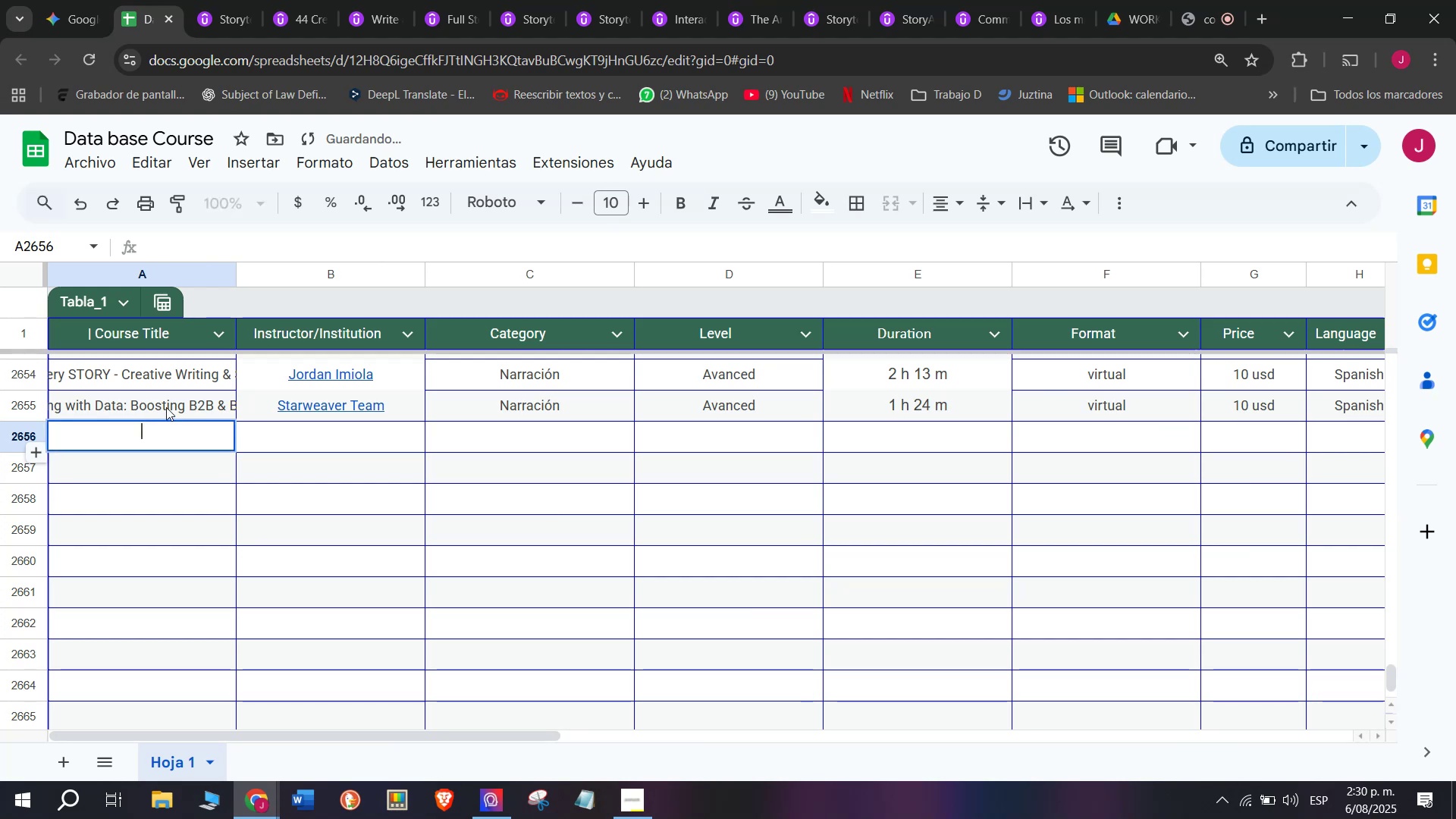 
key(Control+ControlLeft)
 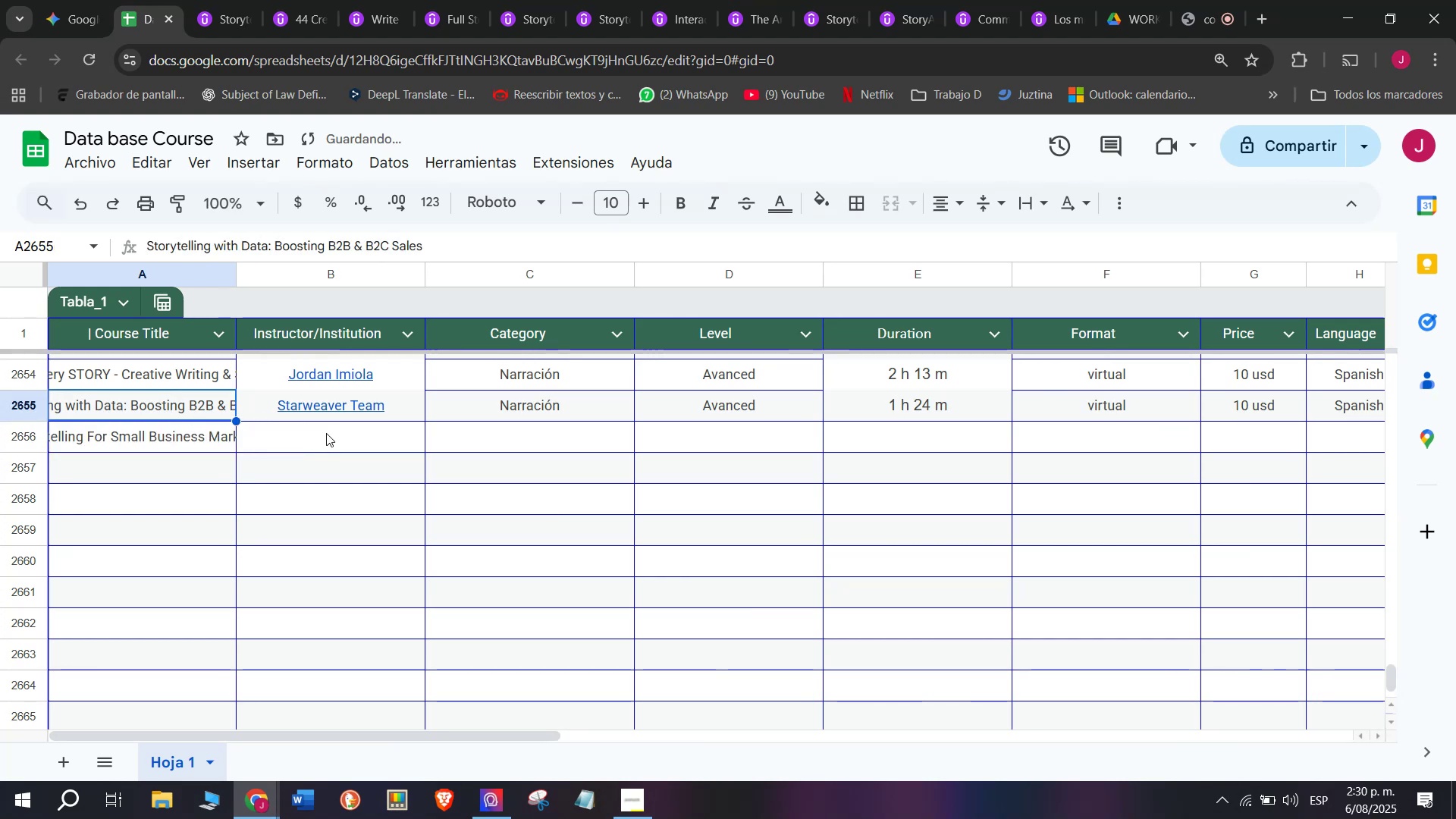 
key(Z)
 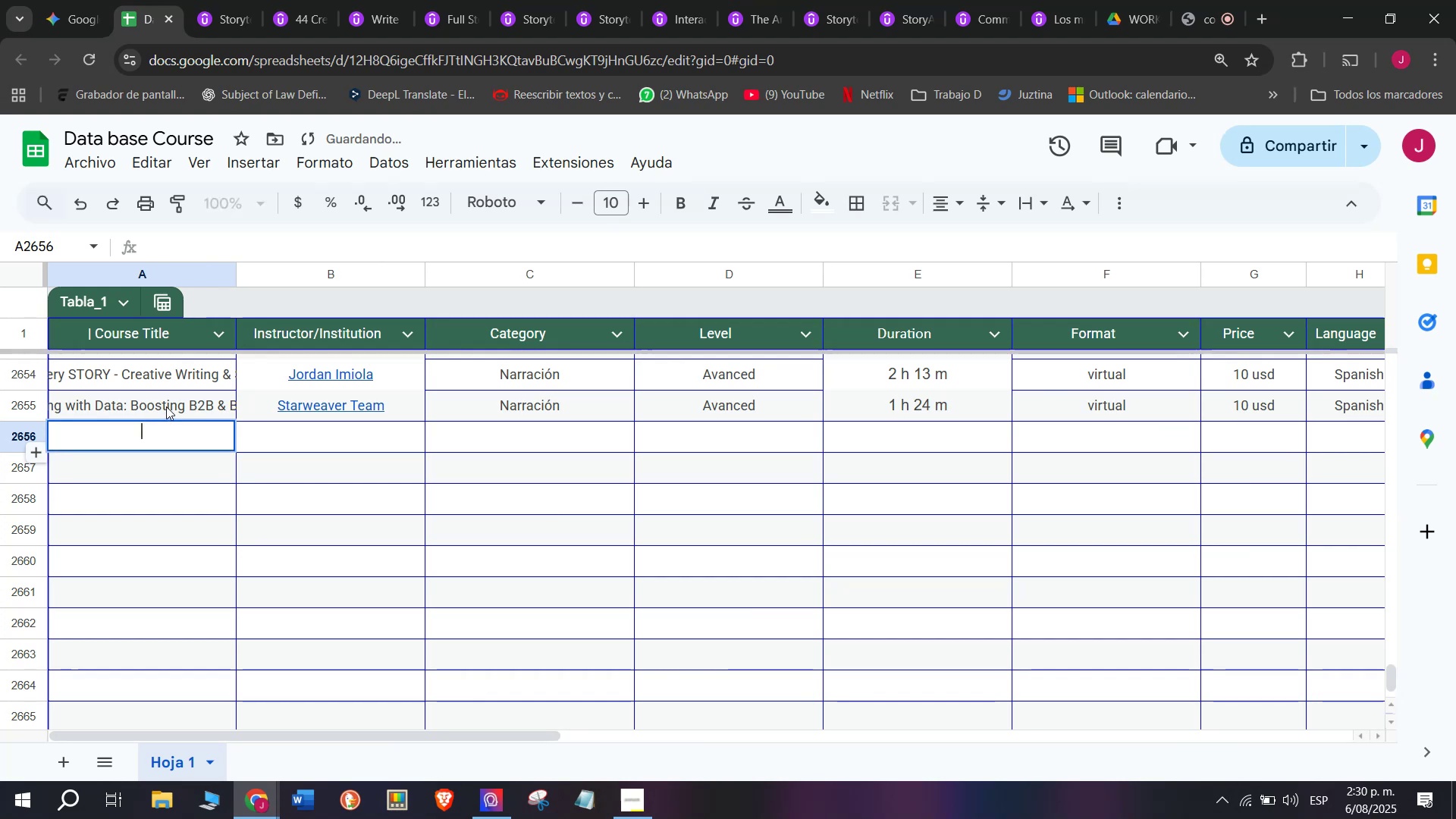 
key(Control+V)
 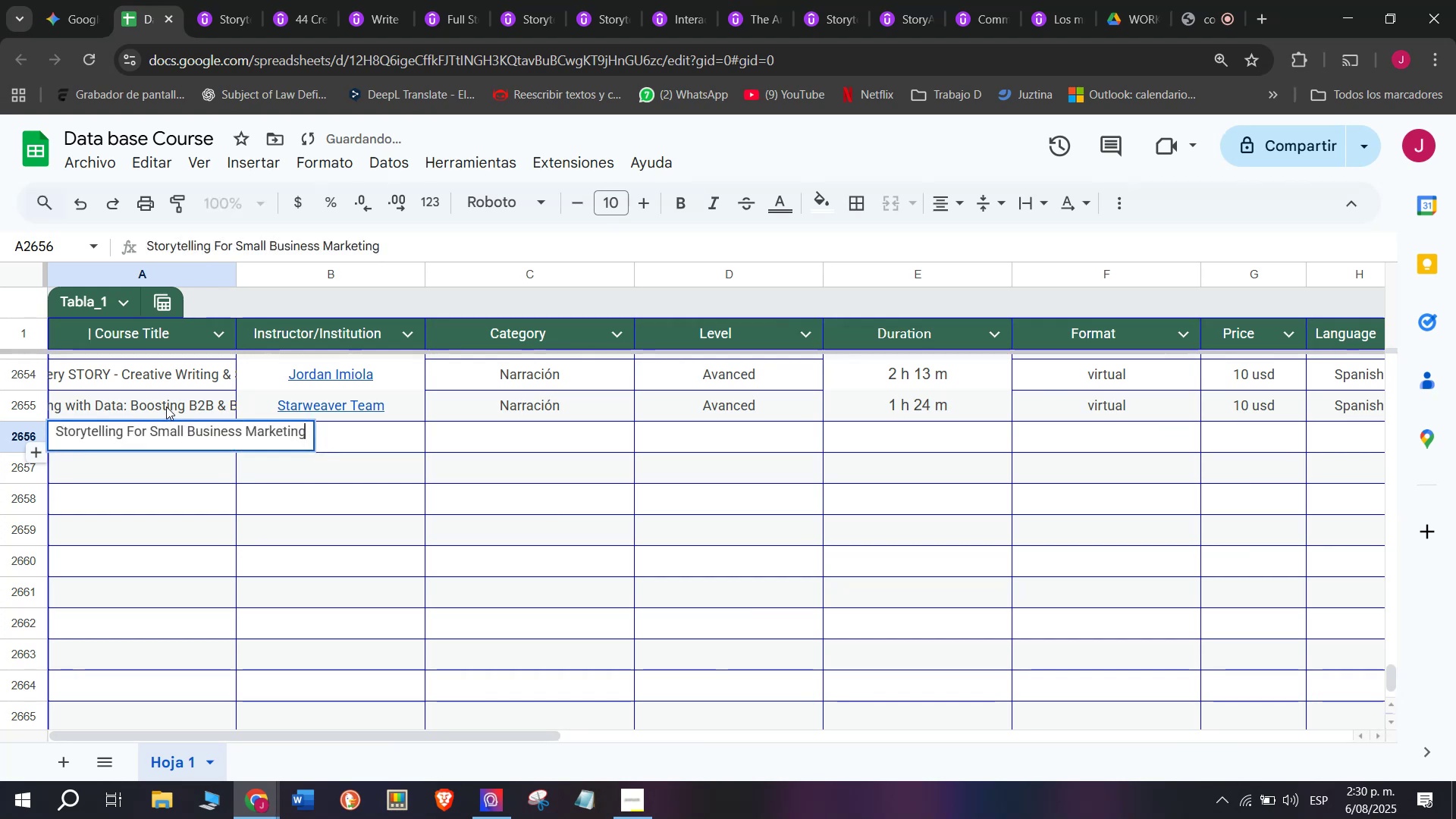 
triple_click([166, 406])
 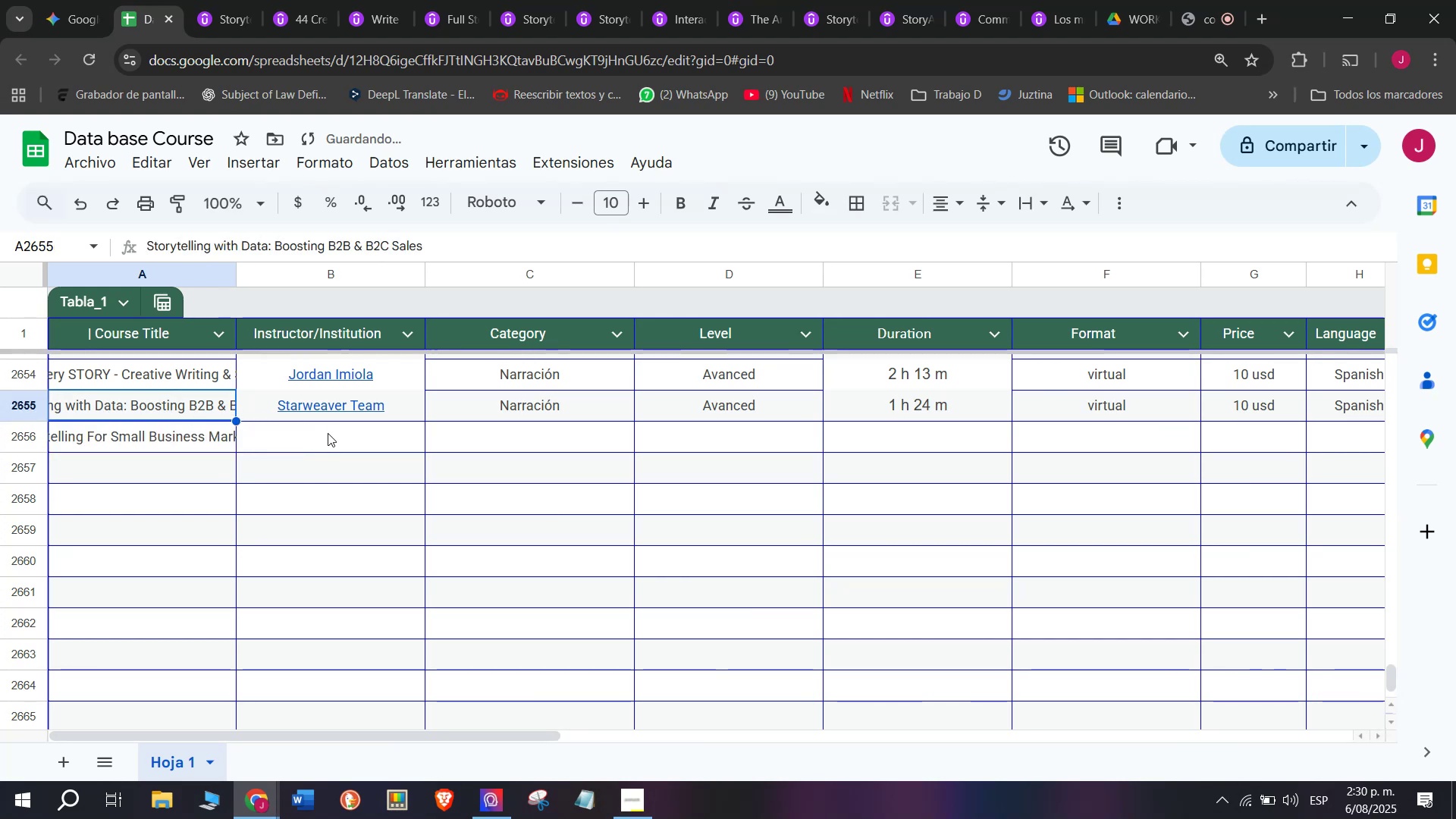 
triple_click([328, 433])
 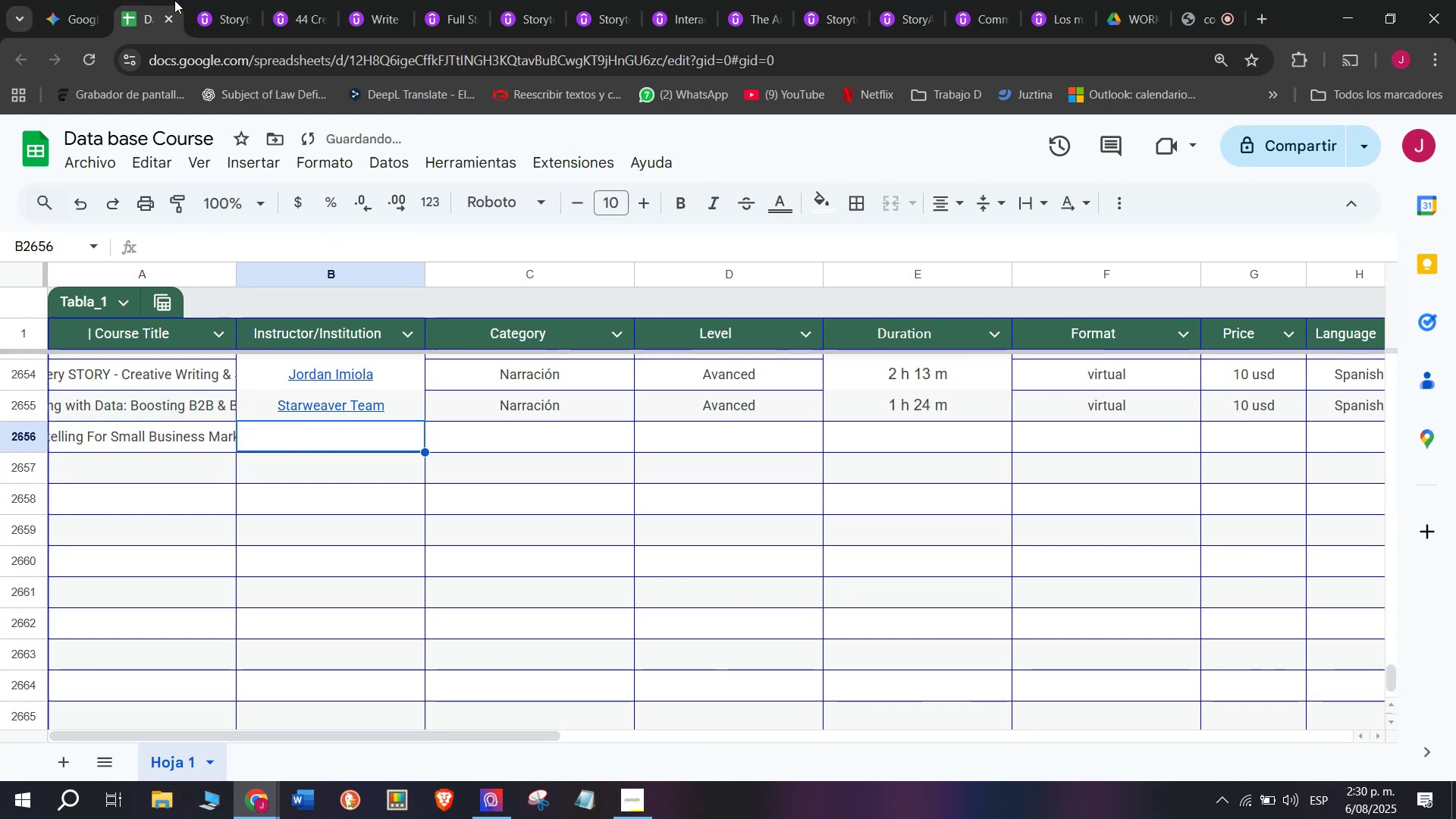 
left_click([199, 0])
 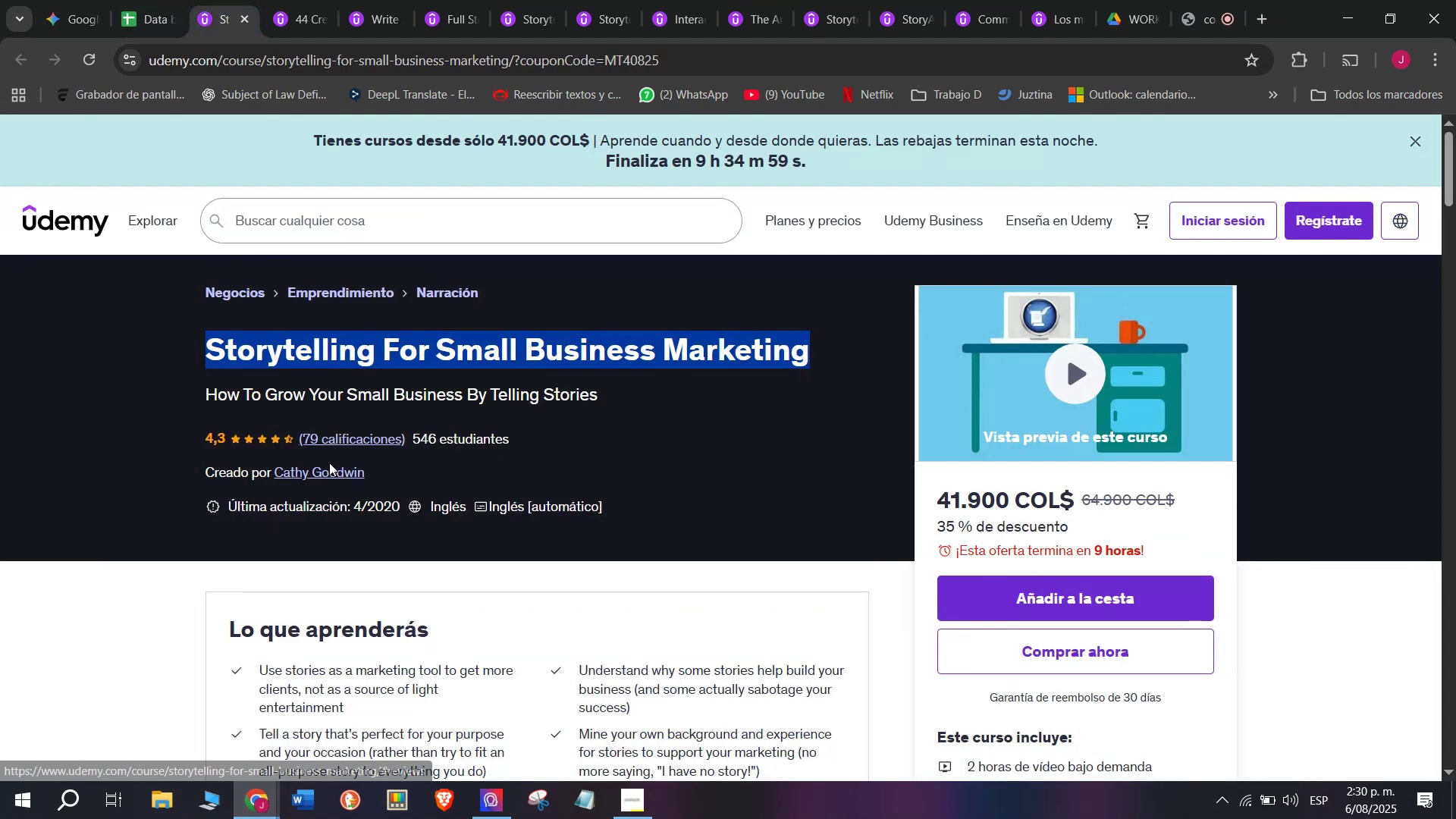 
left_click([328, 465])
 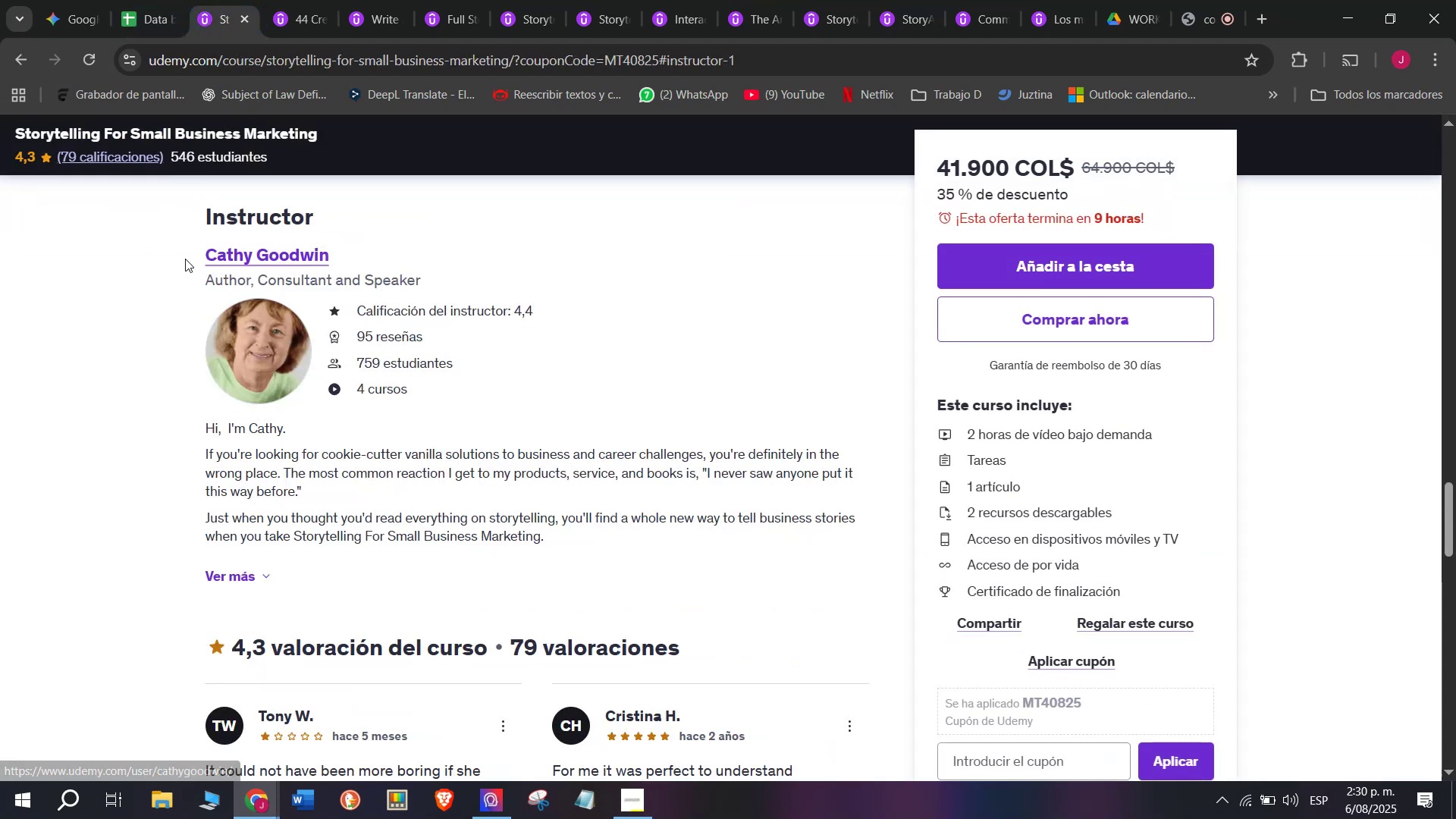 
left_click_drag(start_coordinate=[183, 263], to_coordinate=[369, 249])
 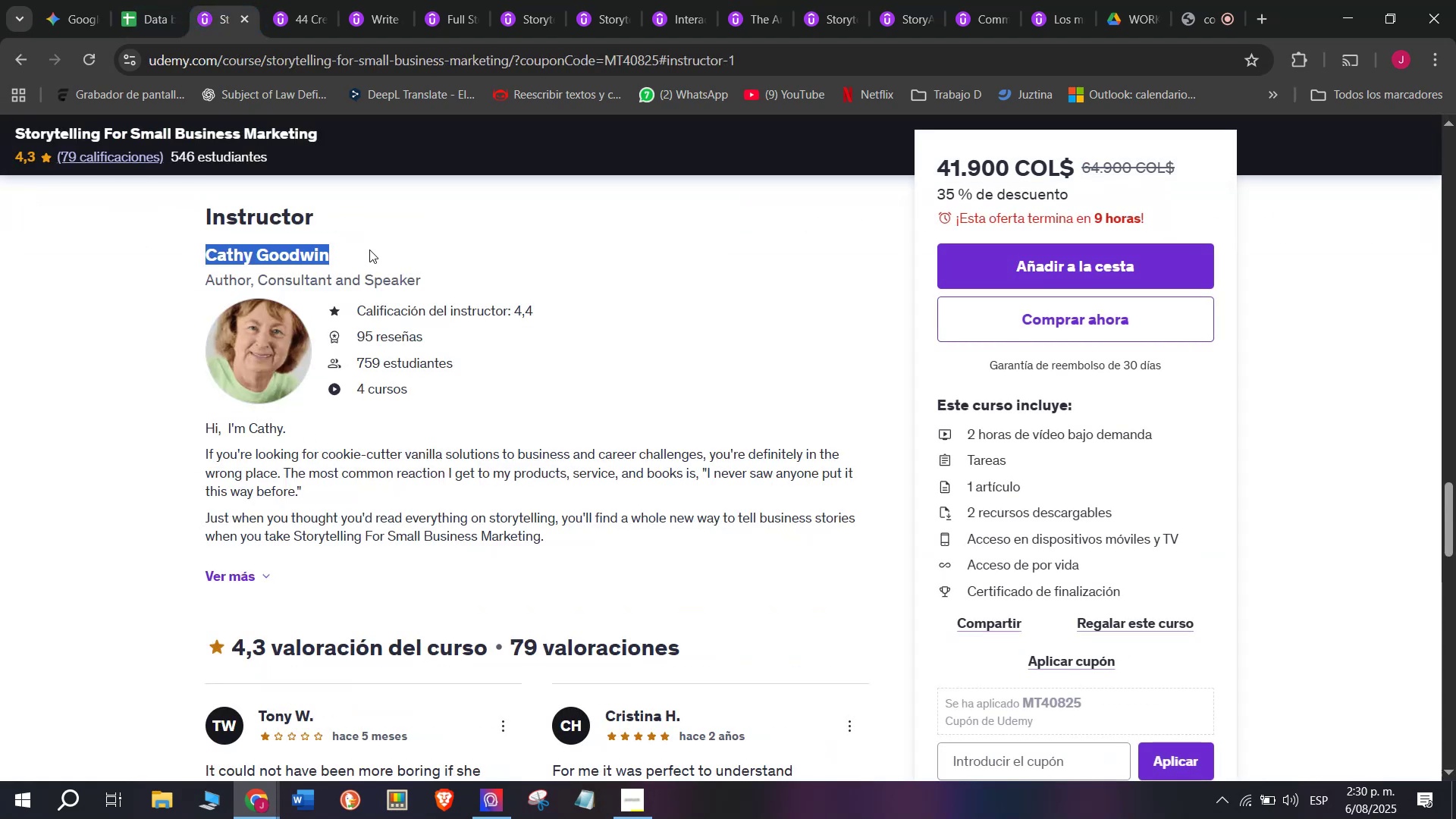 
key(Control+ControlLeft)
 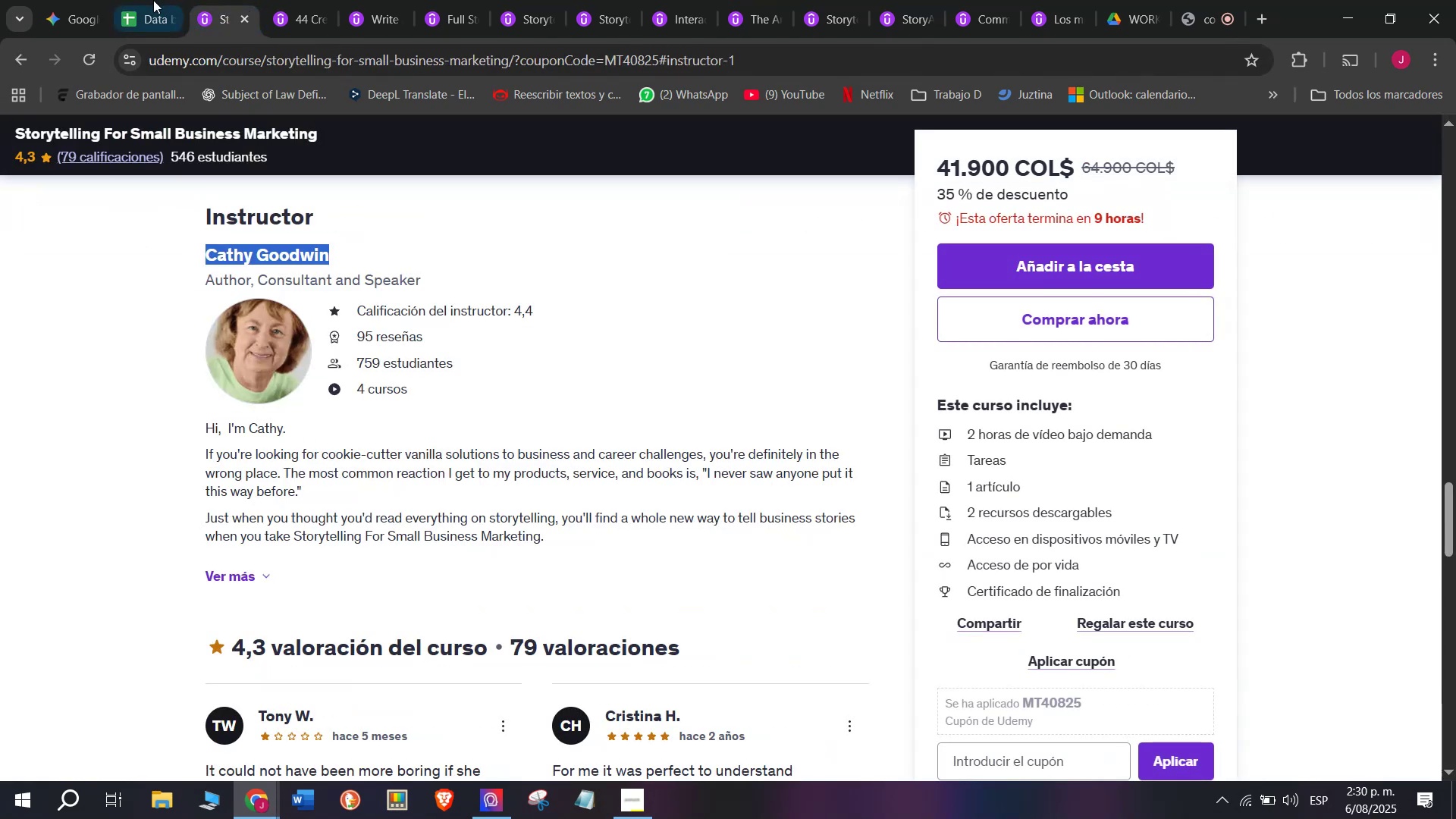 
key(Break)
 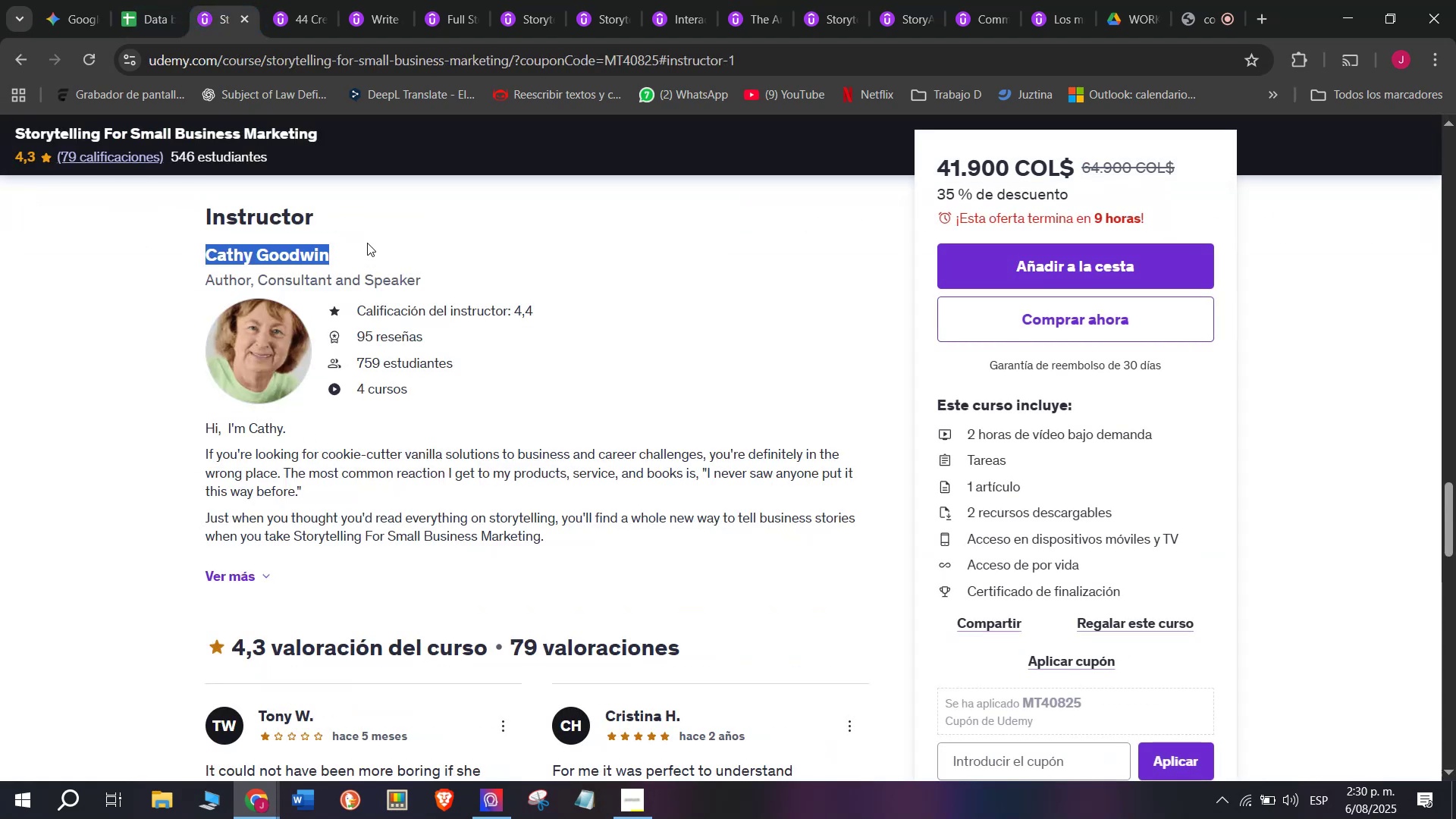 
key(Control+C)
 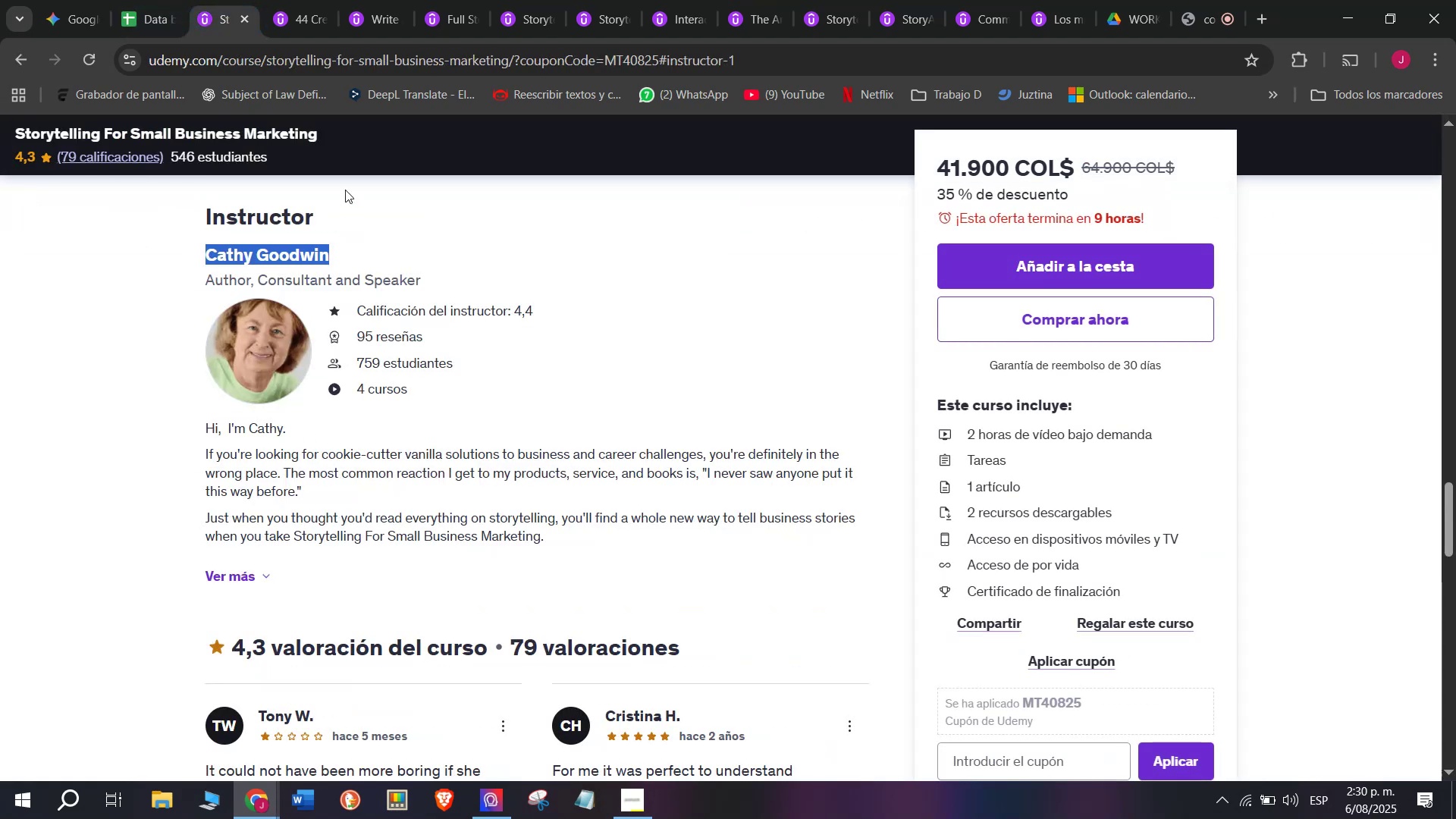 
key(Break)
 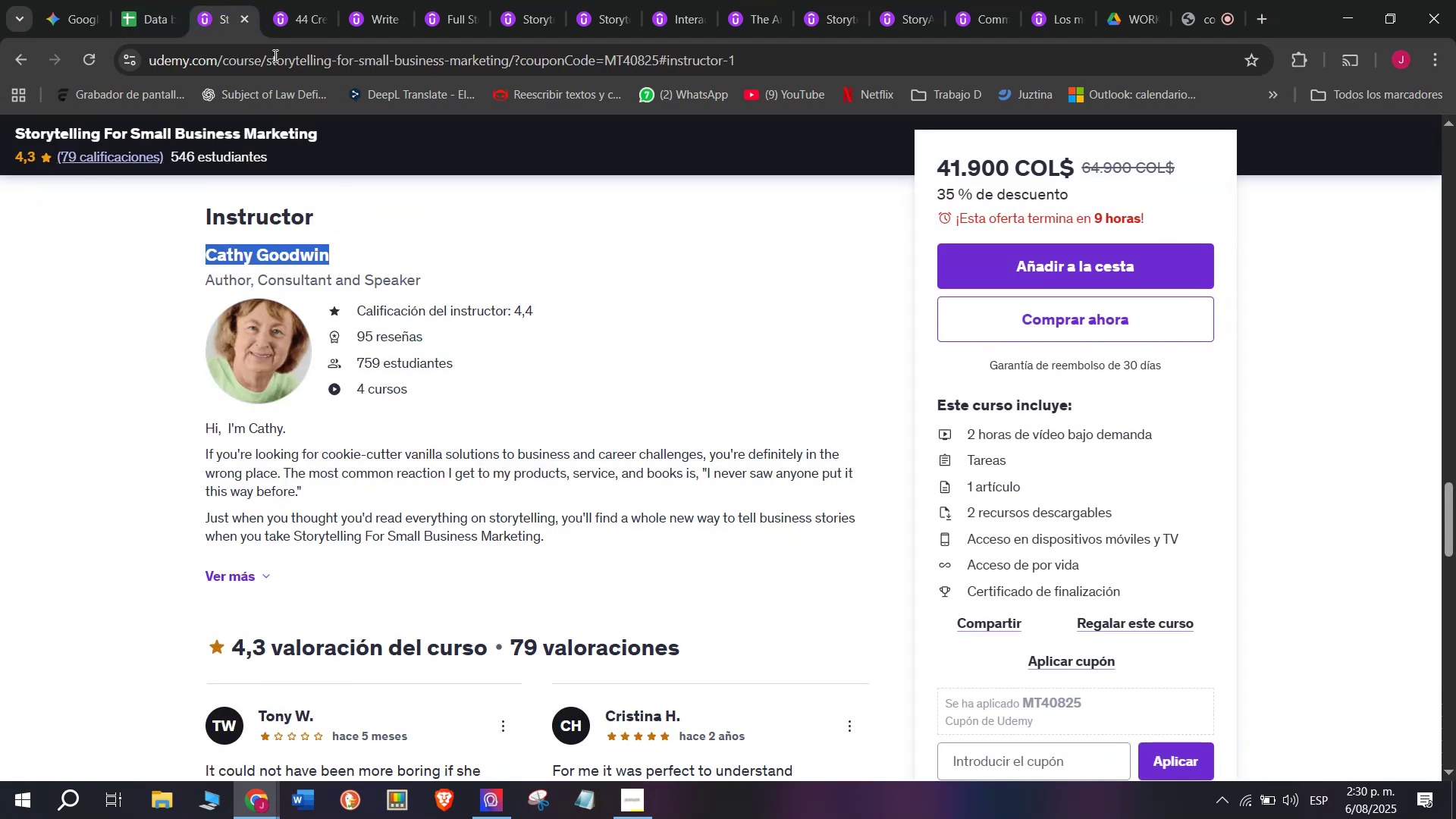 
key(Control+ControlLeft)
 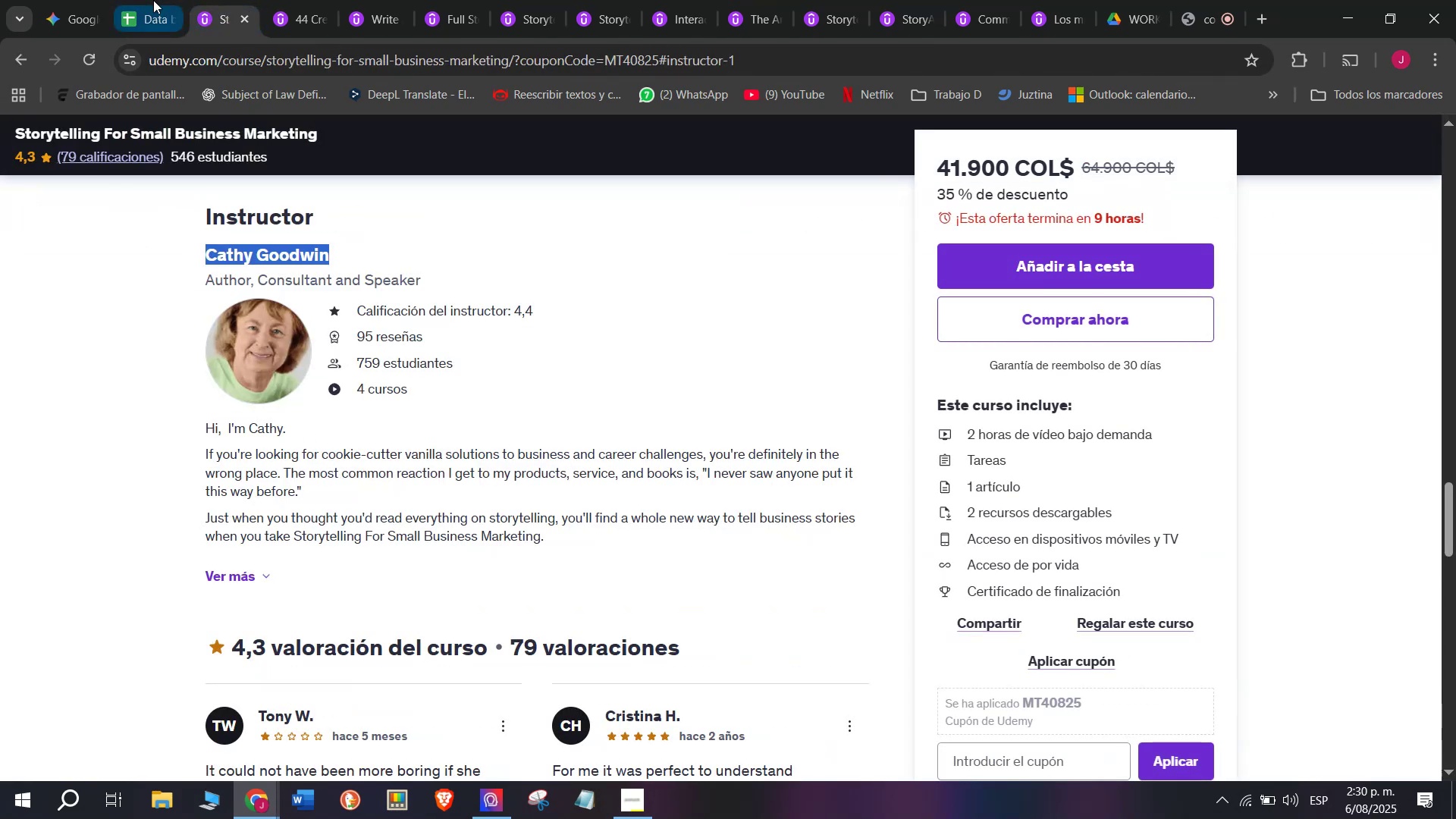 
key(Control+C)
 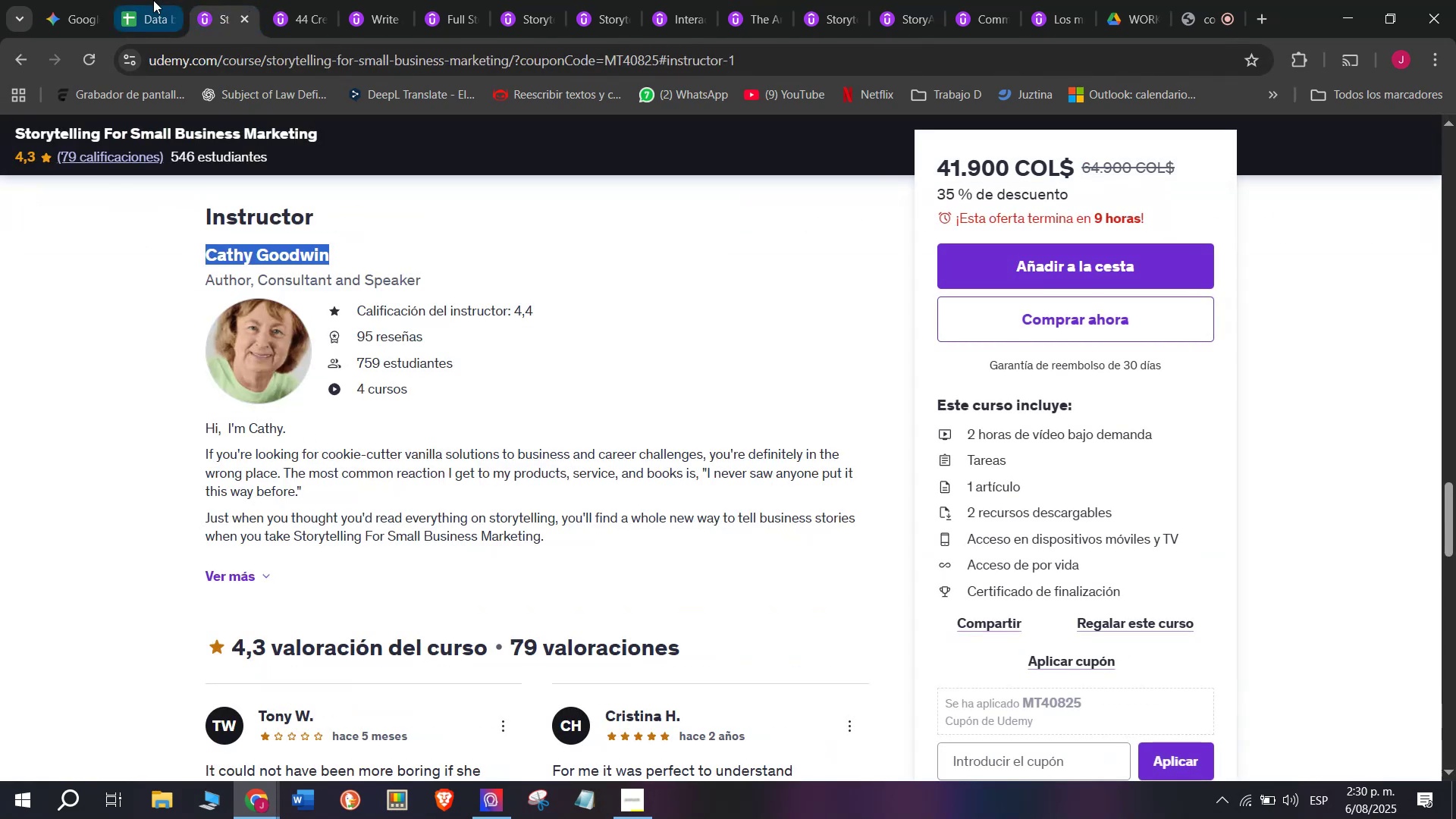 
left_click([153, 0])
 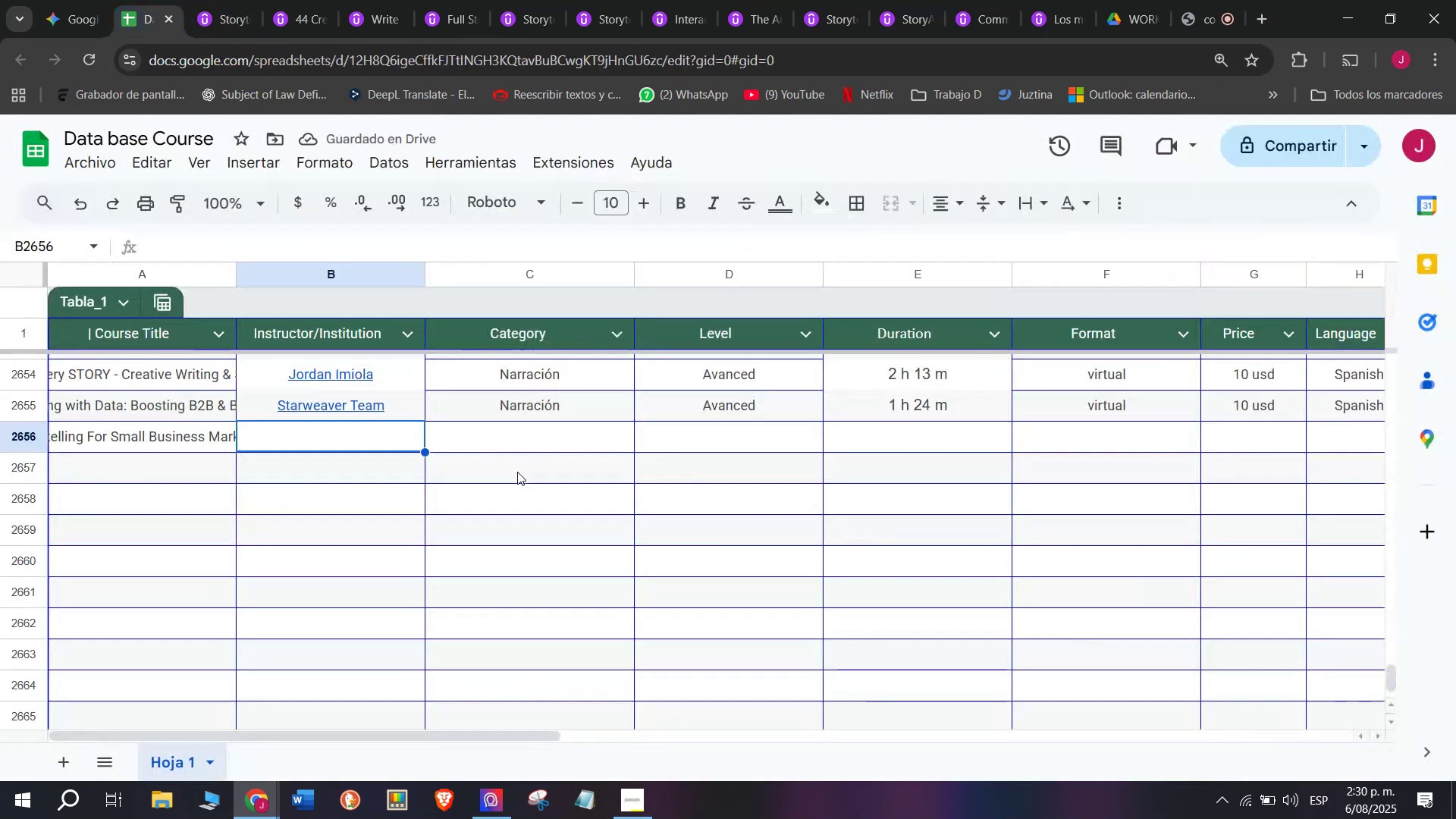 
key(Z)
 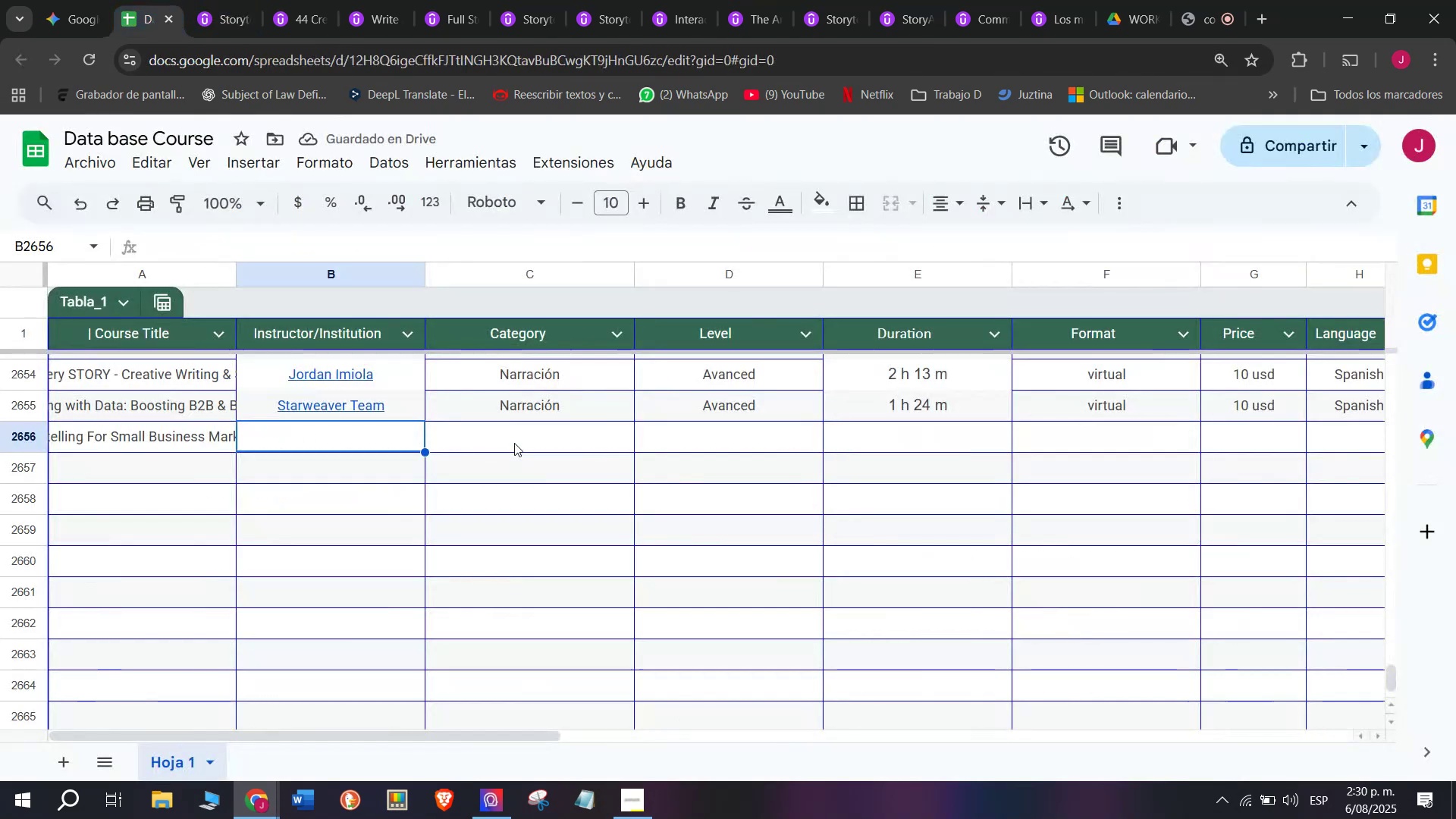 
key(Control+ControlLeft)
 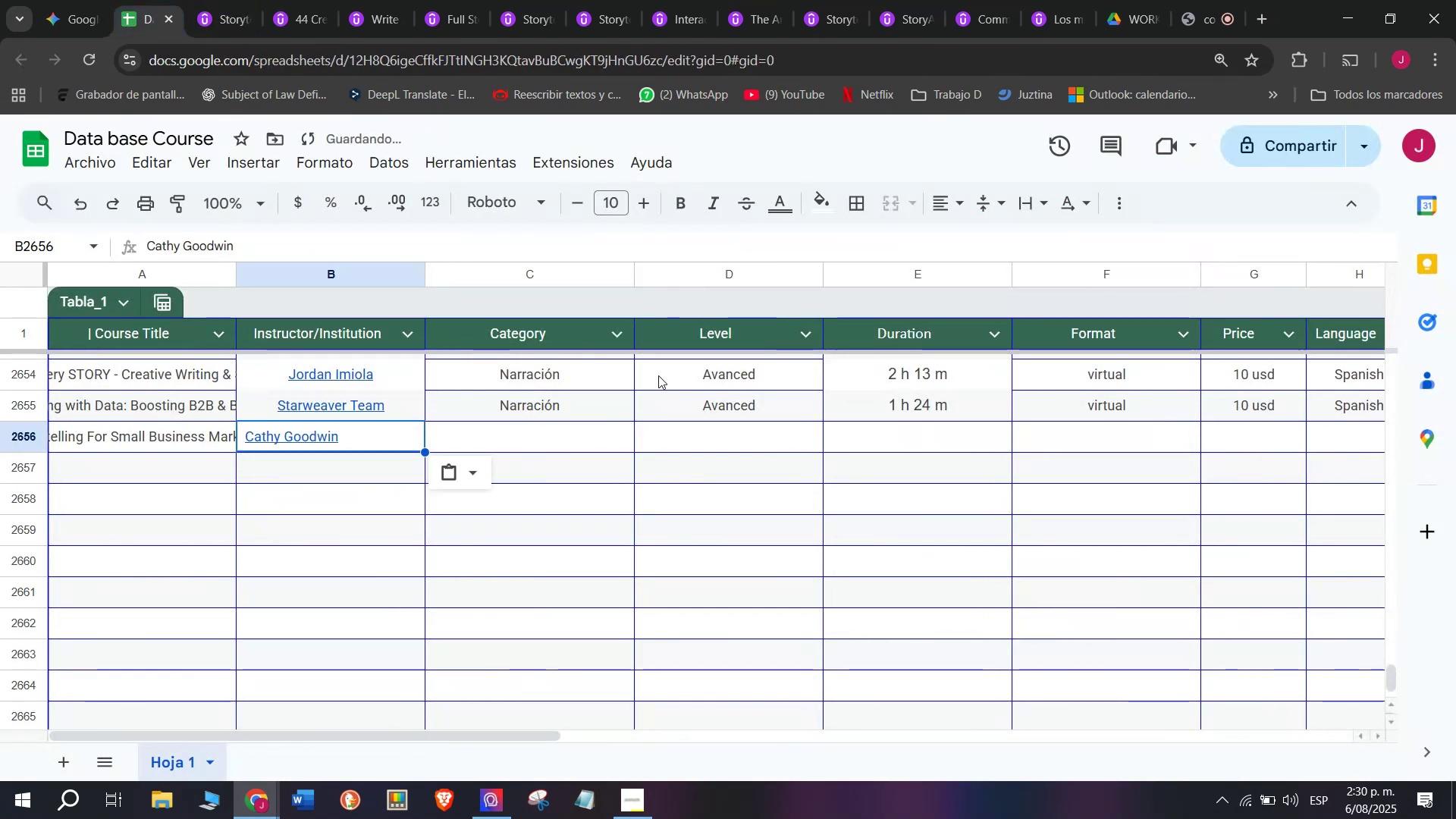 
key(Control+V)
 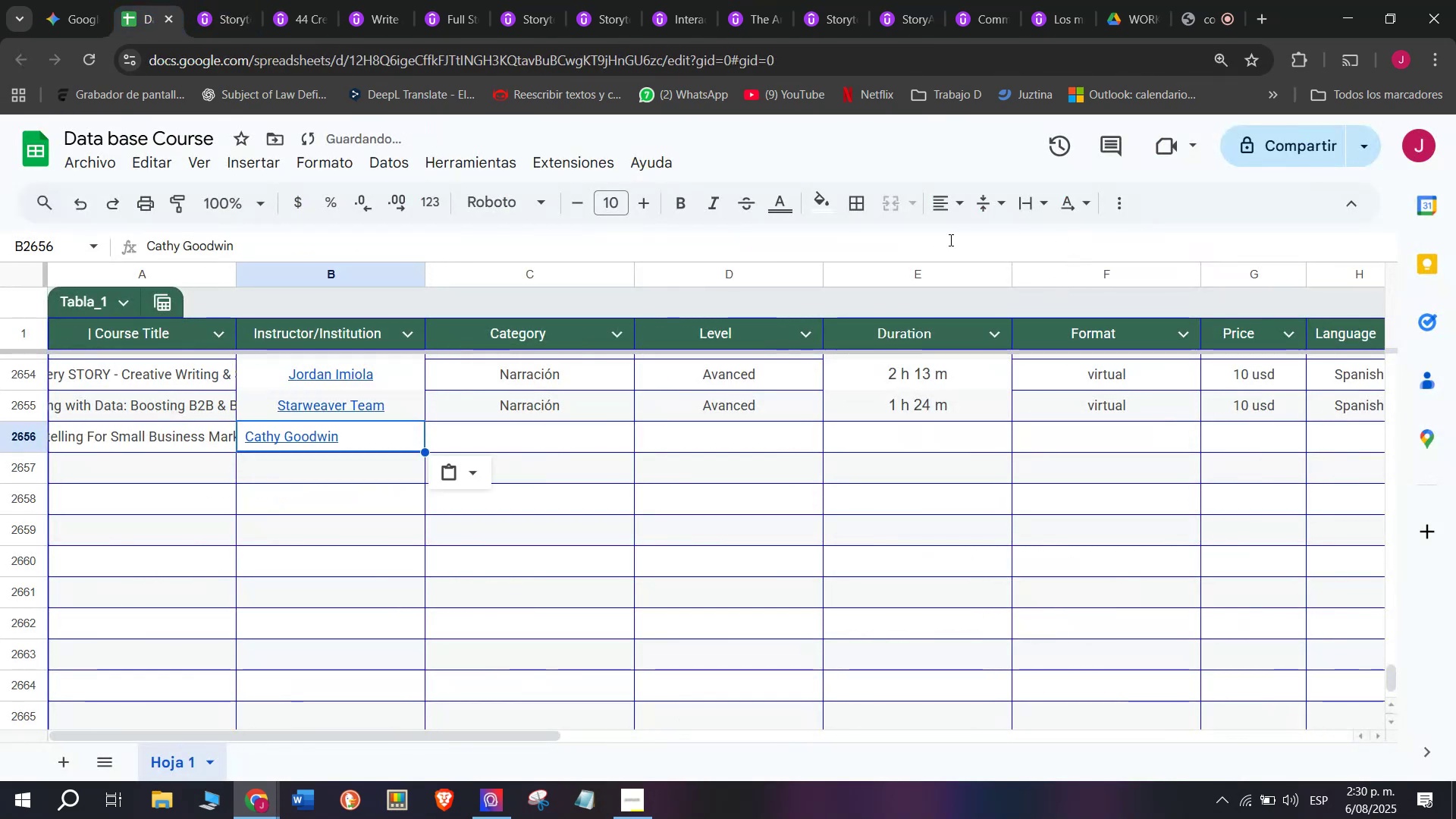 
left_click([940, 219])
 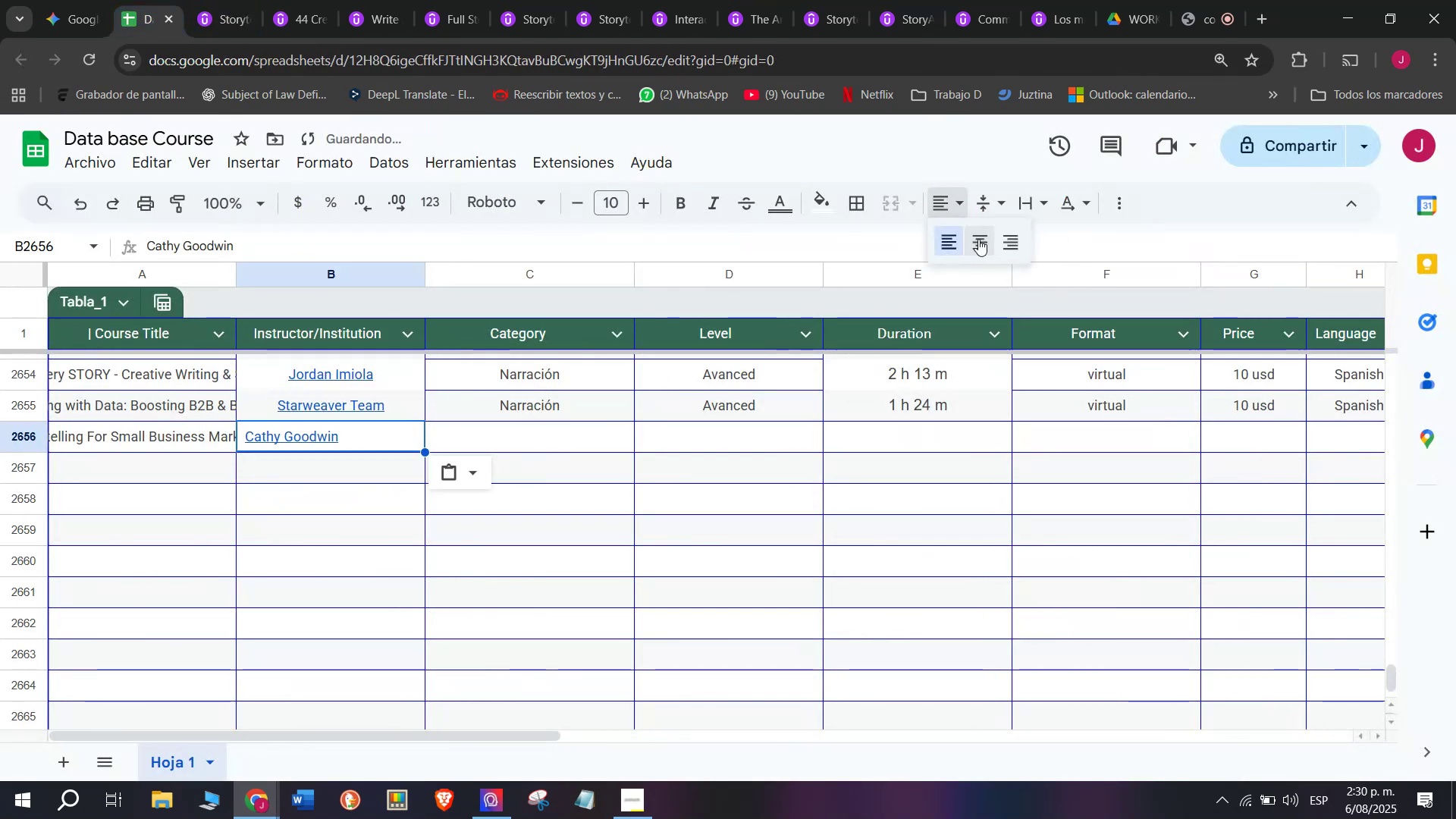 
triple_click([981, 240])
 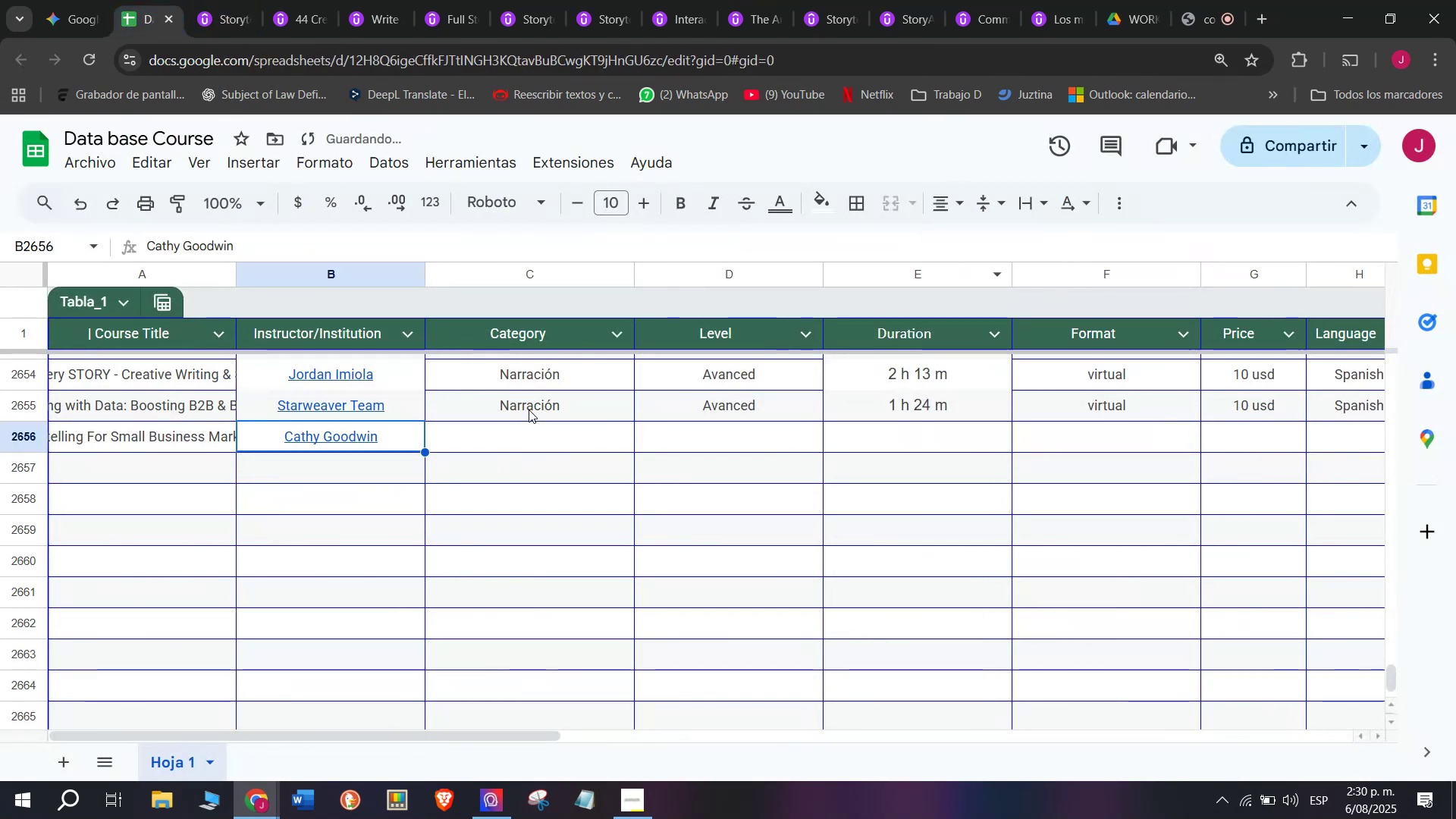 
left_click([527, 398])
 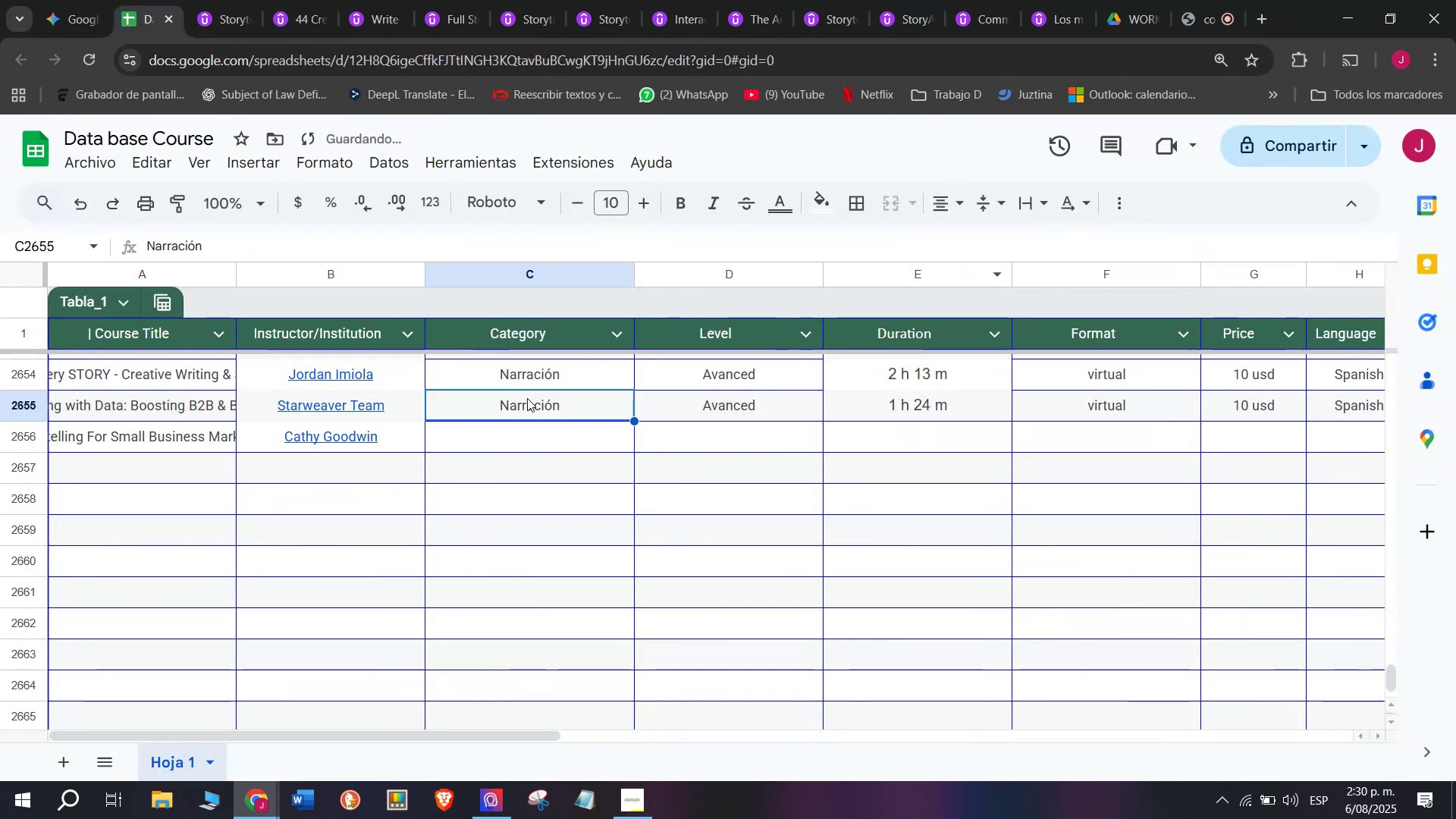 
key(Break)
 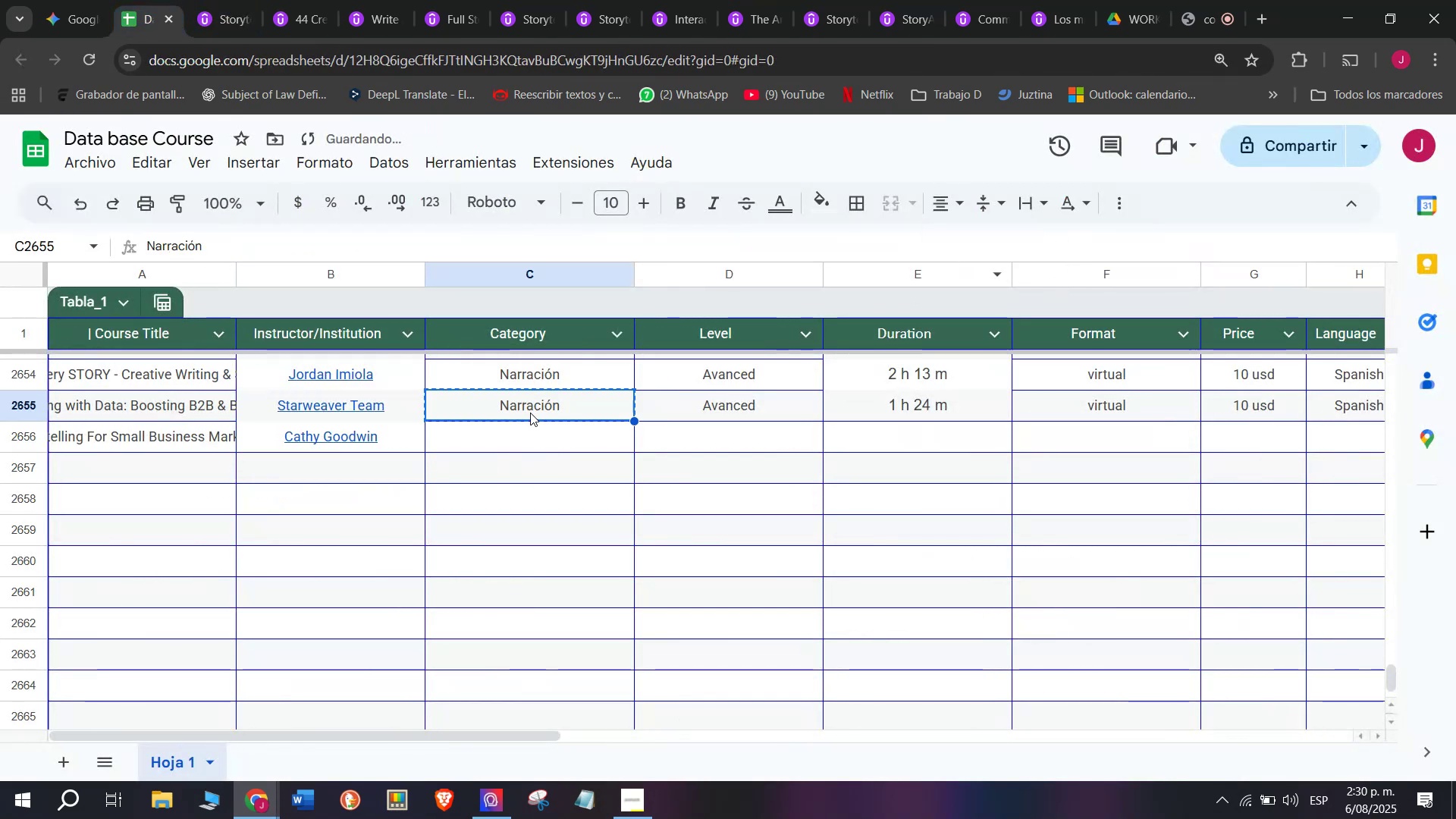 
key(Control+ControlLeft)
 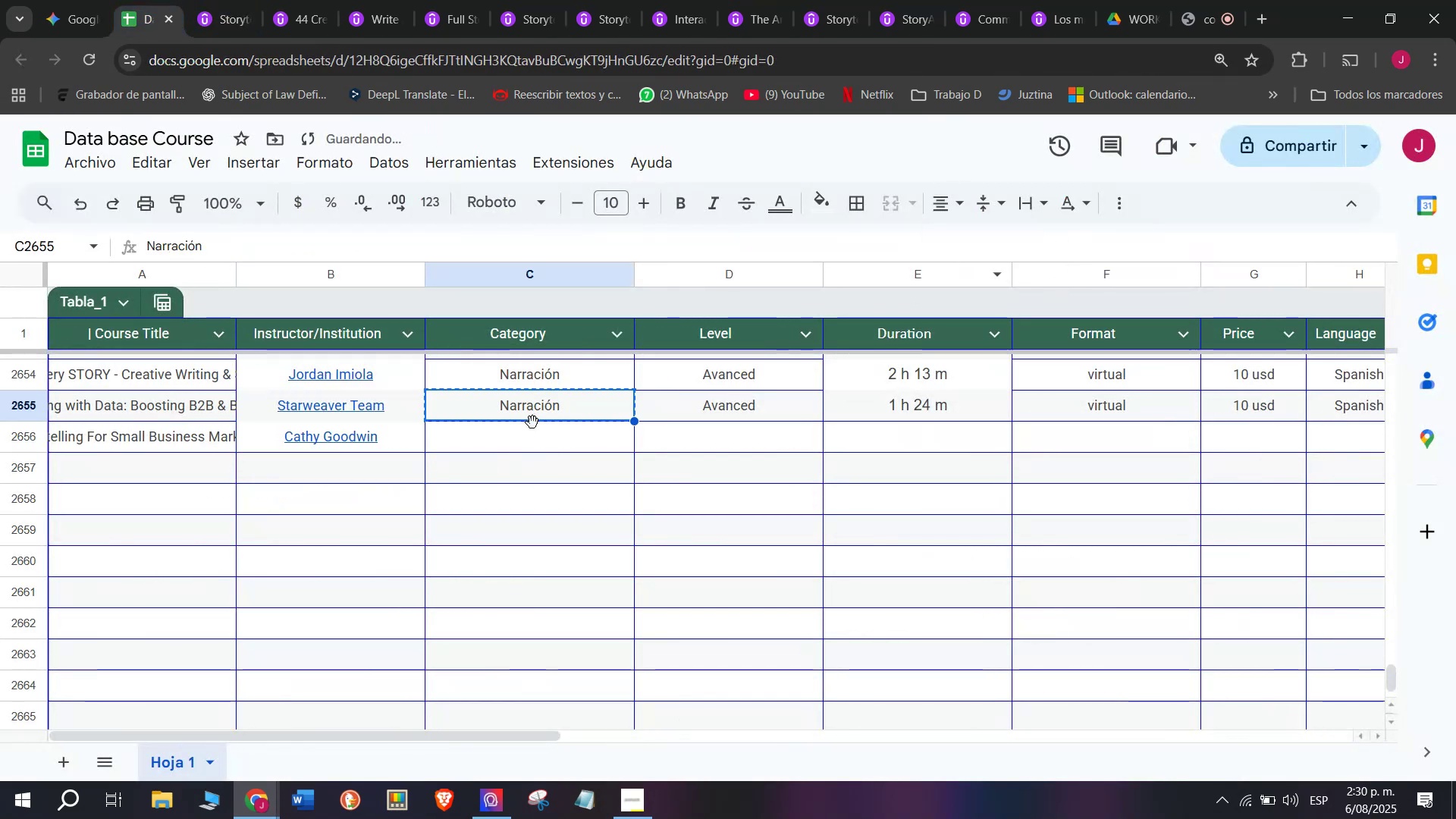 
key(Control+C)
 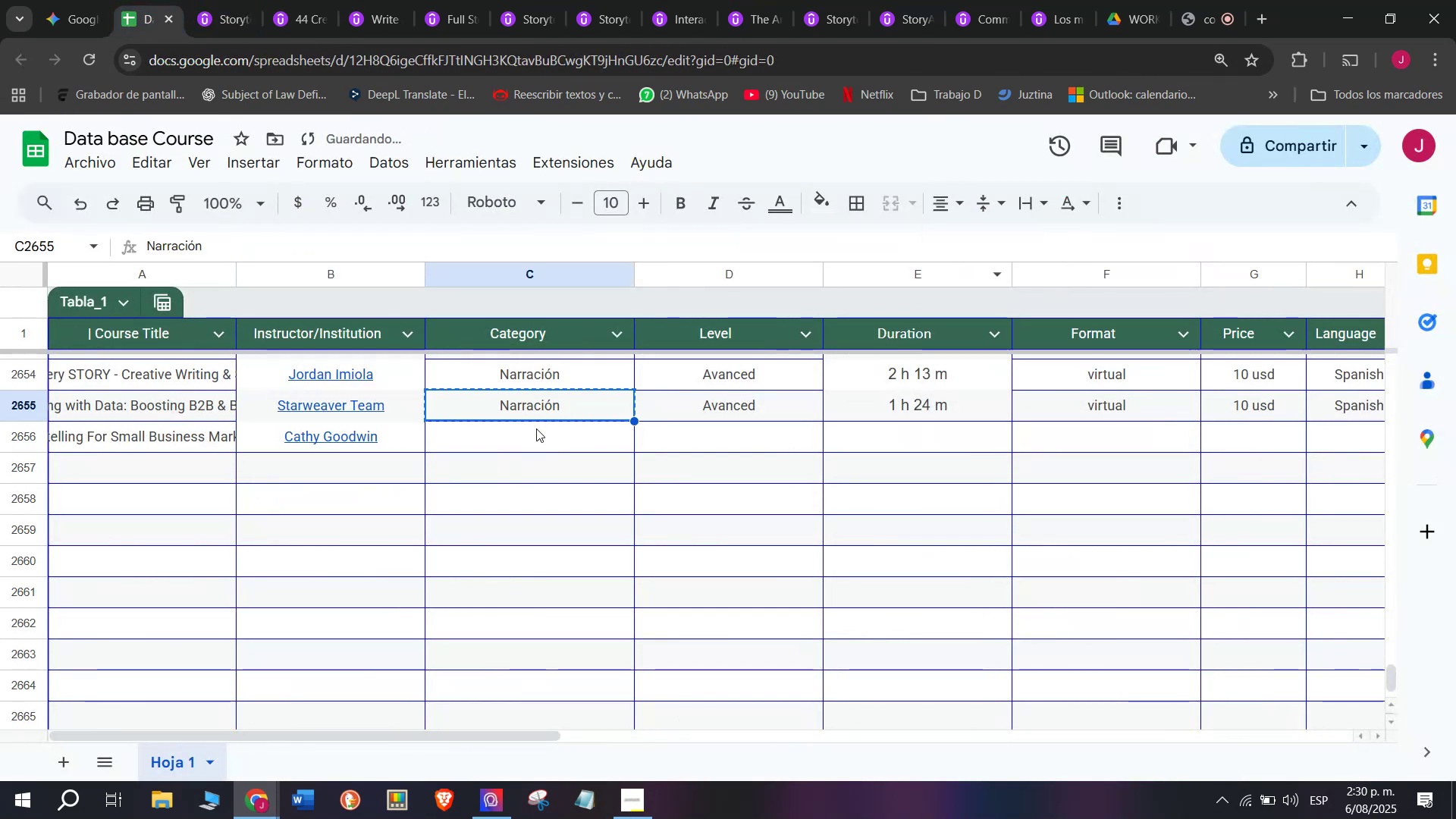 
double_click([536, 428])
 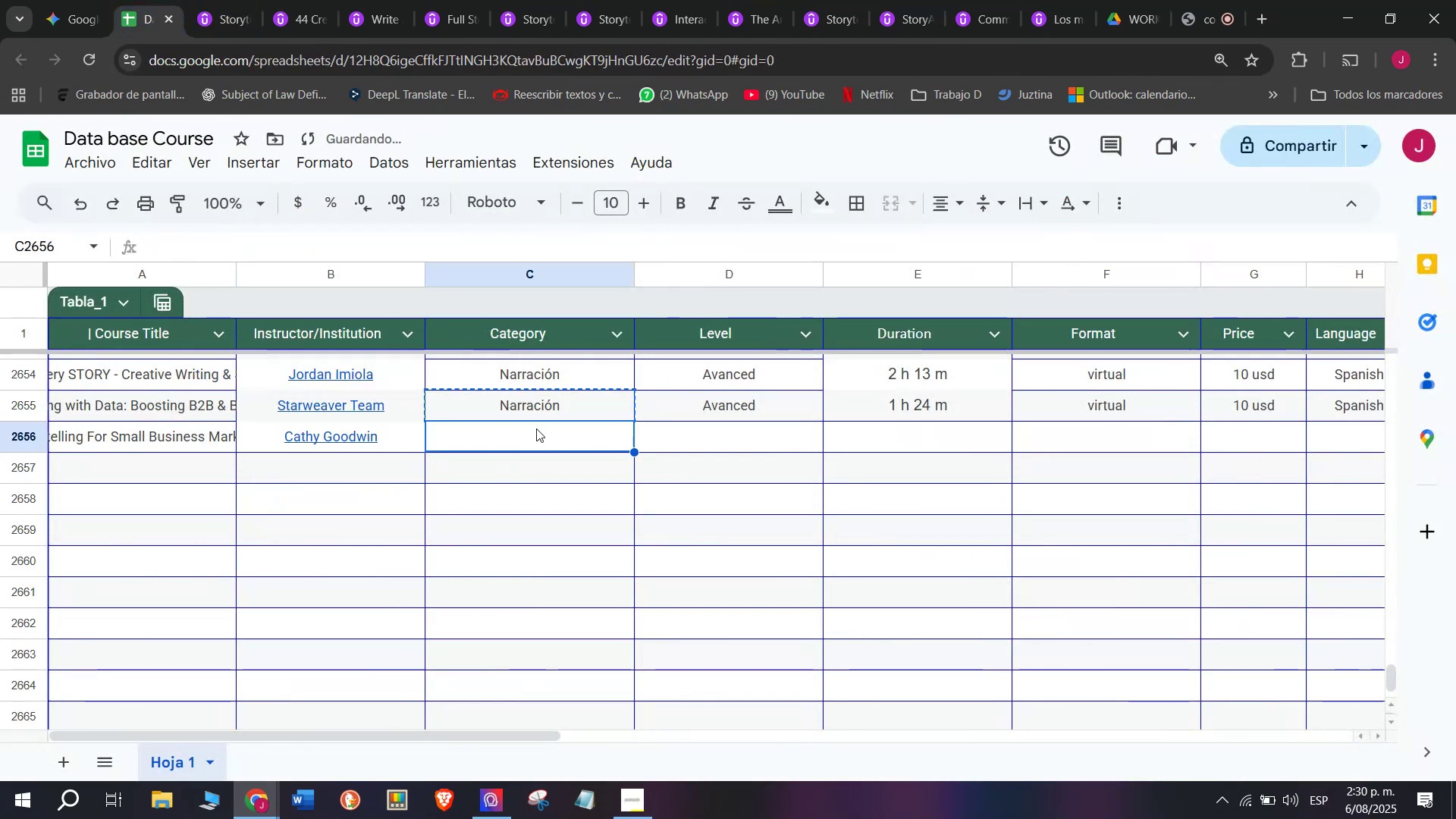 
key(Control+ControlLeft)
 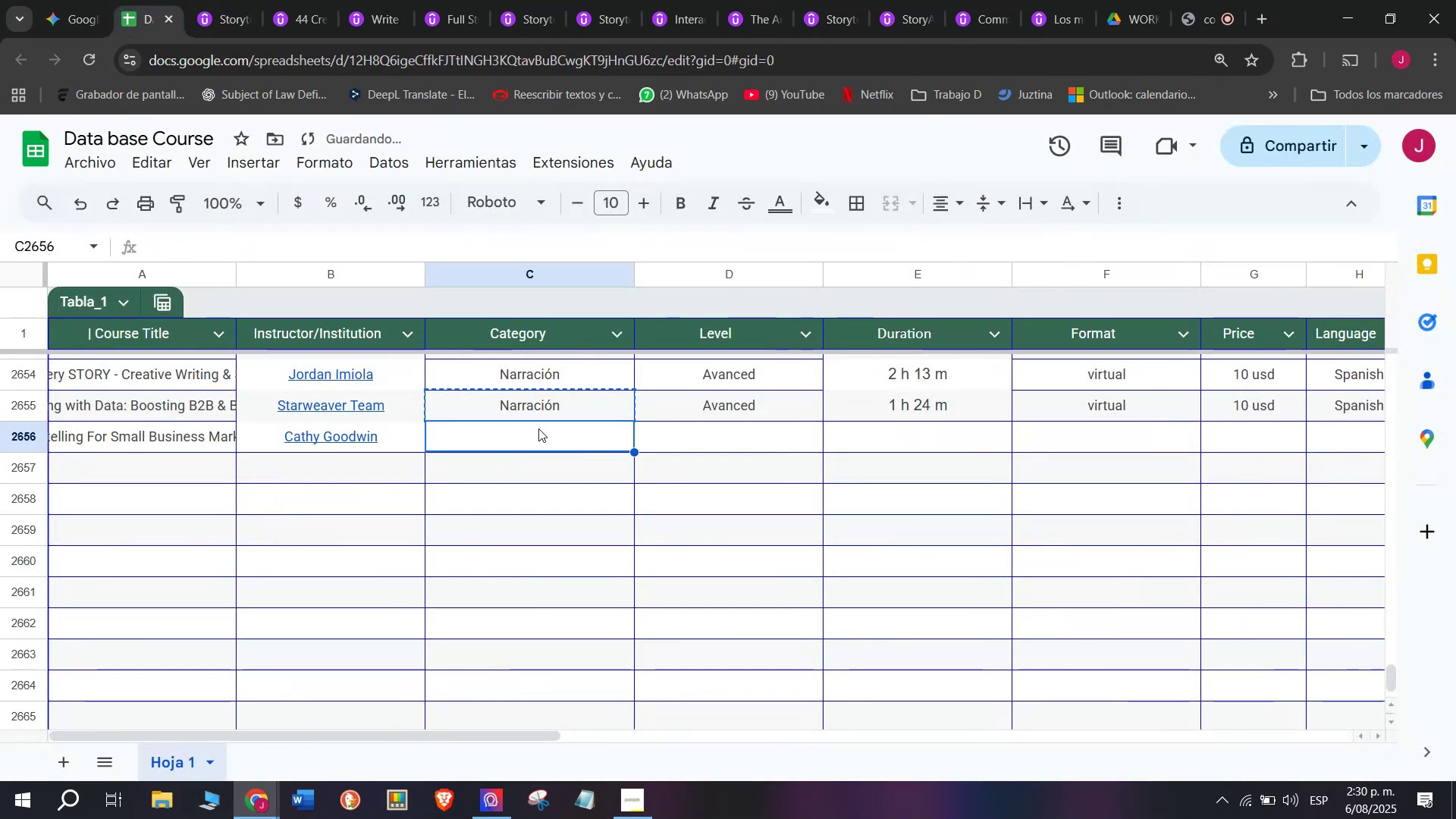 
key(Z)
 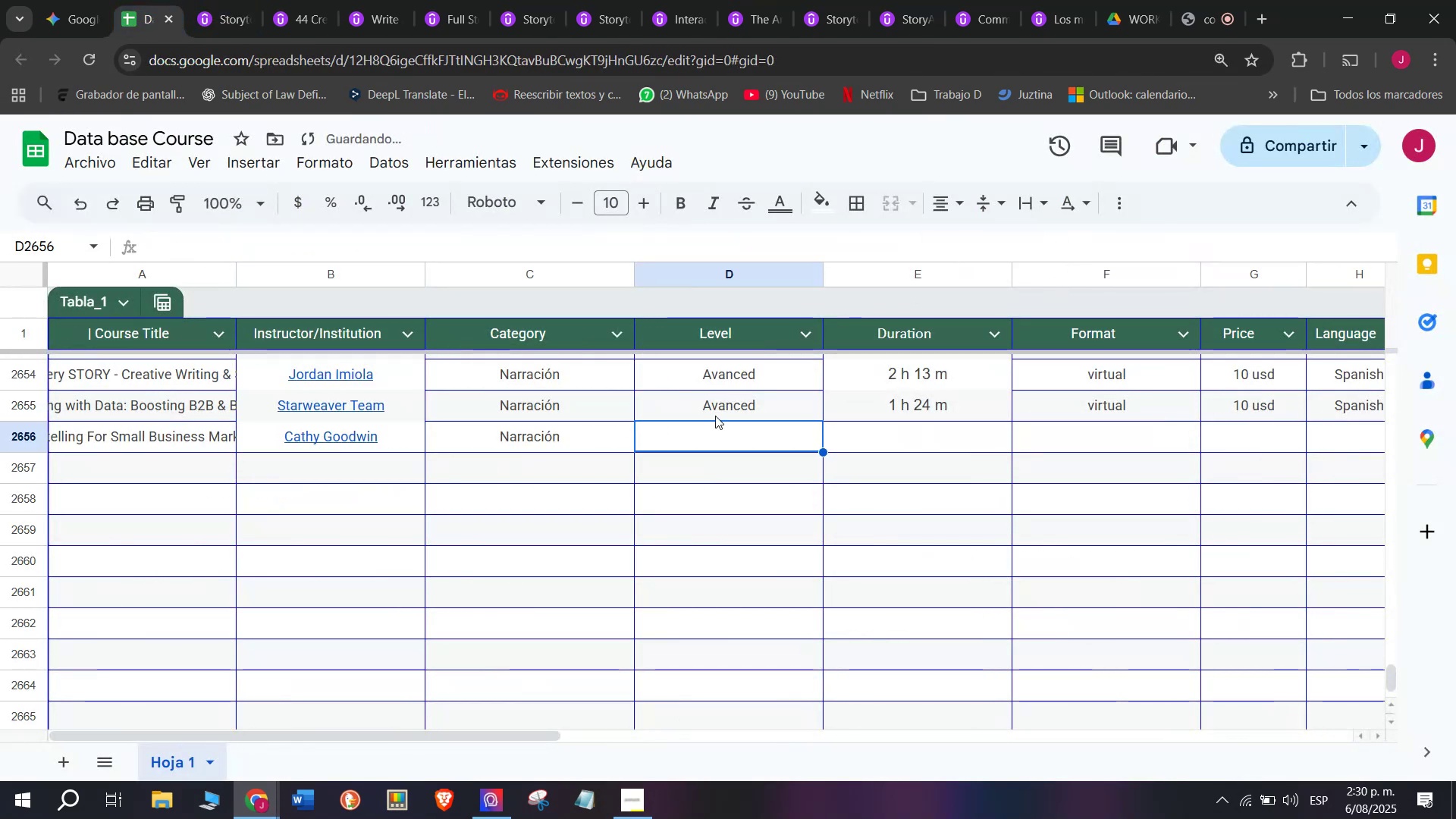 
key(Control+V)
 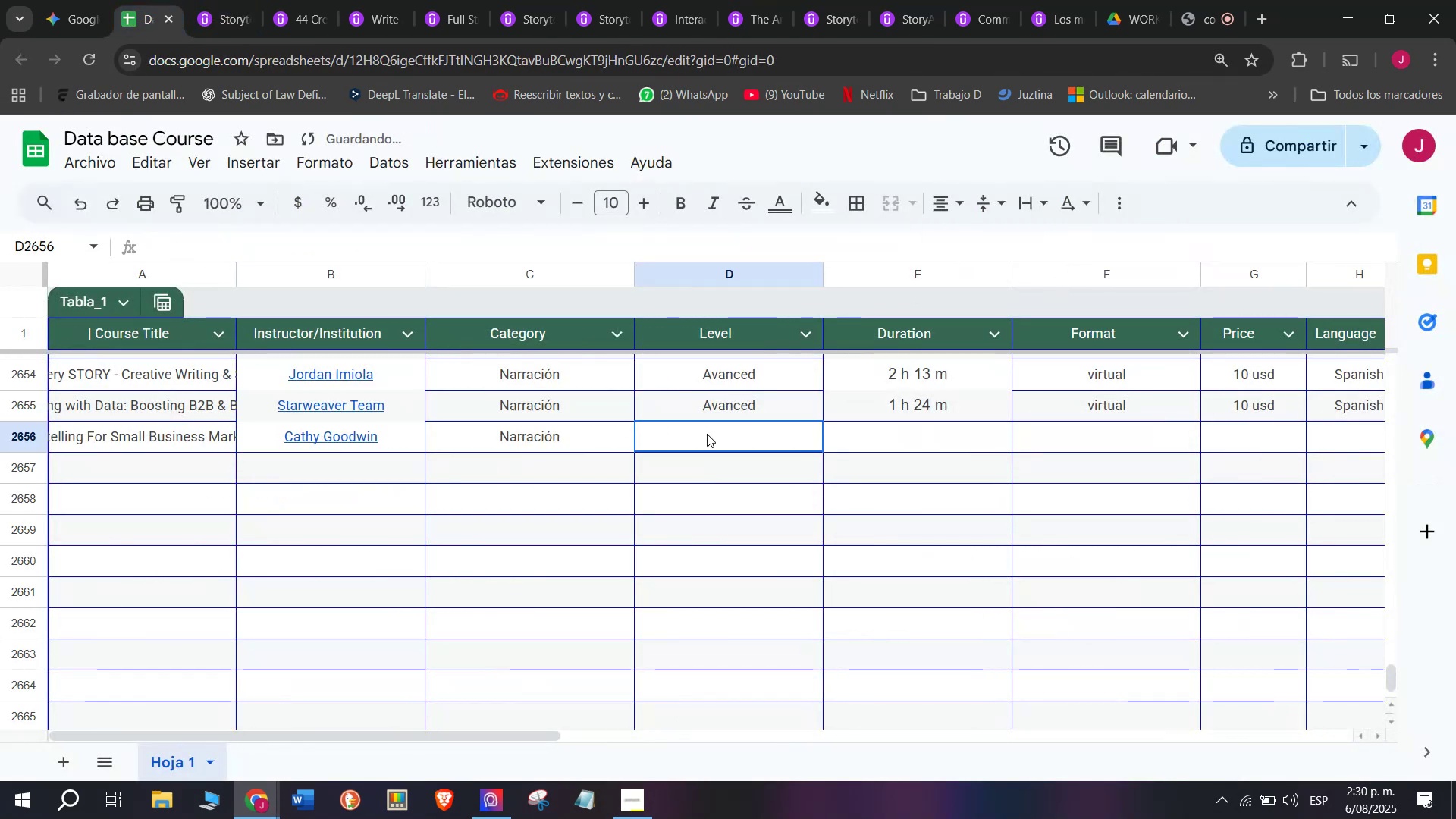 
triple_click([707, 434])
 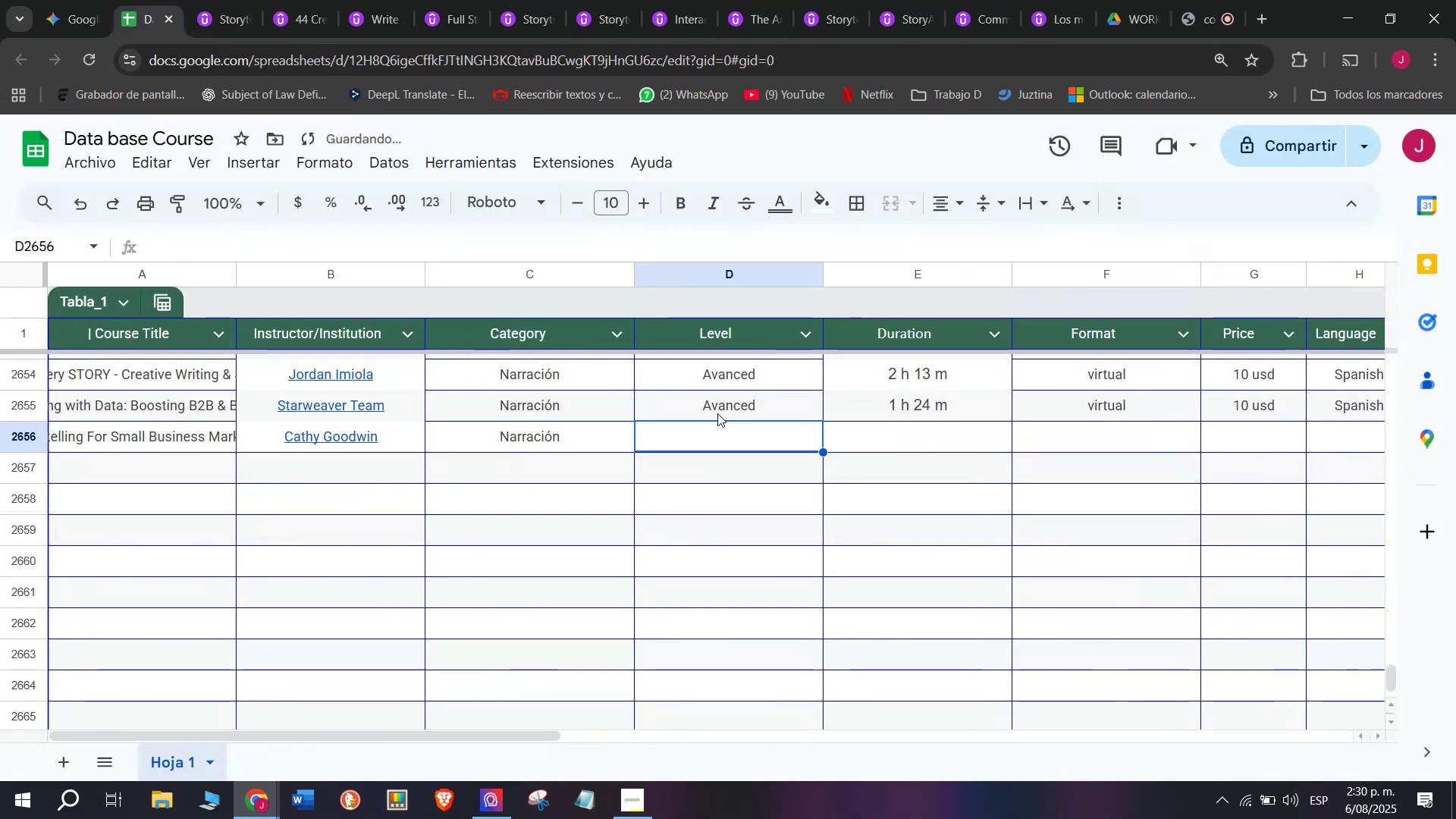 
triple_click([717, 413])
 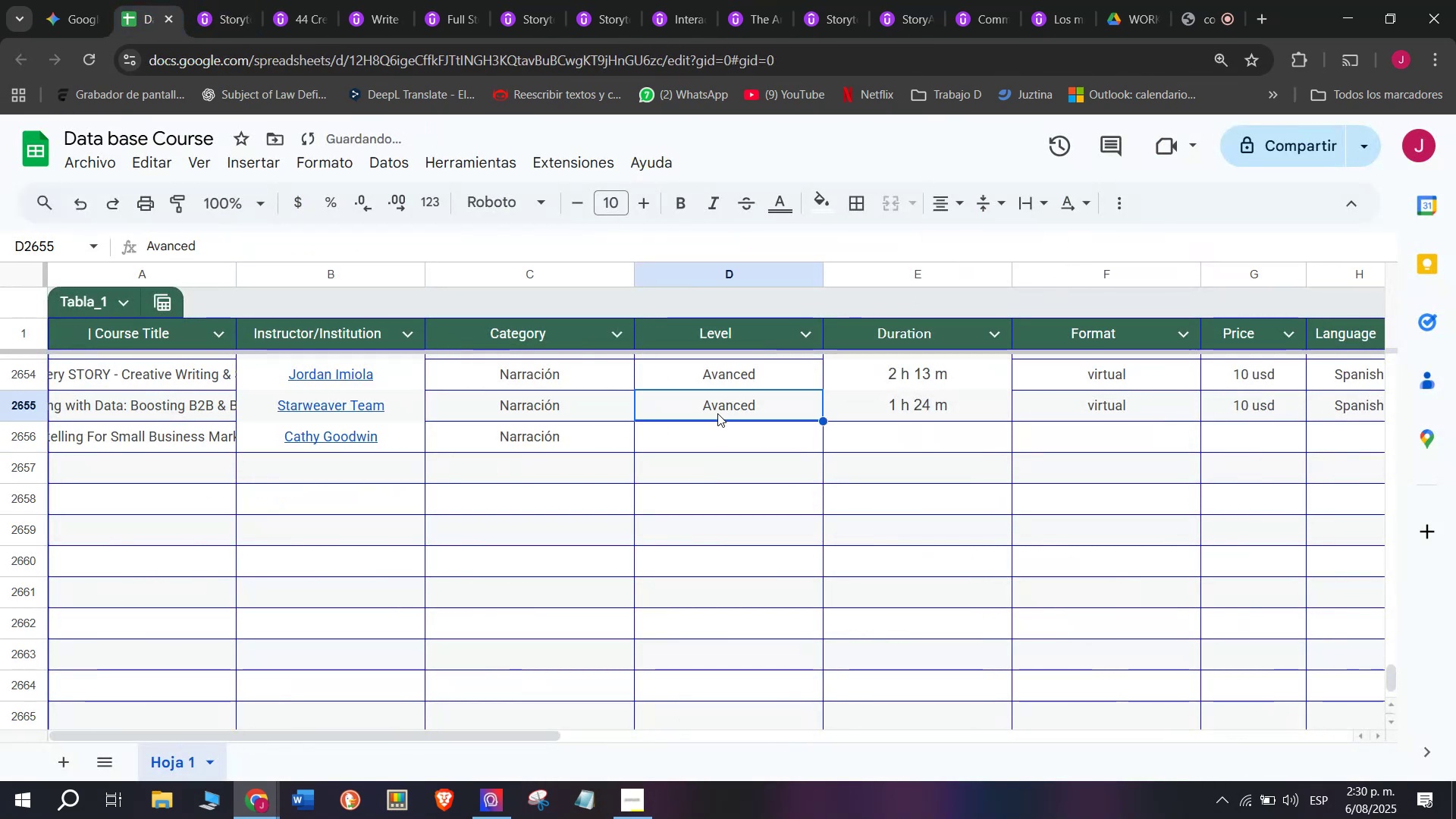 
key(Break)
 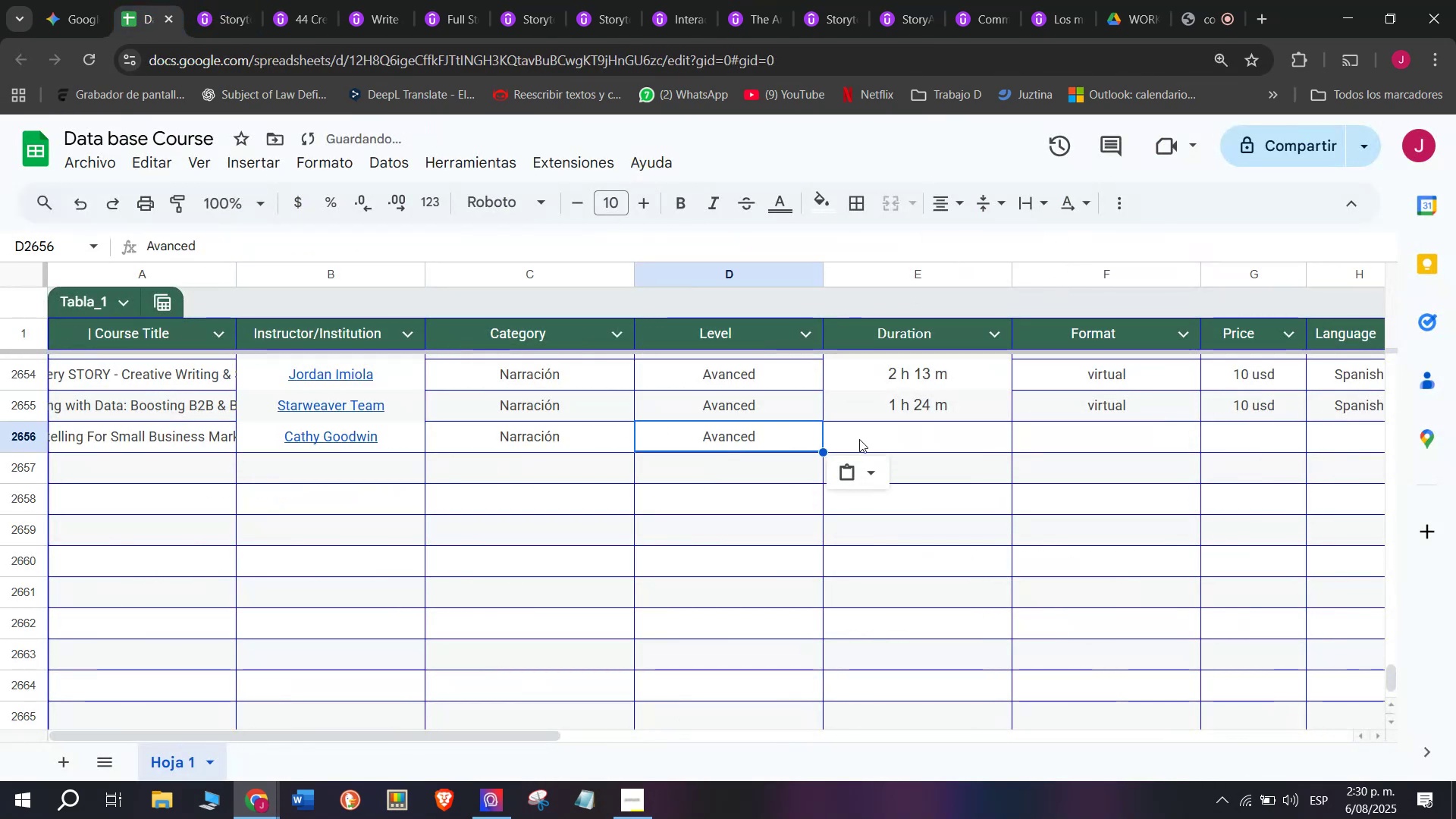 
key(Control+ControlLeft)
 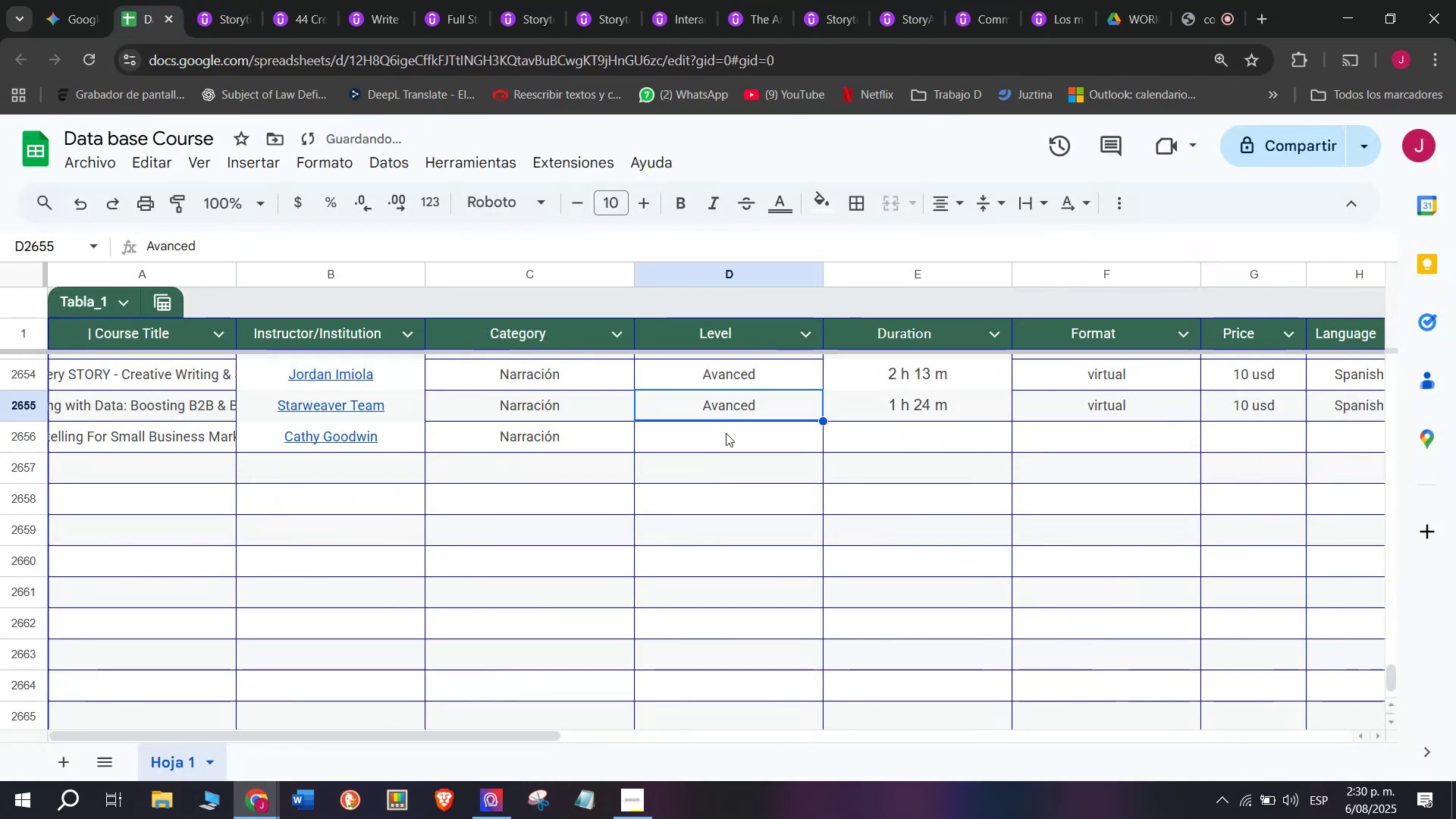 
key(Control+C)
 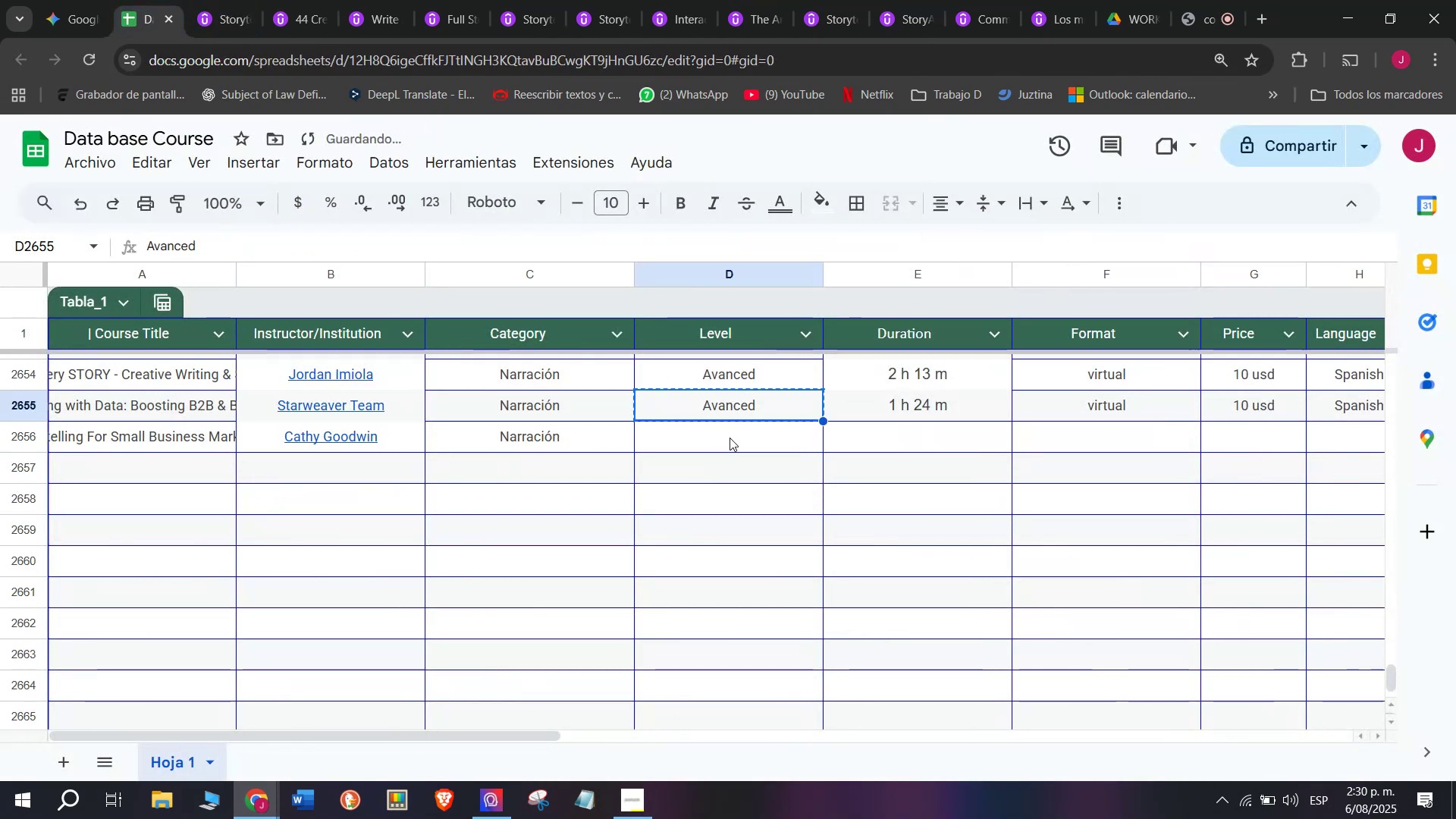 
triple_click([730, 438])
 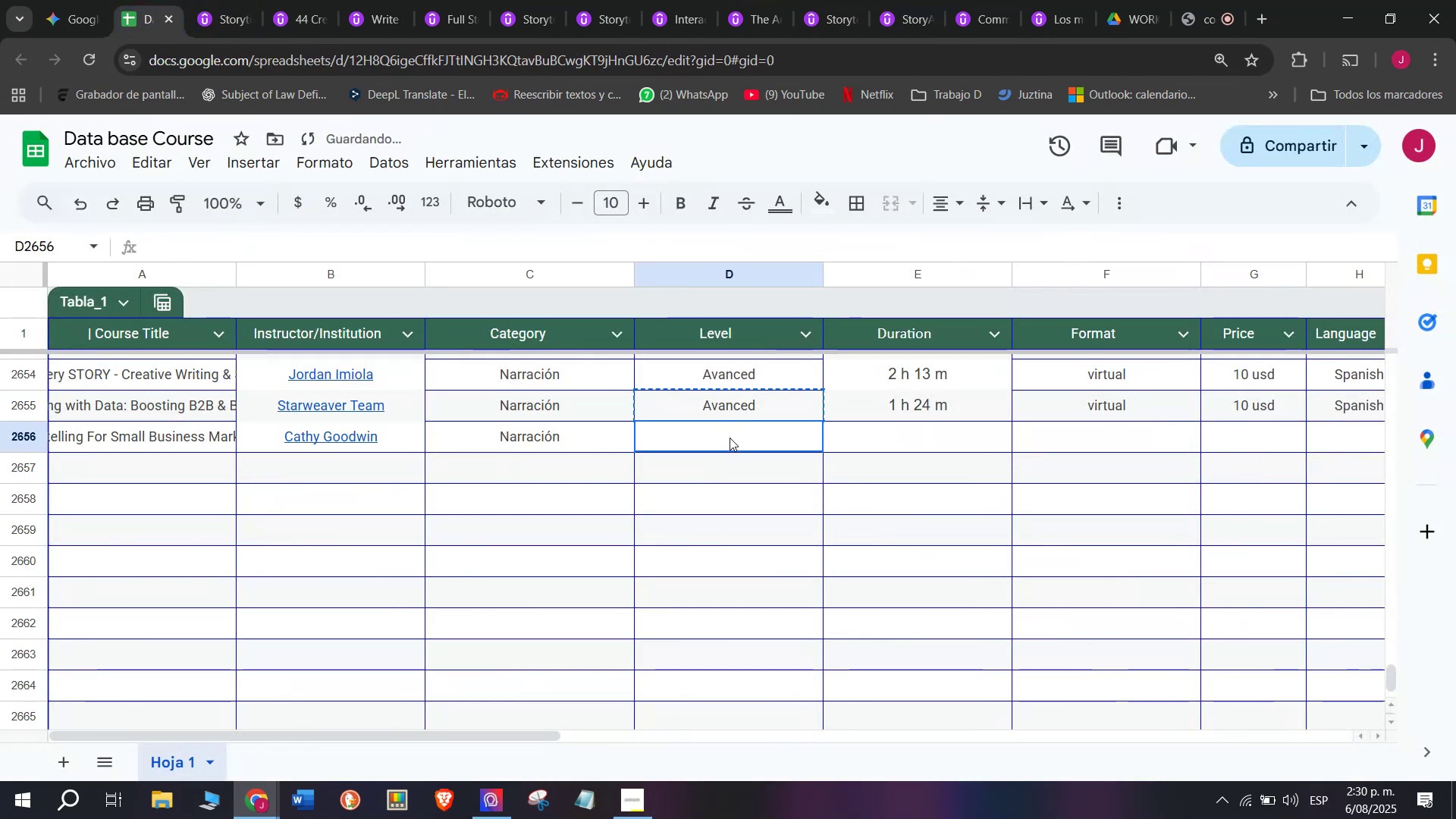 
key(Control+ControlLeft)
 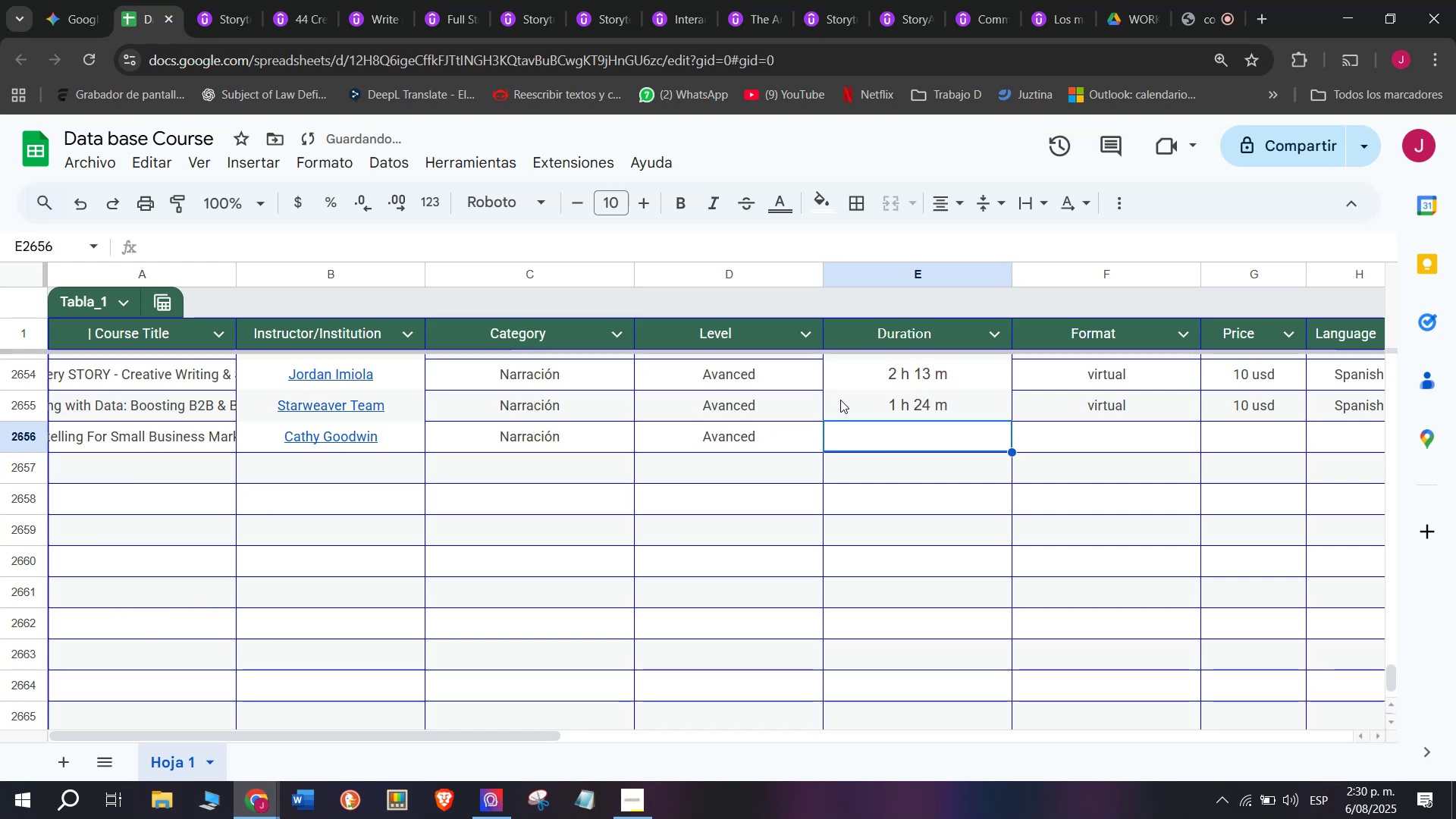 
key(Z)
 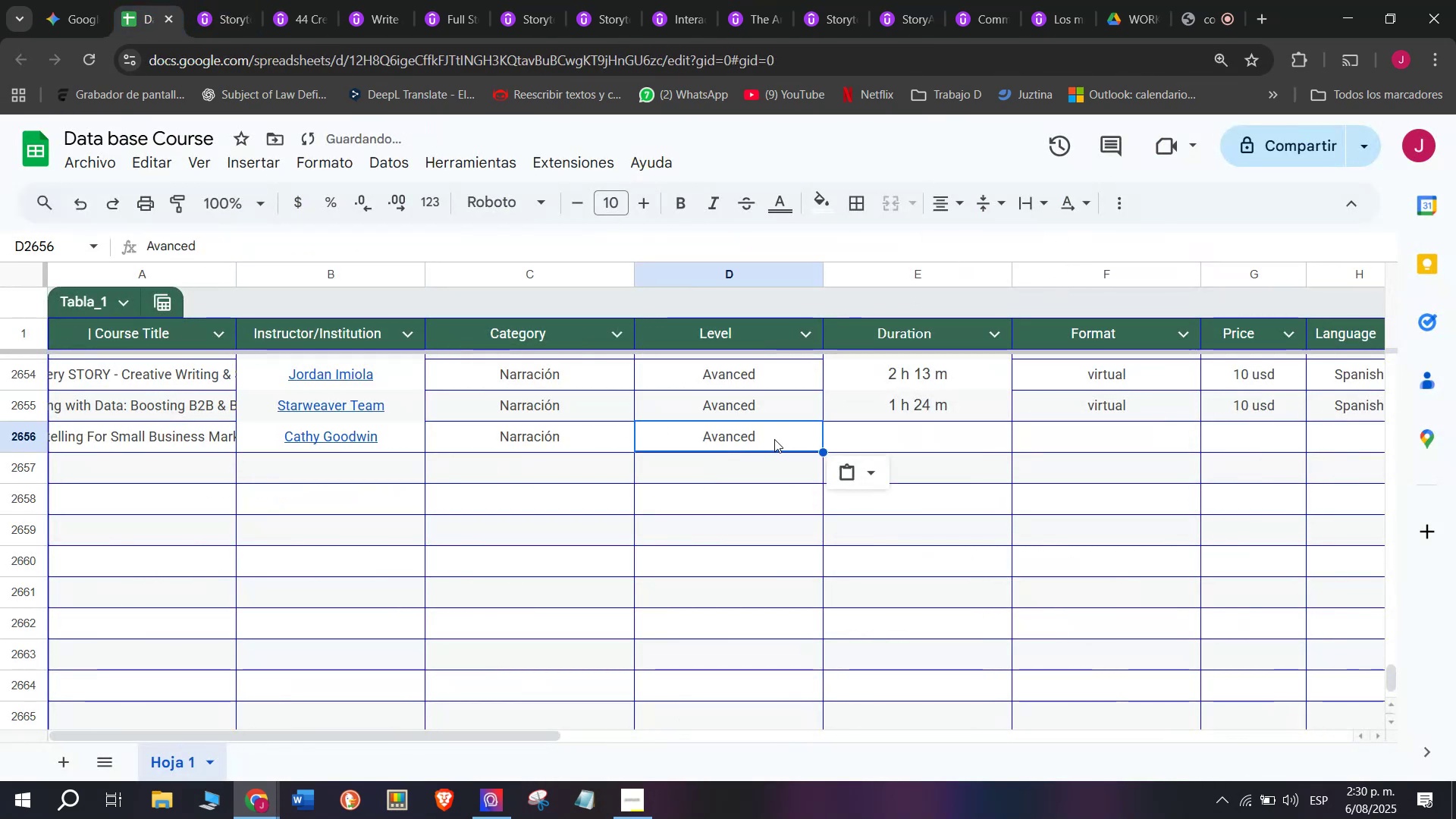 
key(Control+V)
 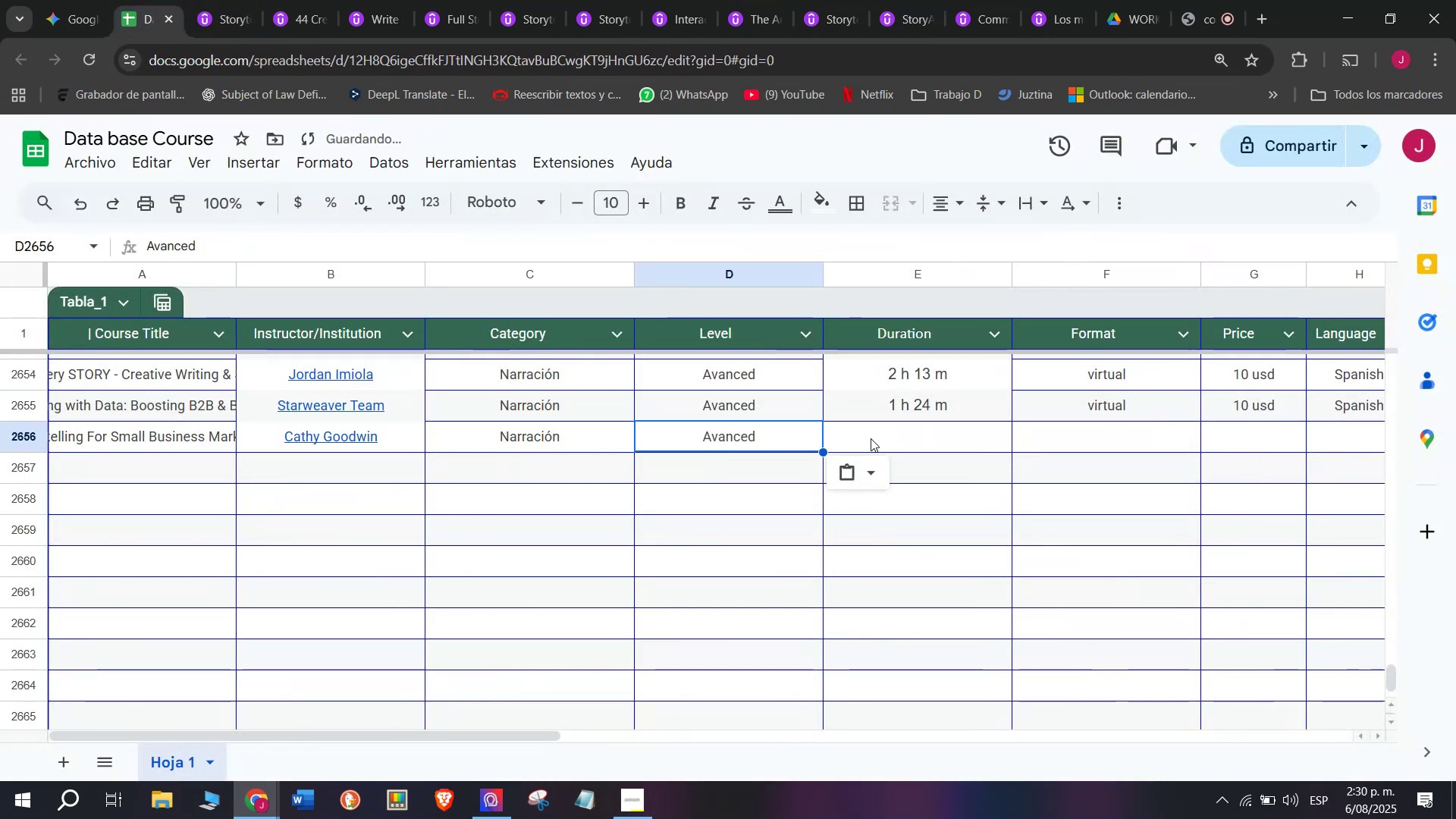 
triple_click([871, 438])
 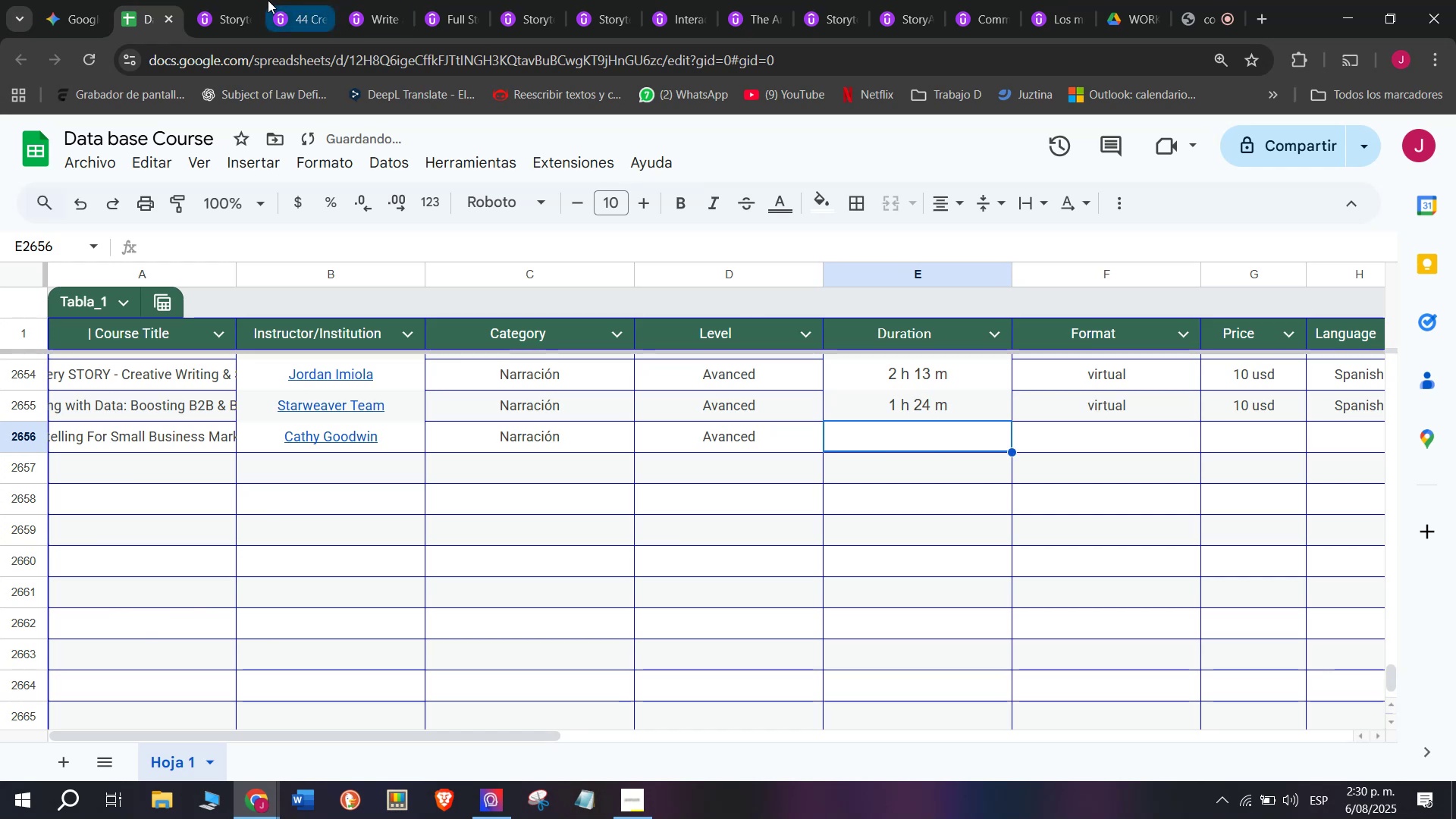 
left_click([228, 0])
 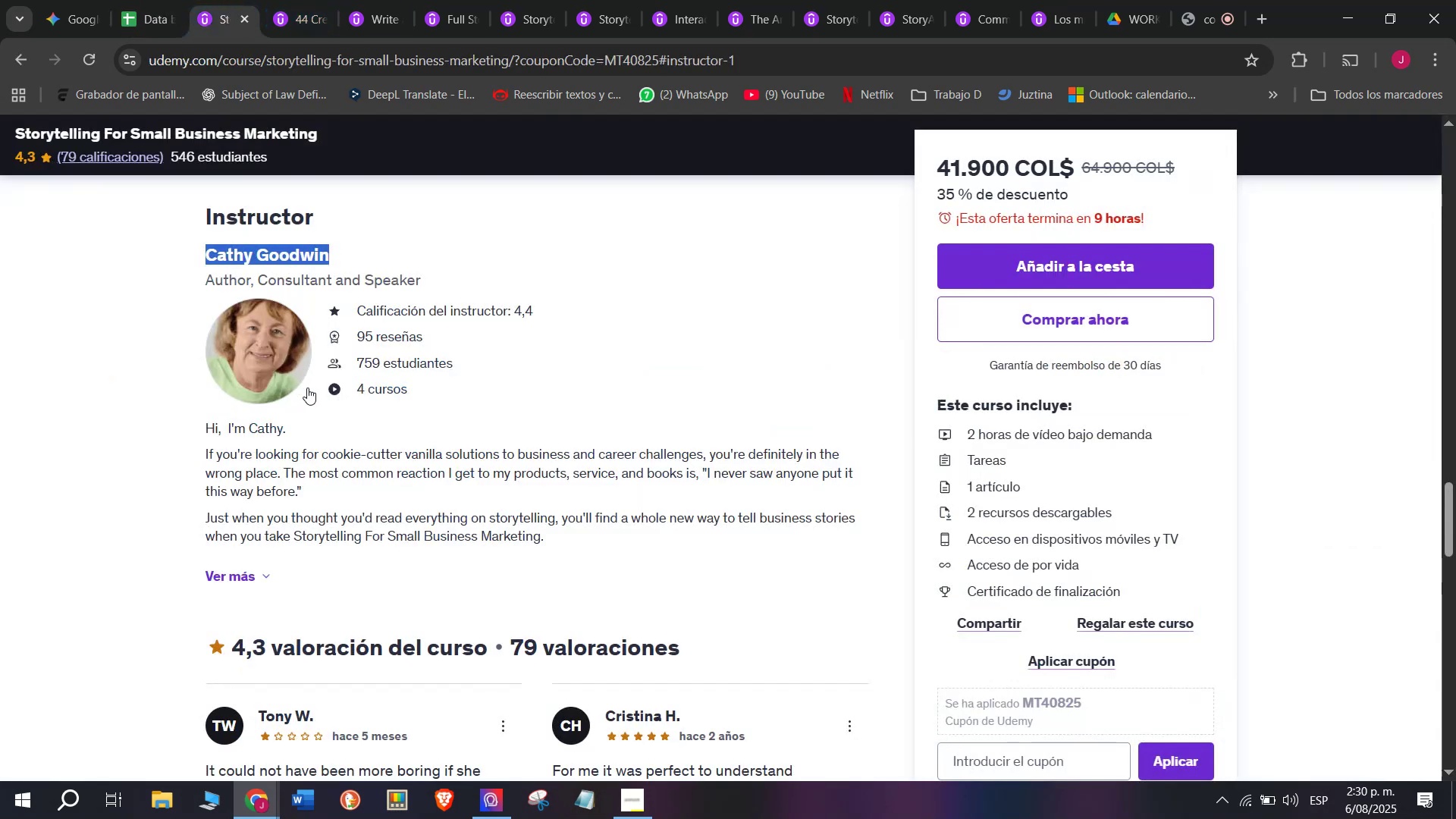 
scroll: coordinate [406, 614], scroll_direction: up, amount: 9.0
 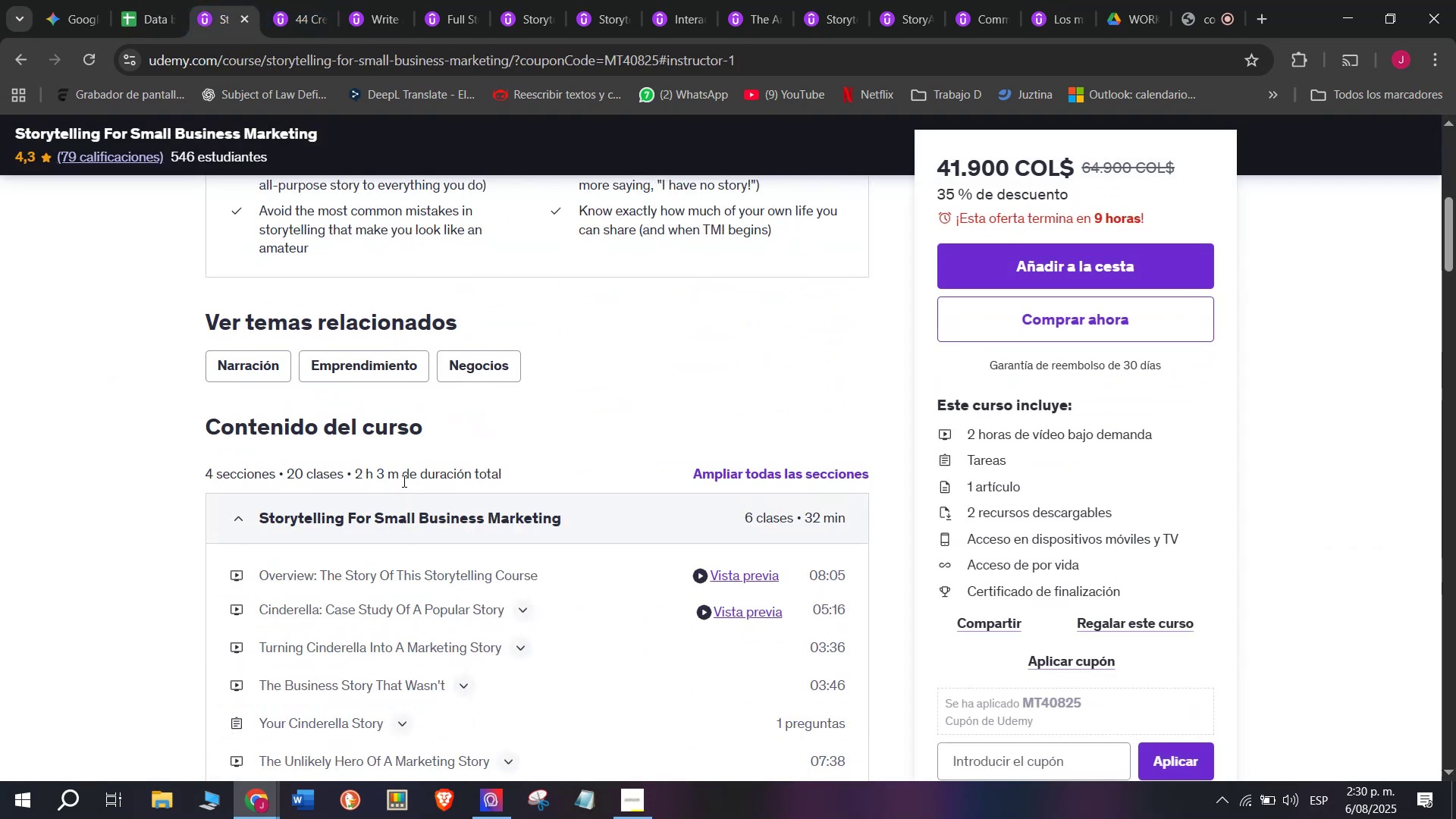 
left_click_drag(start_coordinate=[398, 475], to_coordinate=[351, 469])
 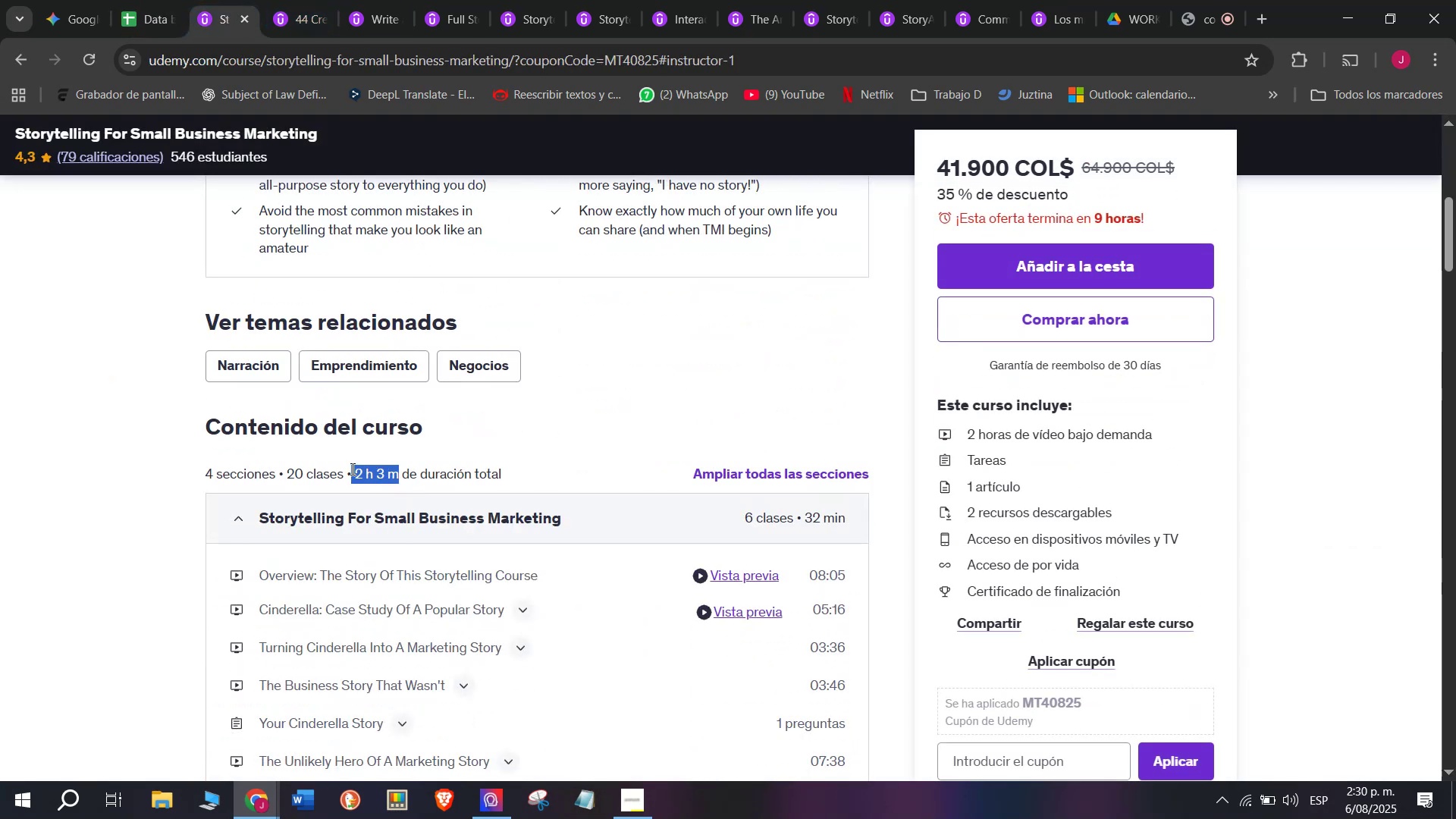 
key(Break)
 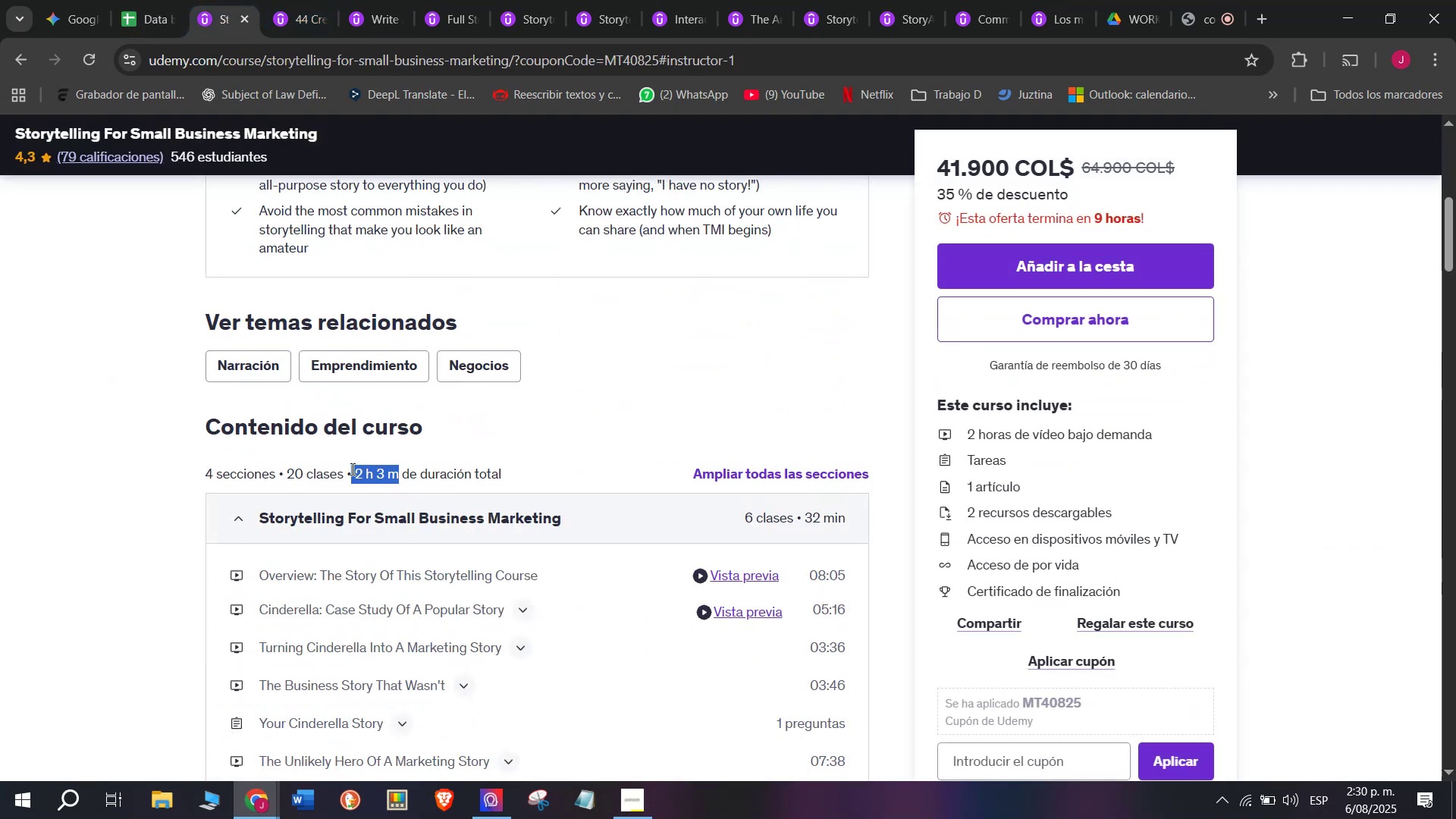 
key(Control+ControlLeft)
 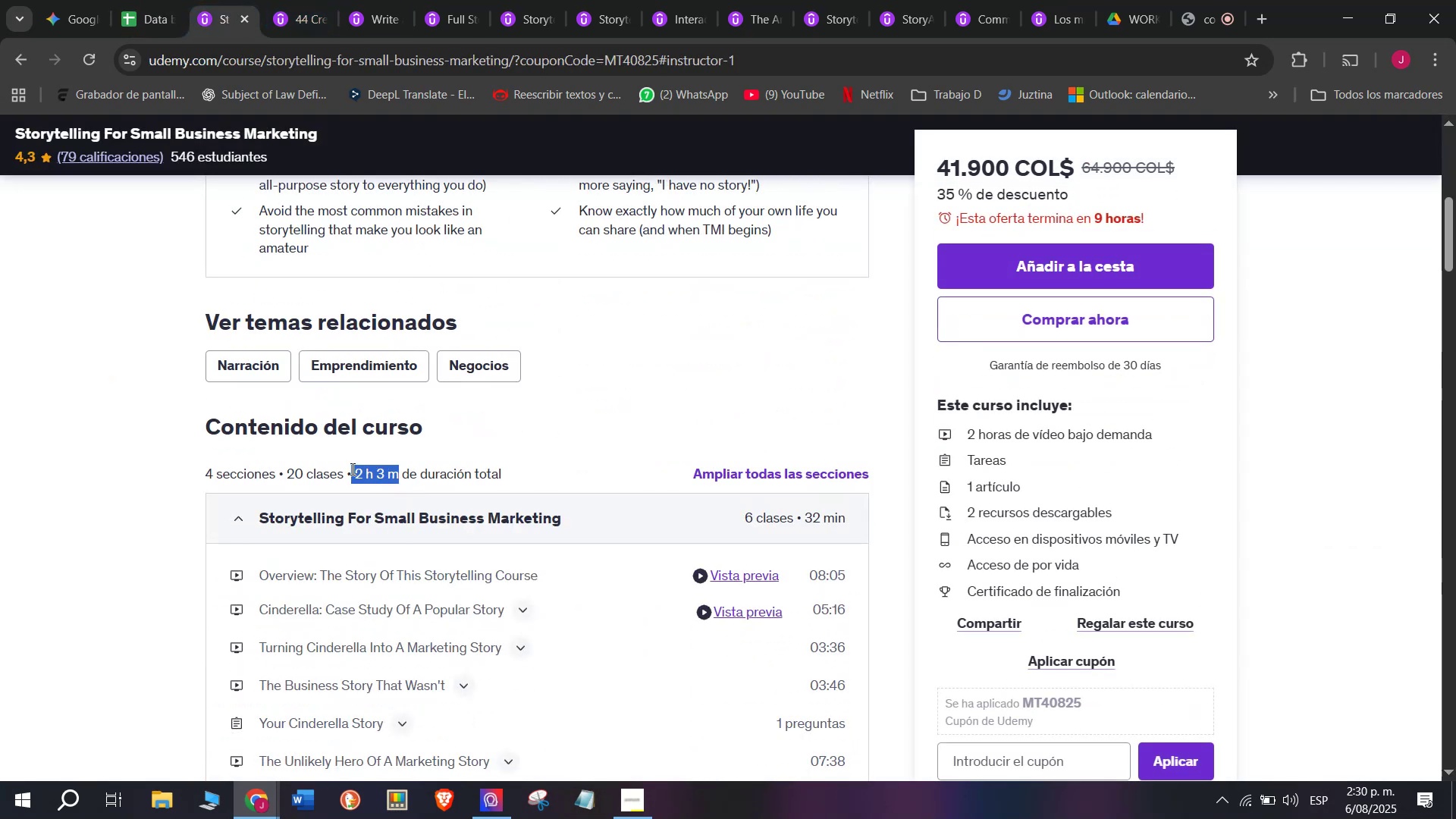 
key(Control+C)
 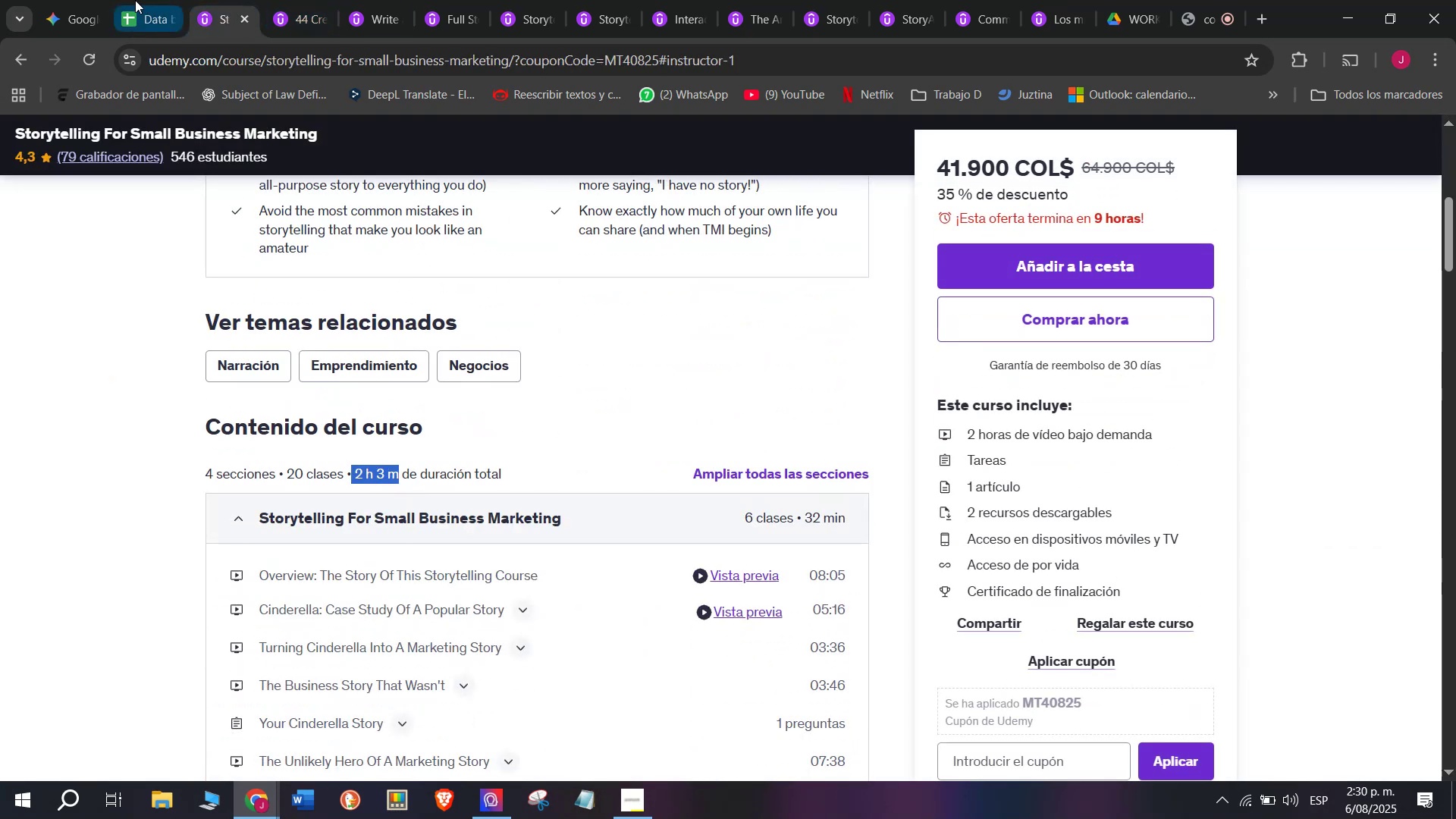 
left_click([133, 0])
 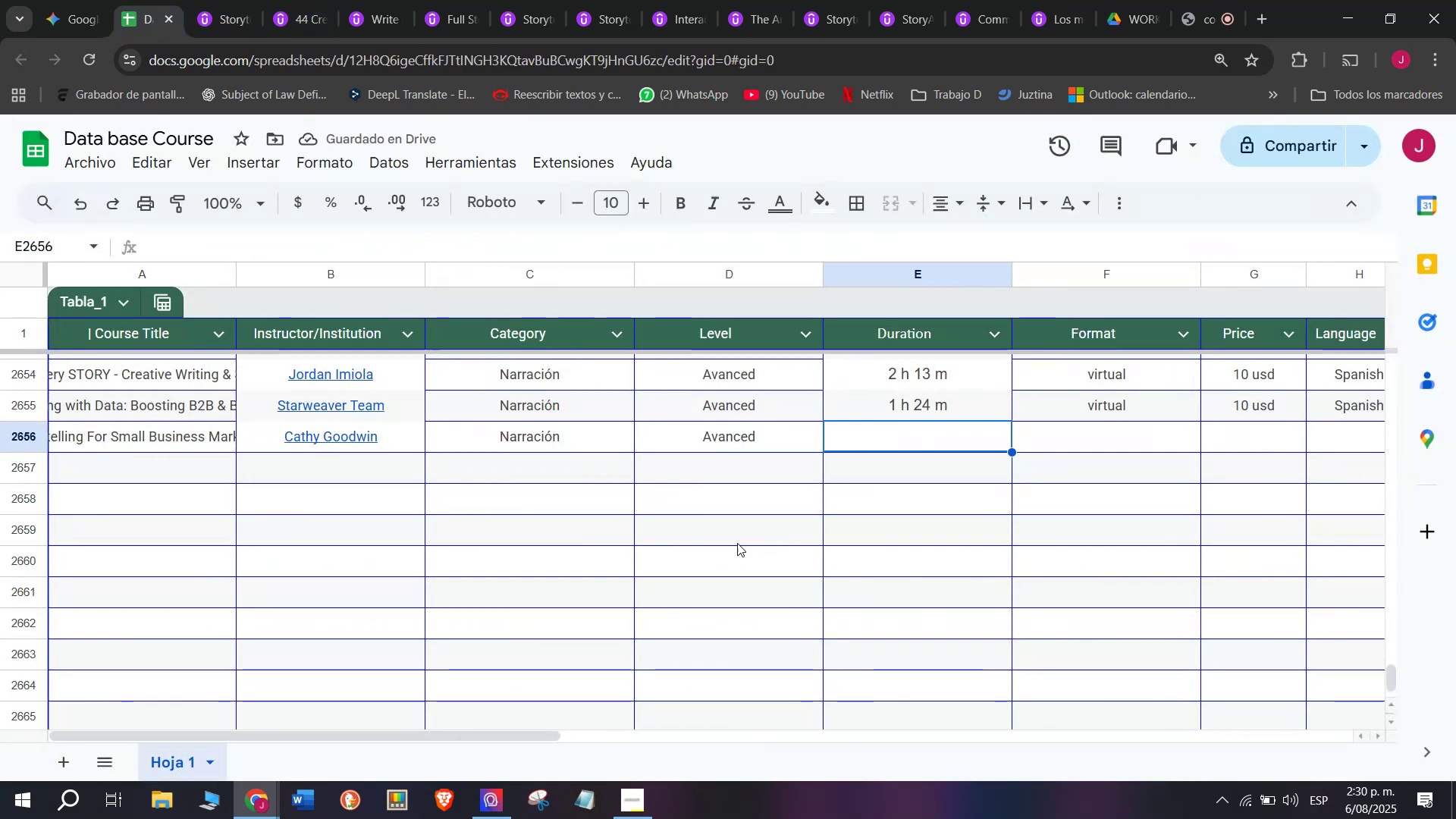 
key(Z)
 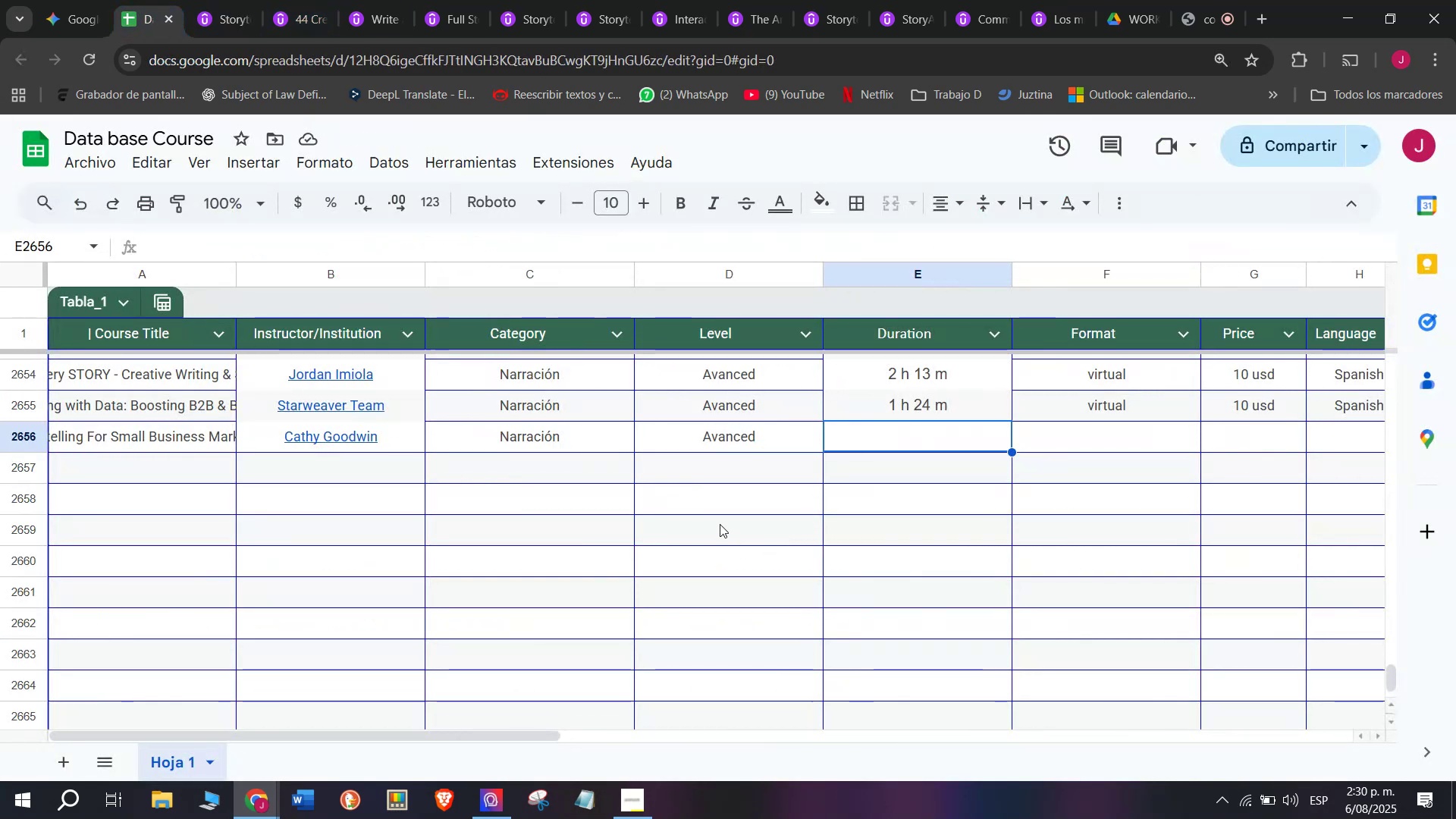 
key(Control+ControlLeft)
 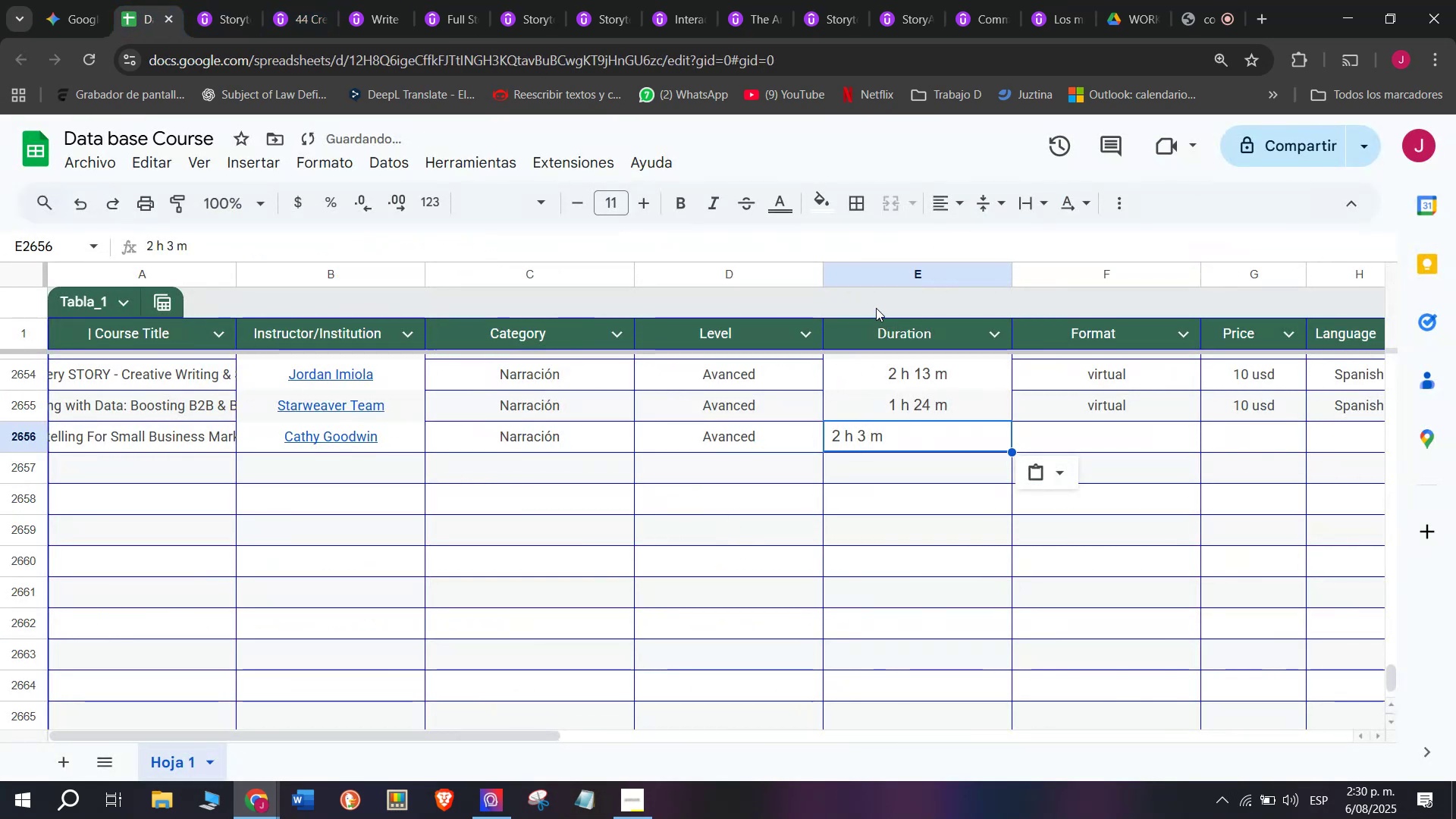 
key(Control+V)
 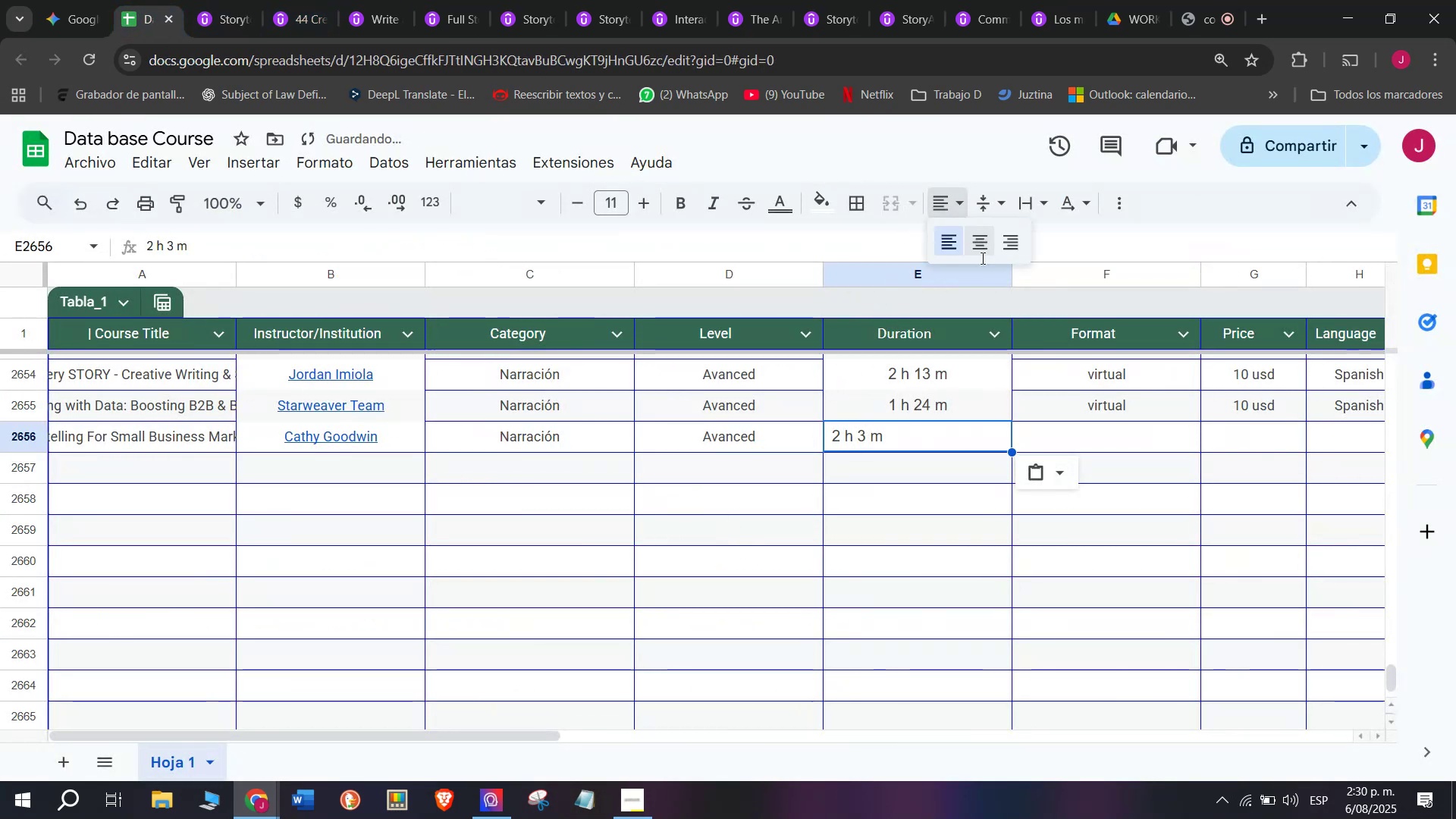 
left_click([1116, 407])
 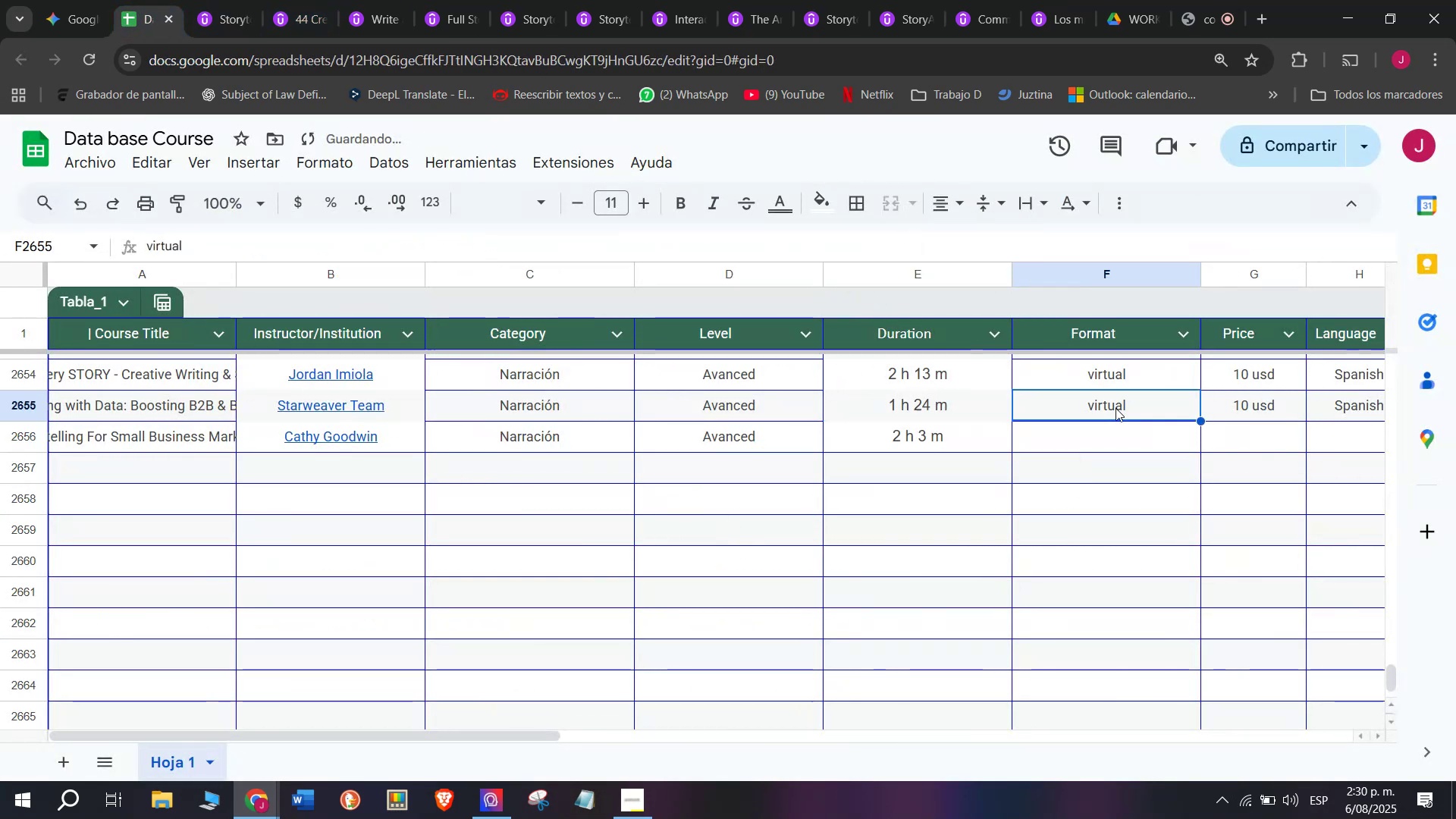 
key(Break)
 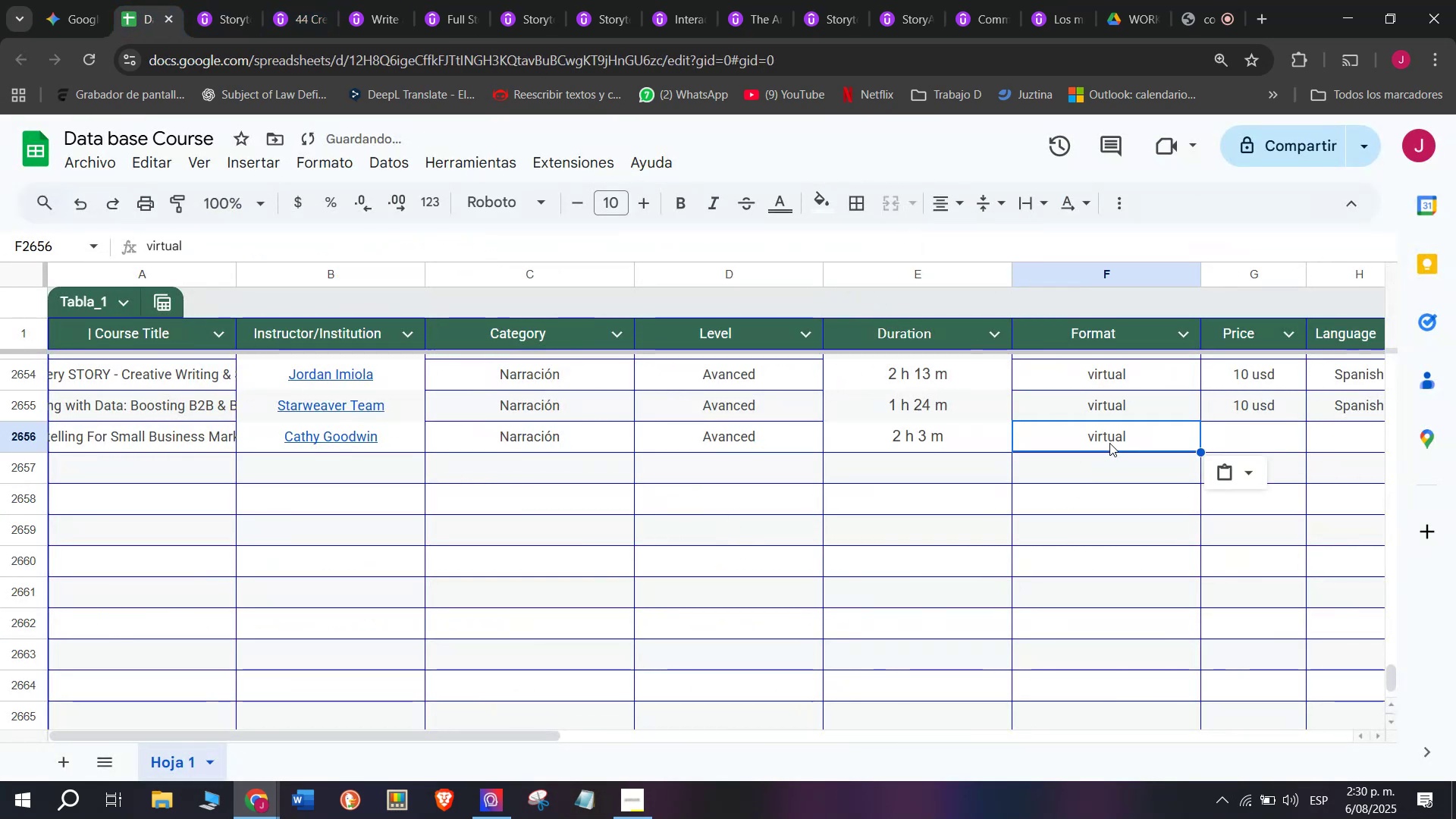 
key(Control+ControlLeft)
 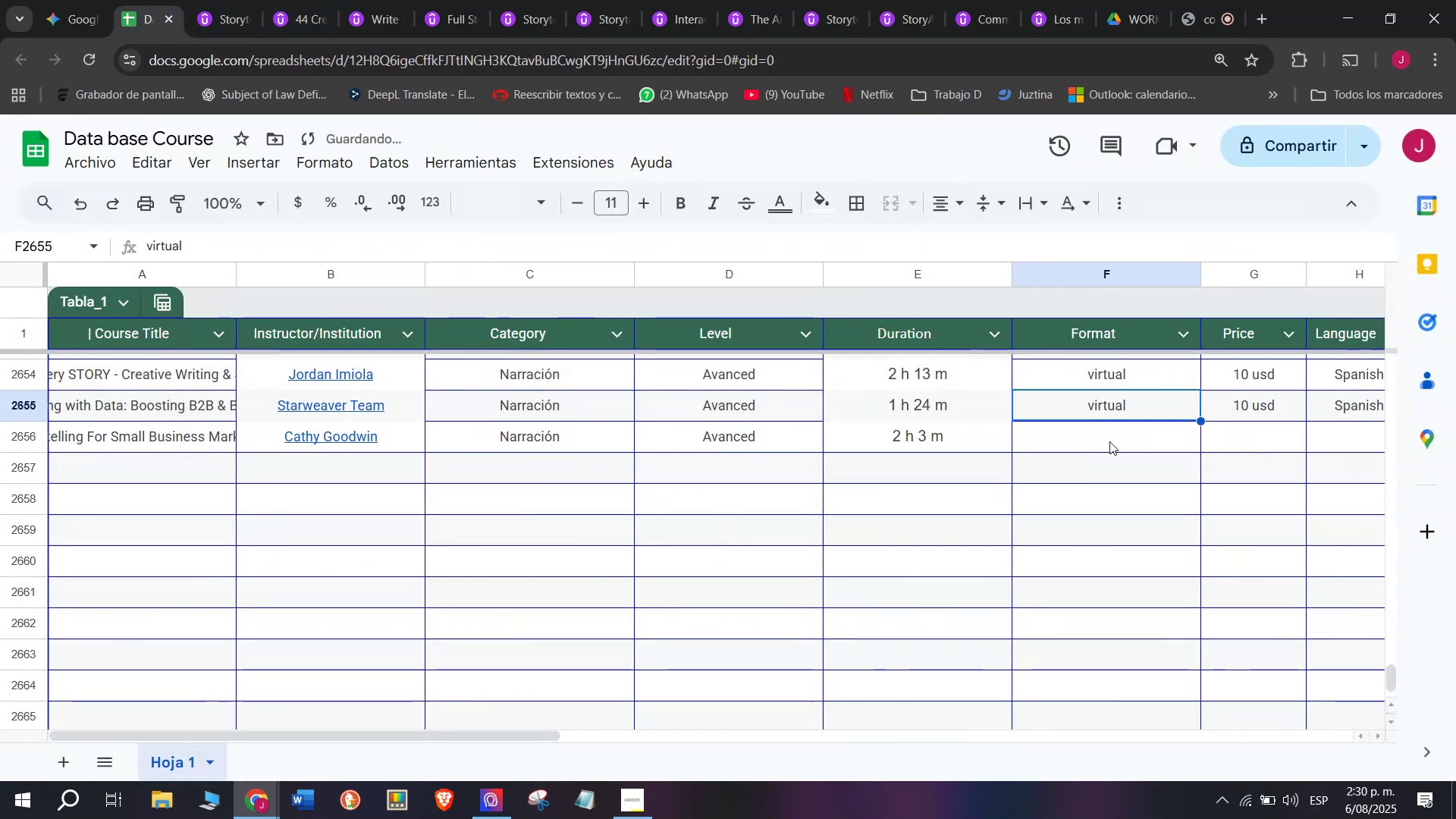 
key(Control+C)
 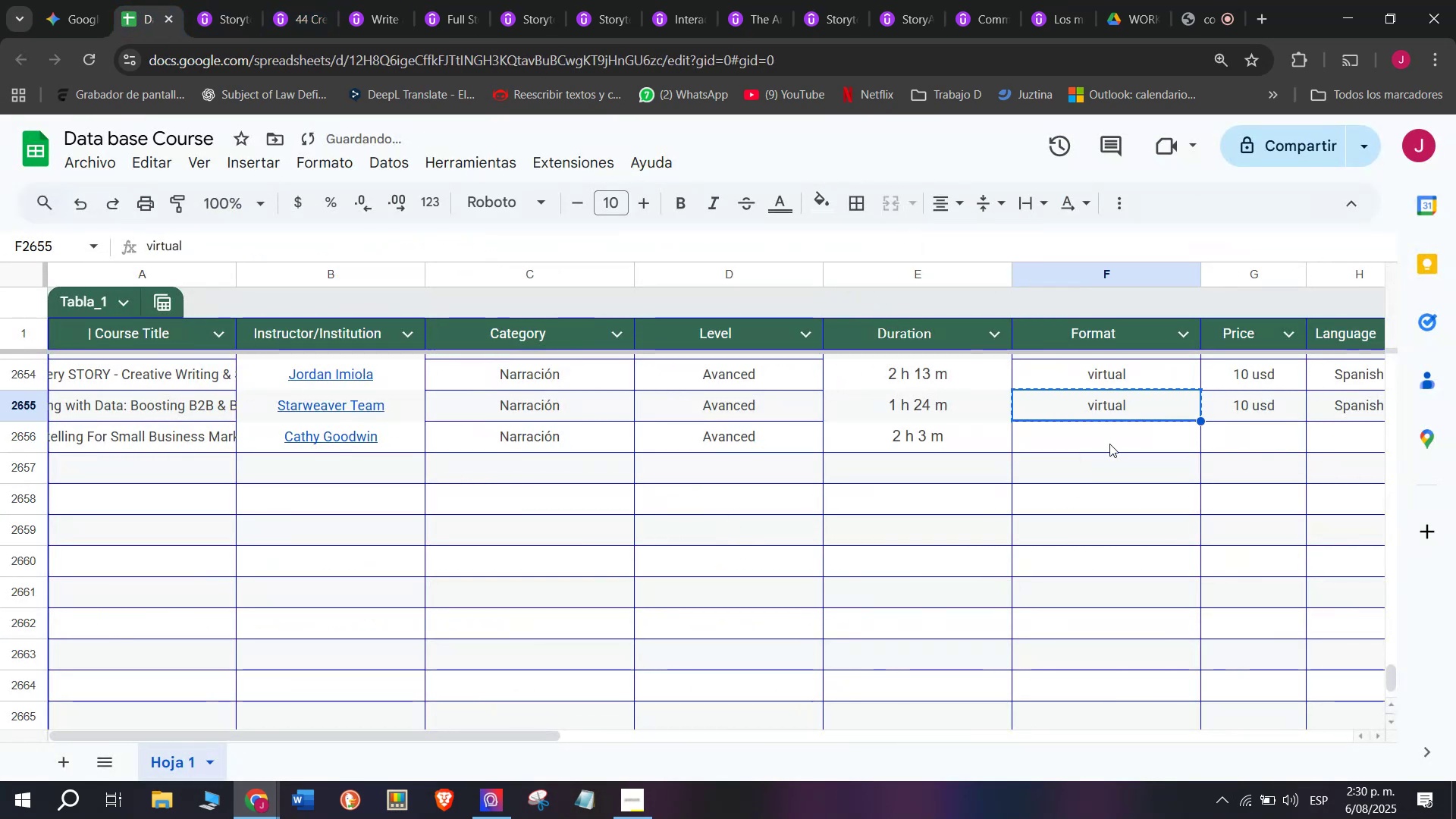 
key(Z)
 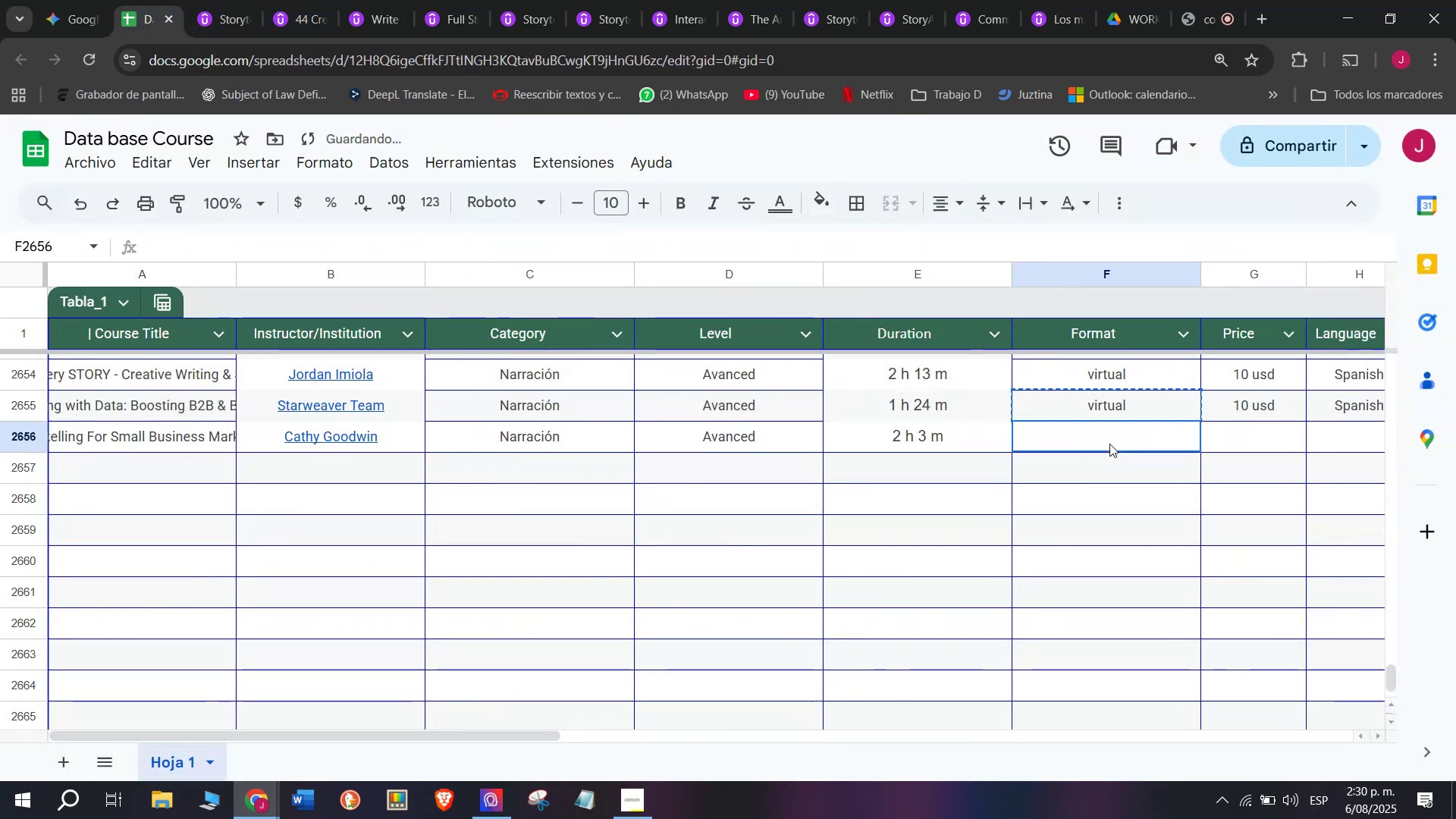 
key(Control+ControlLeft)
 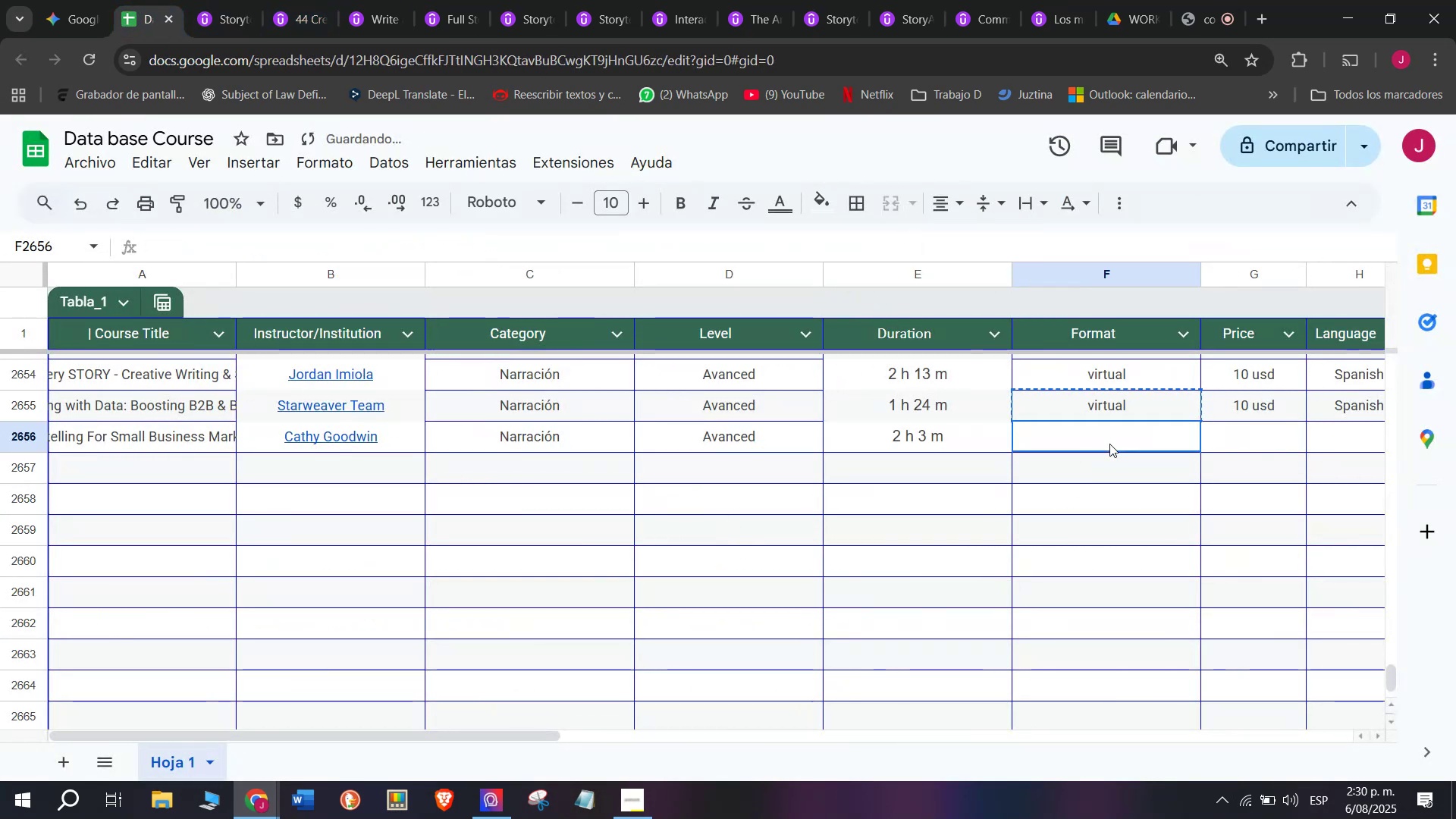 
key(Control+V)
 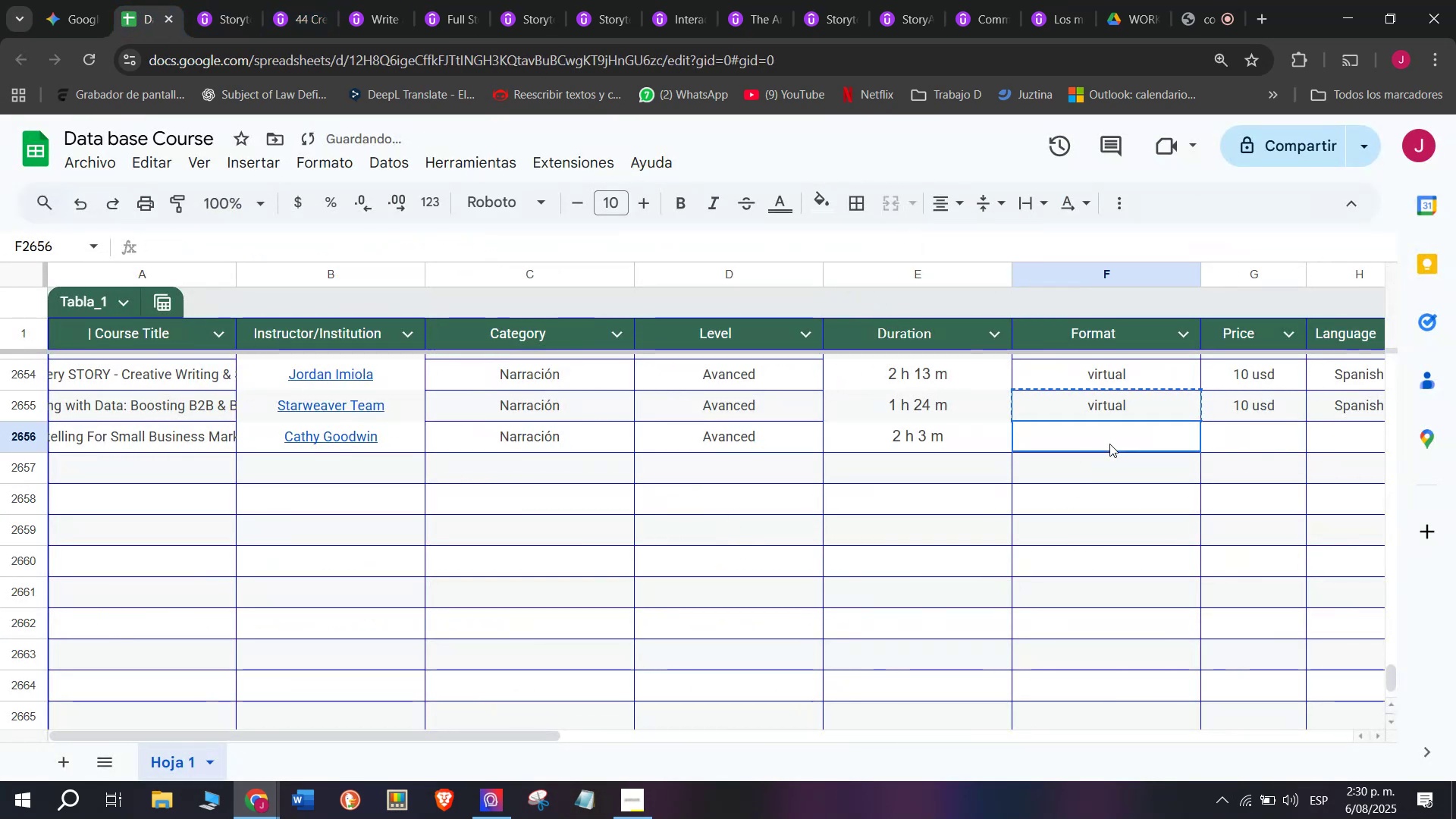 
double_click([1109, 444])
 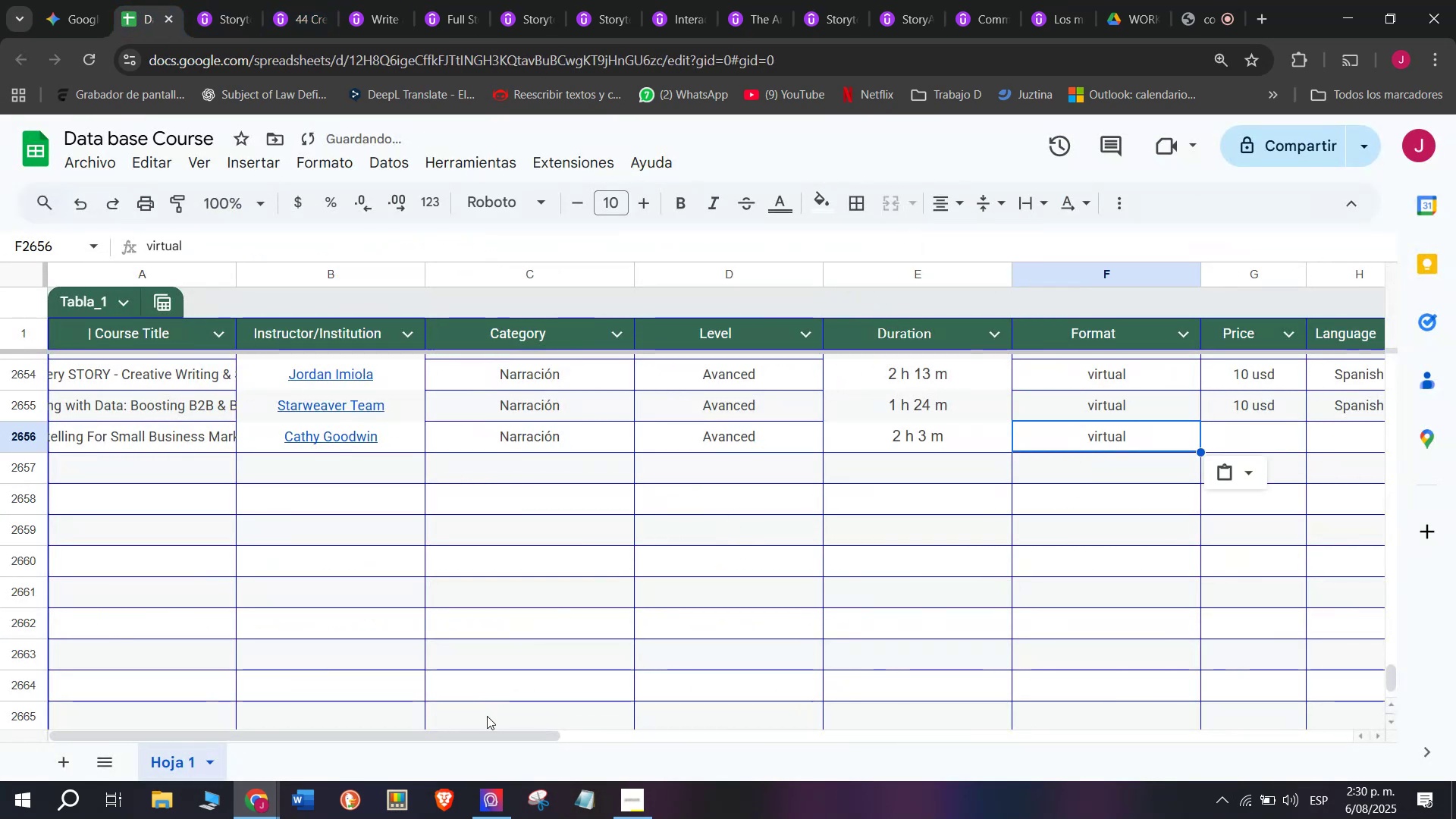 
left_click_drag(start_coordinate=[492, 735], to_coordinate=[742, 747])
 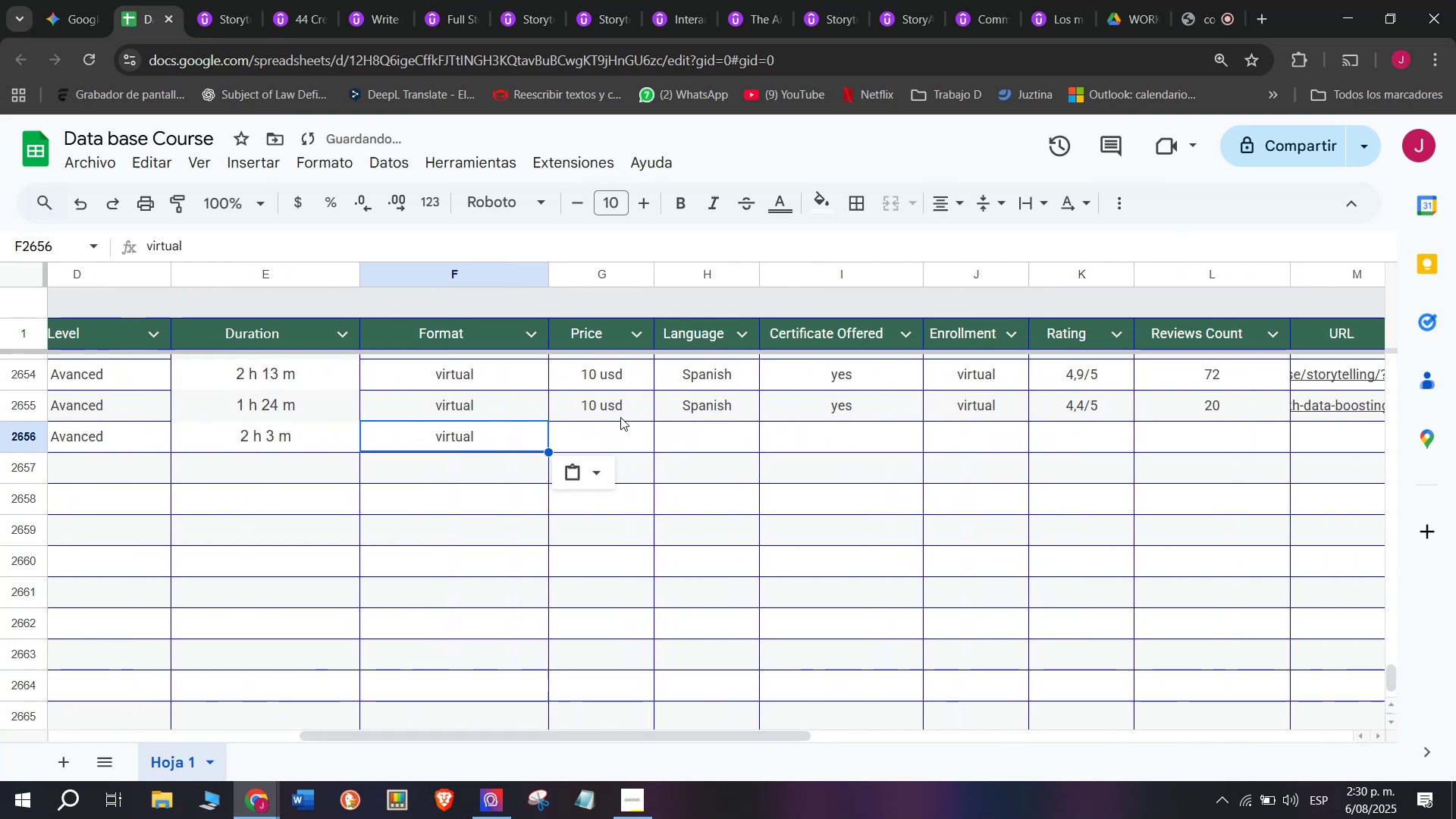 
left_click([619, 409])
 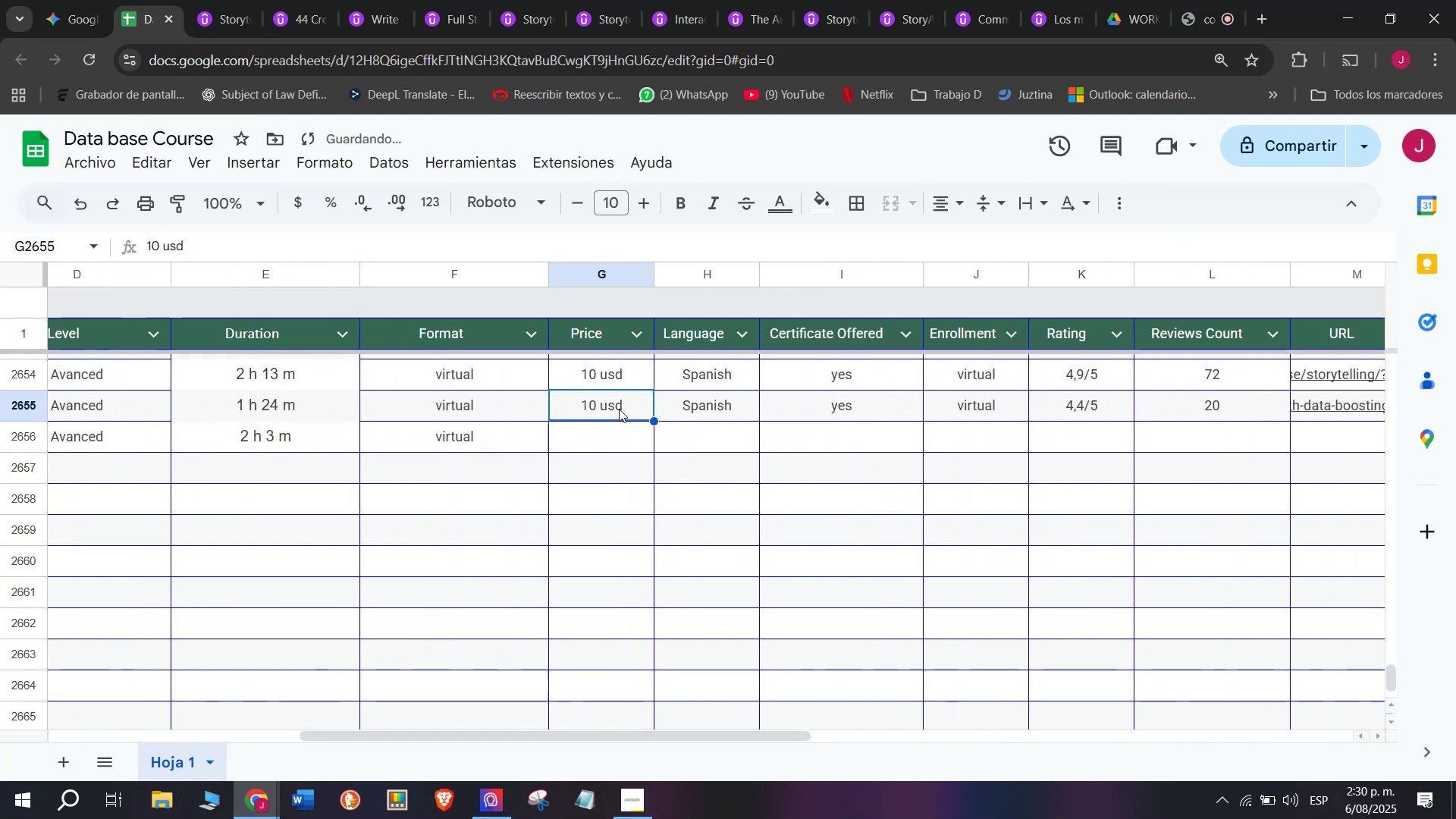 
key(Break)
 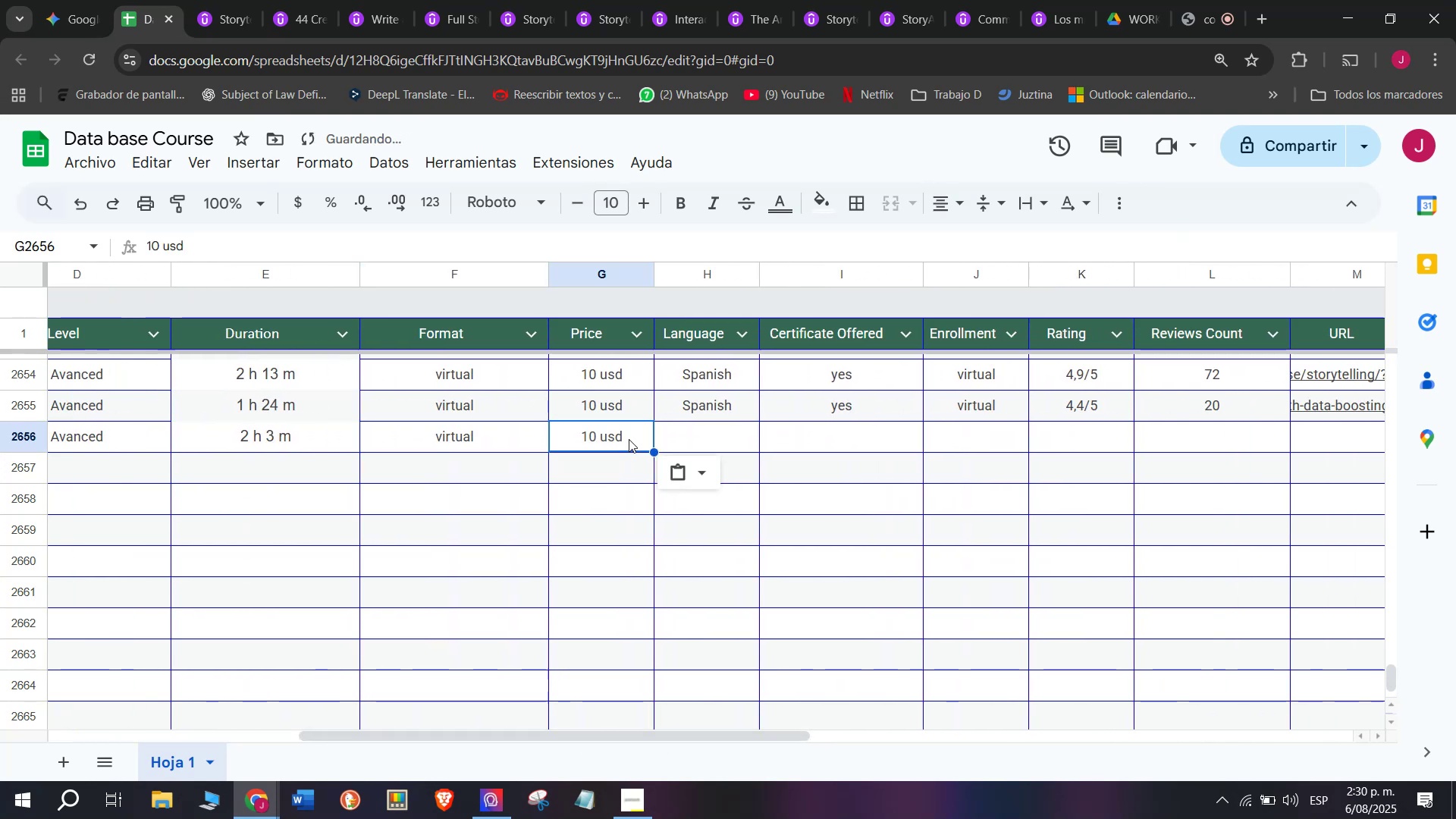 
key(Control+ControlLeft)
 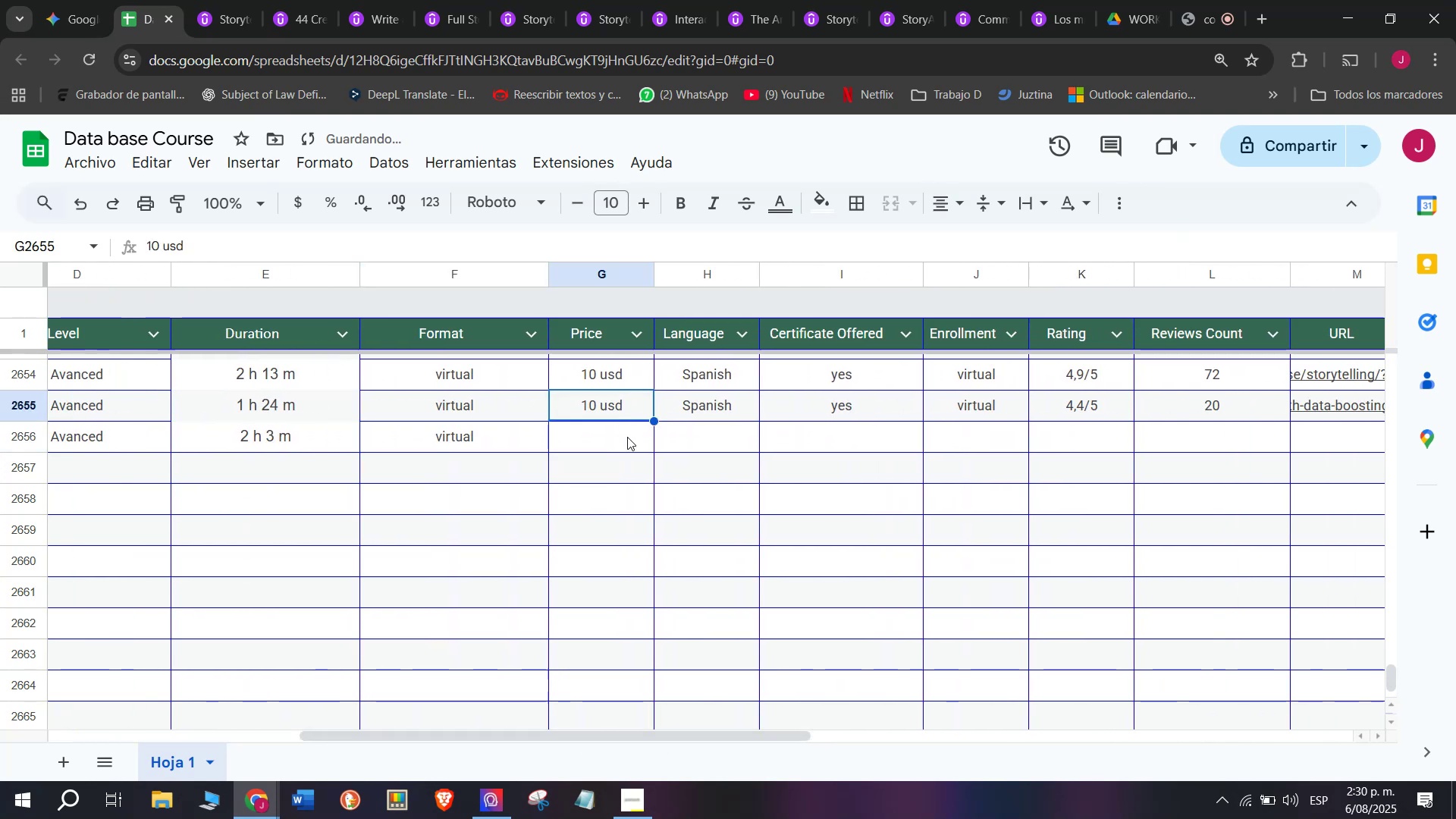 
key(Control+C)
 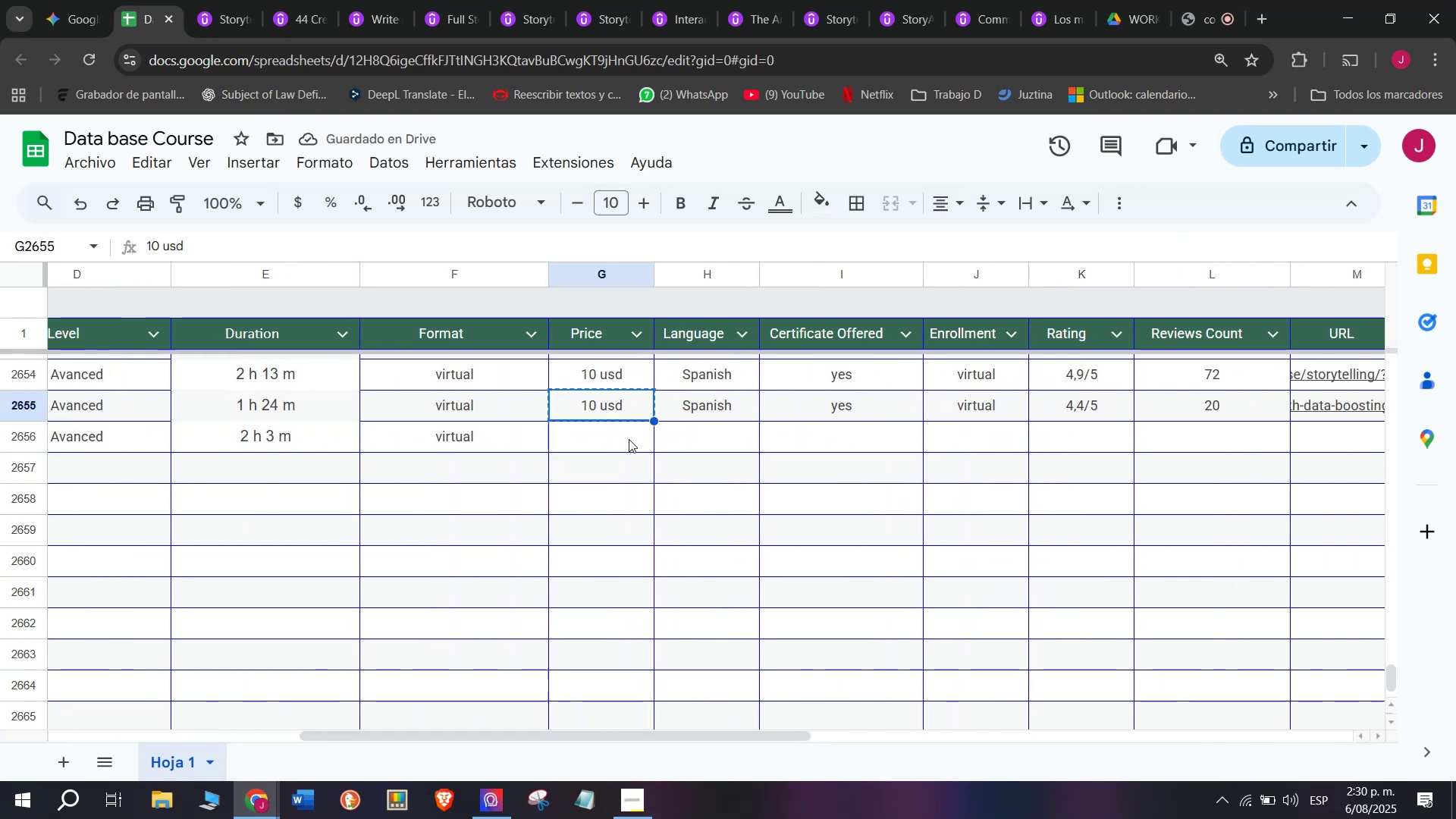 
double_click([629, 439])
 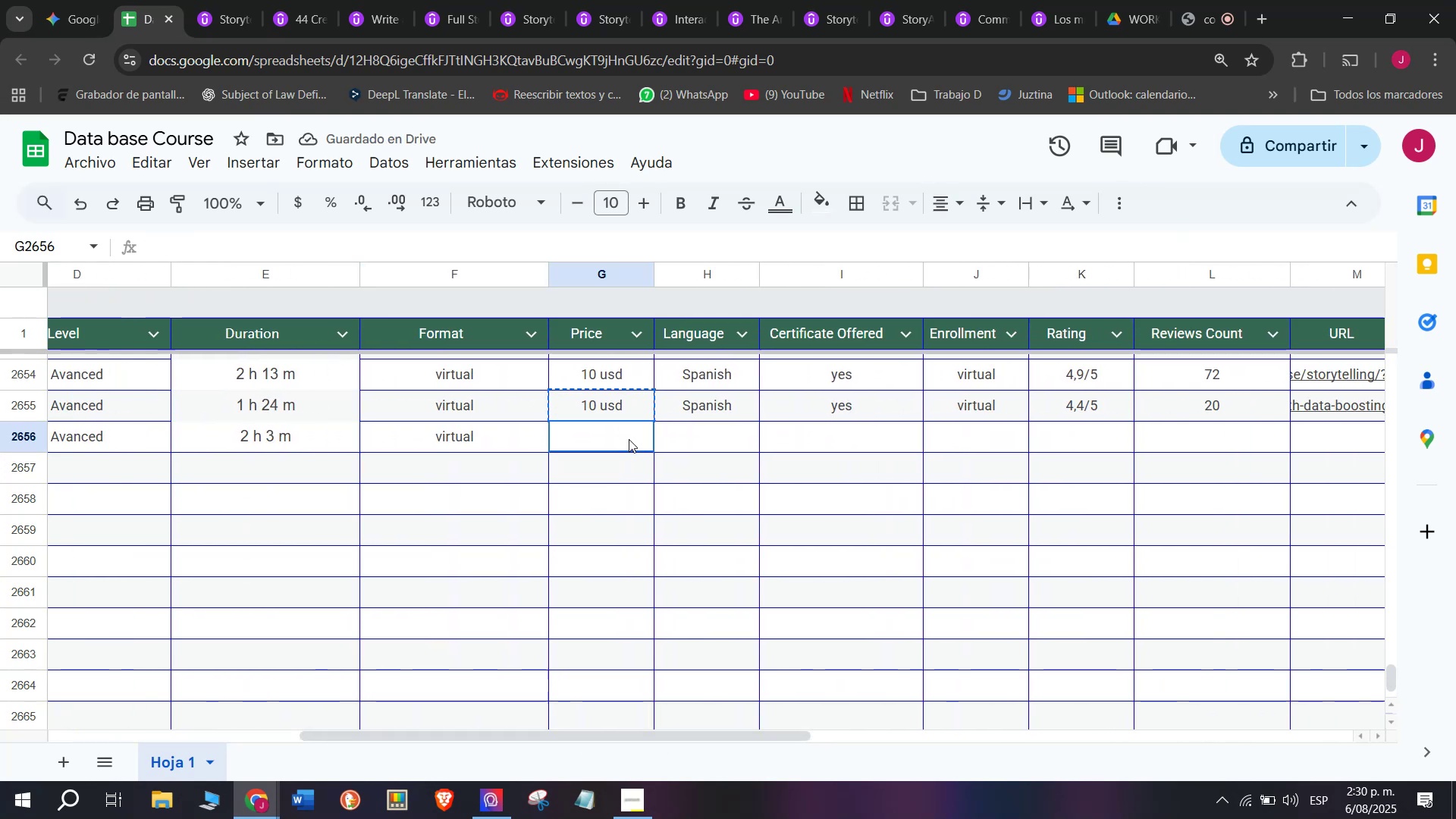 
key(Z)
 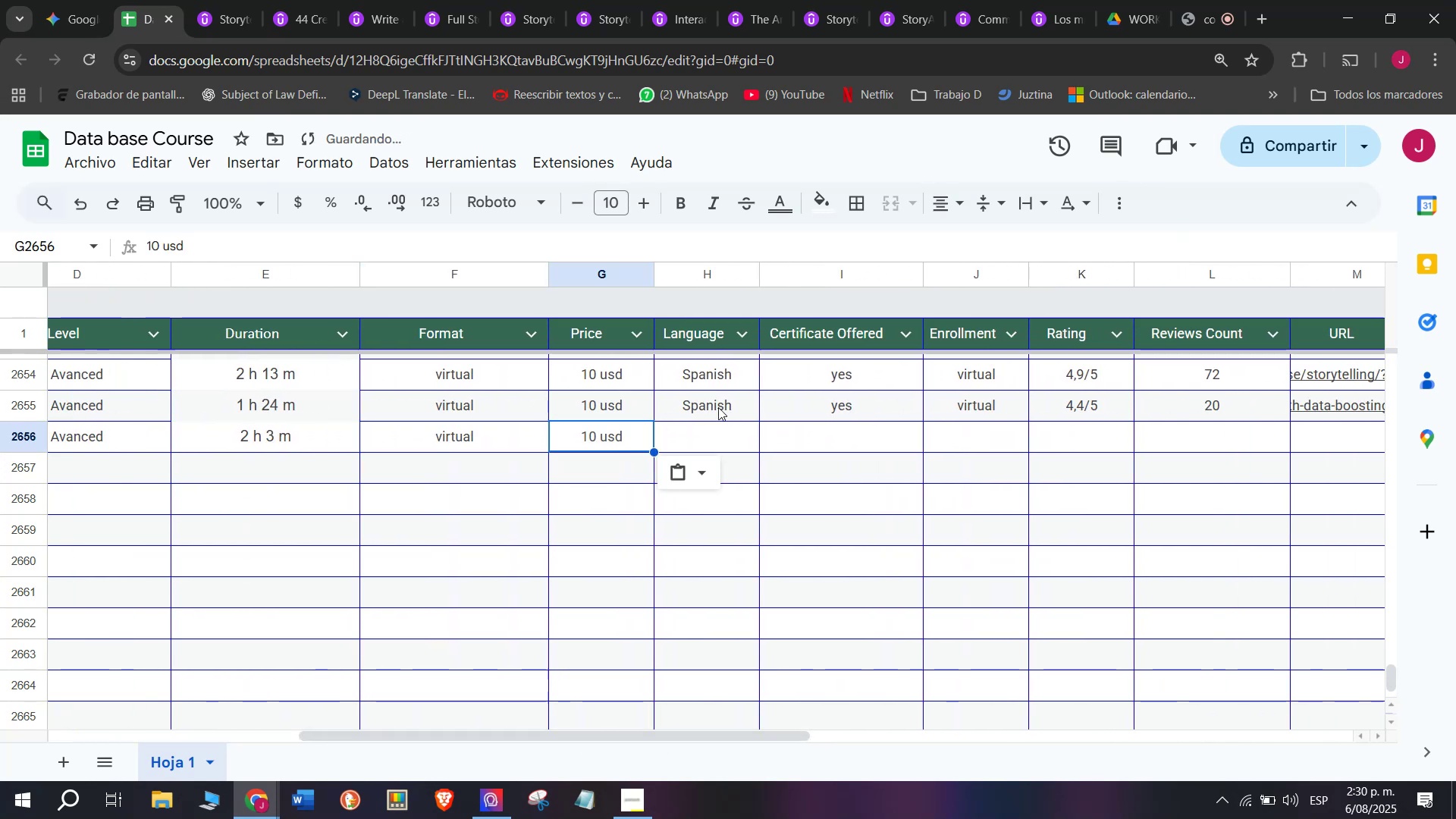 
key(Control+ControlLeft)
 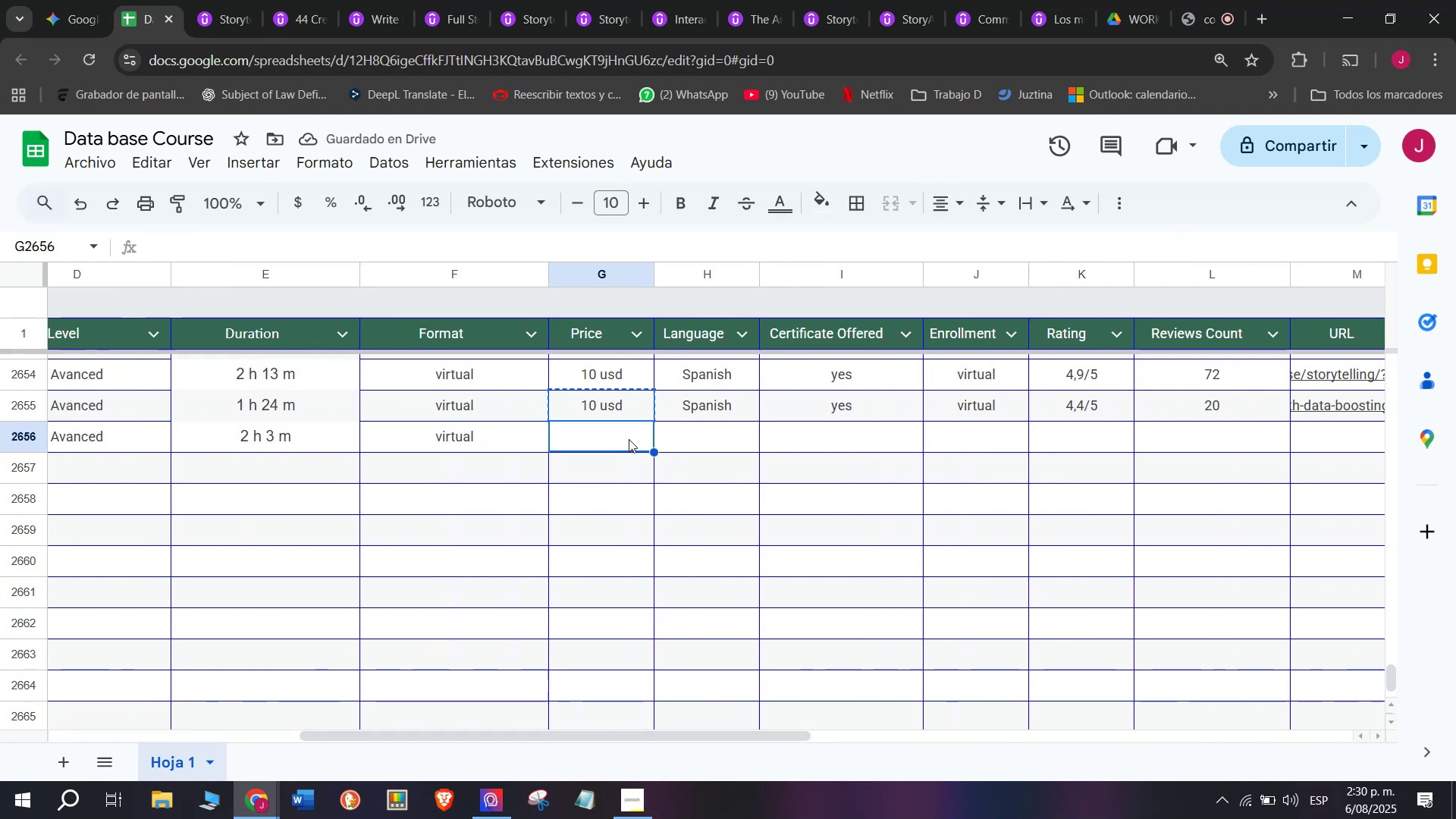 
key(Control+V)
 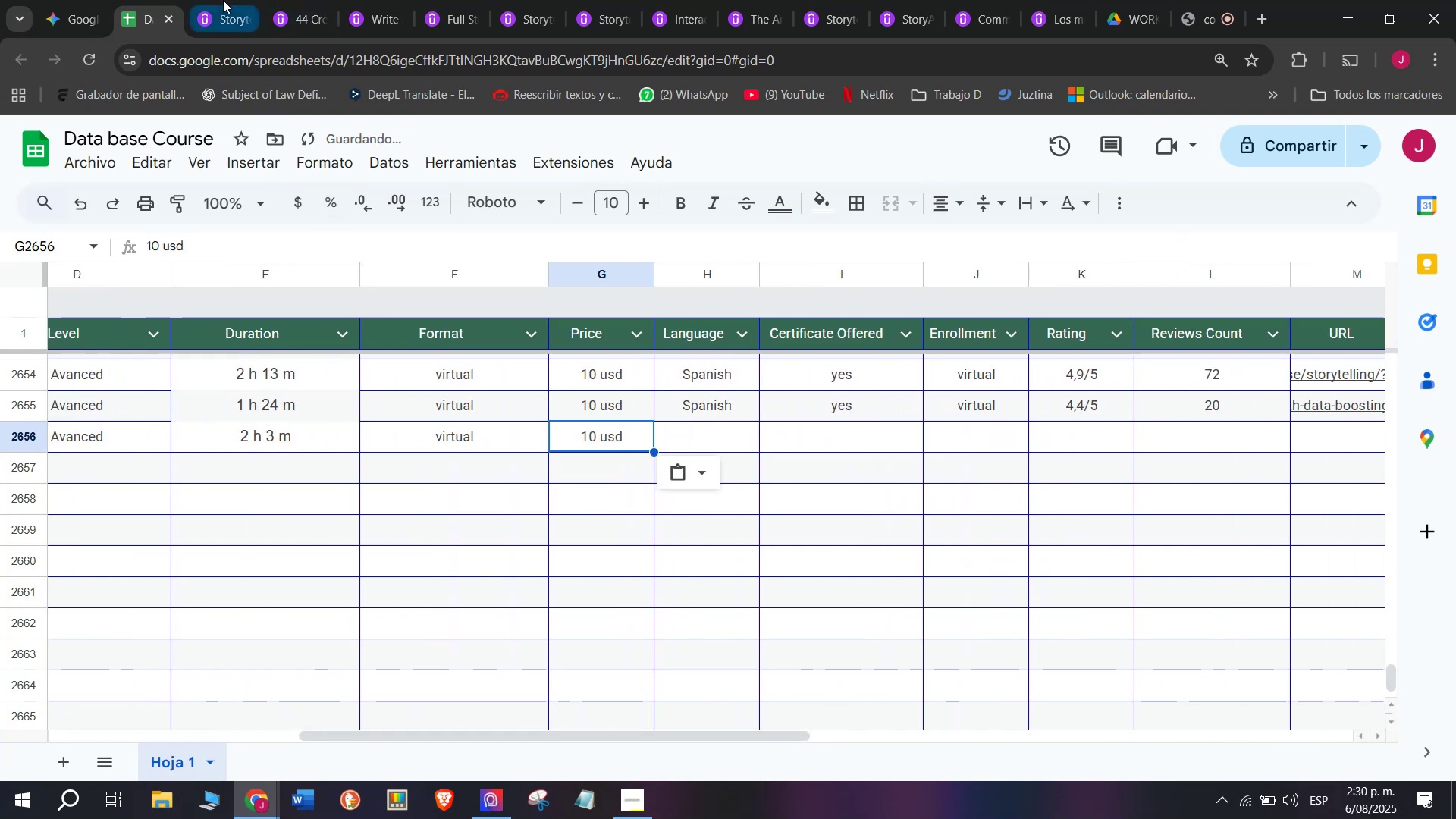 
left_click([223, 0])
 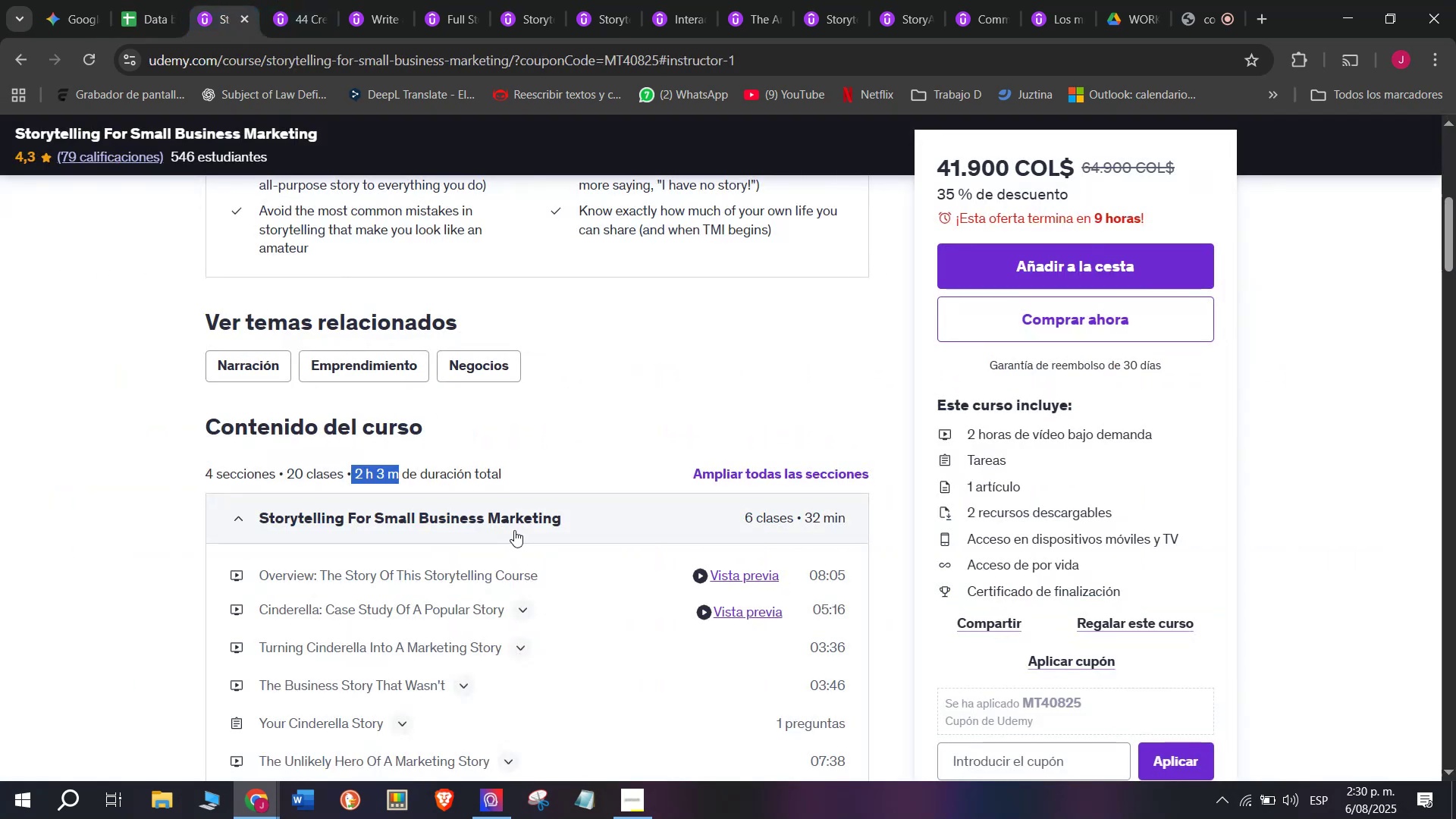 
scroll: coordinate [486, 471], scroll_direction: up, amount: 5.0
 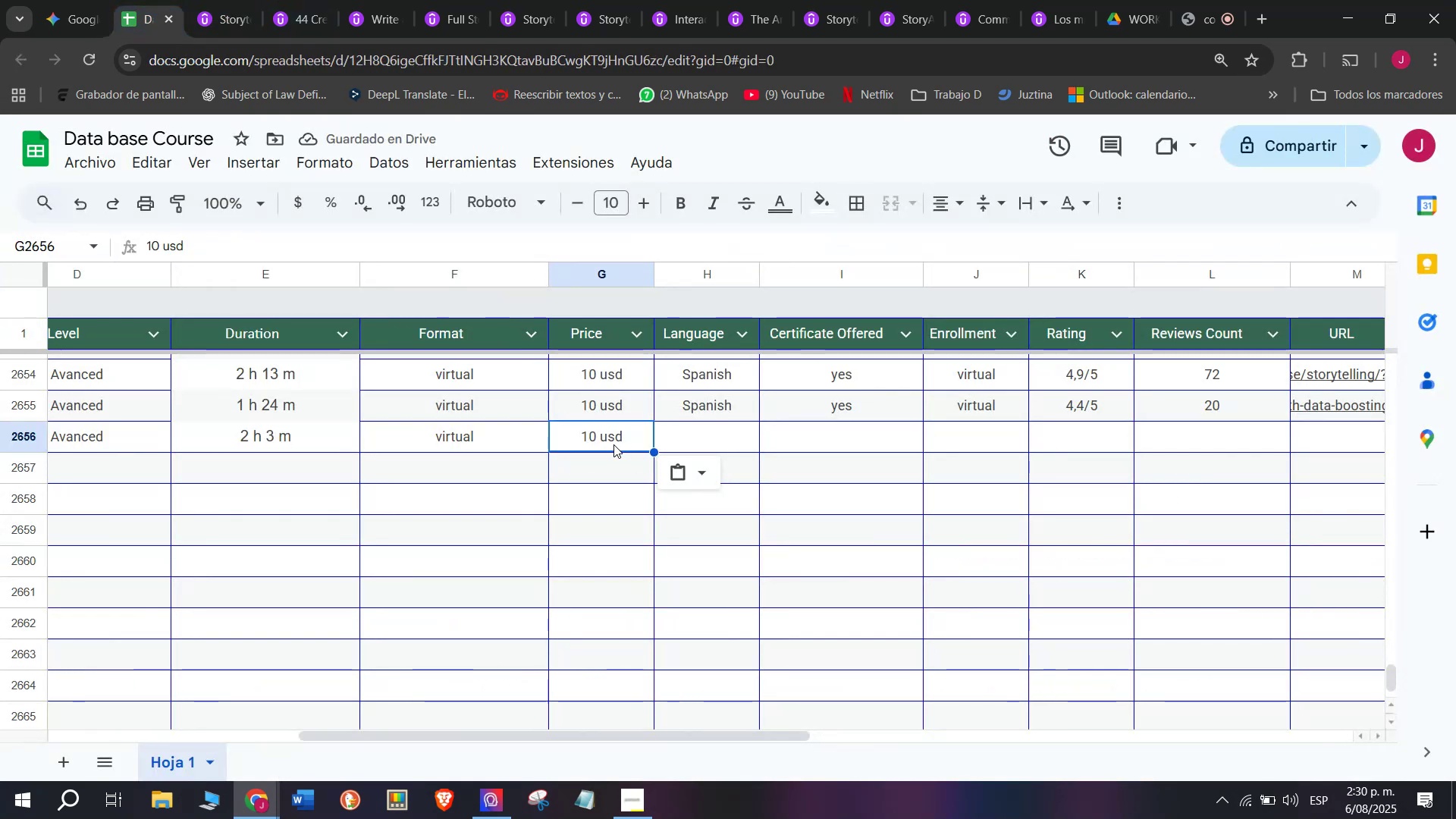 
left_click([191, 0])
 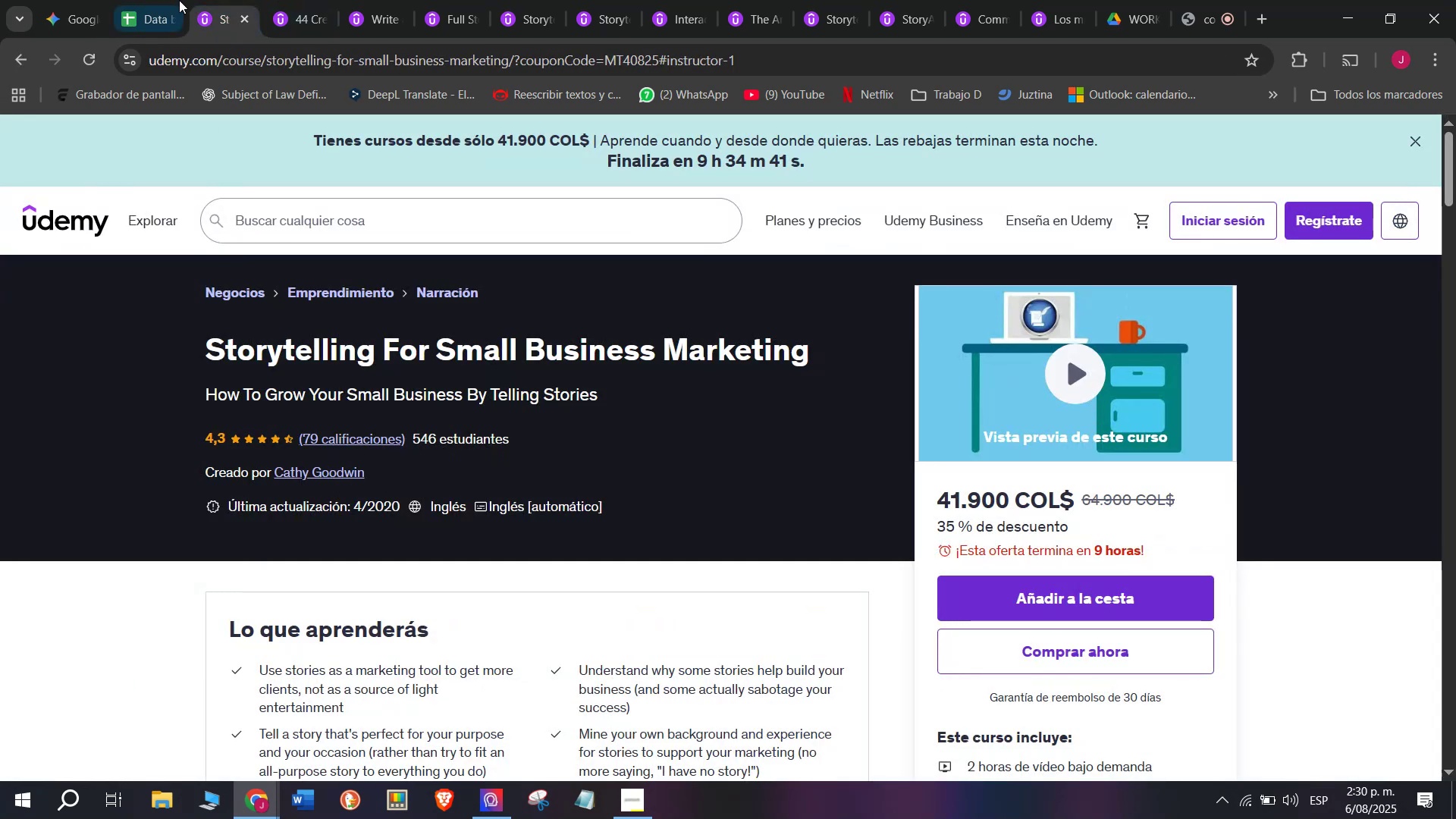 
left_click([168, 0])
 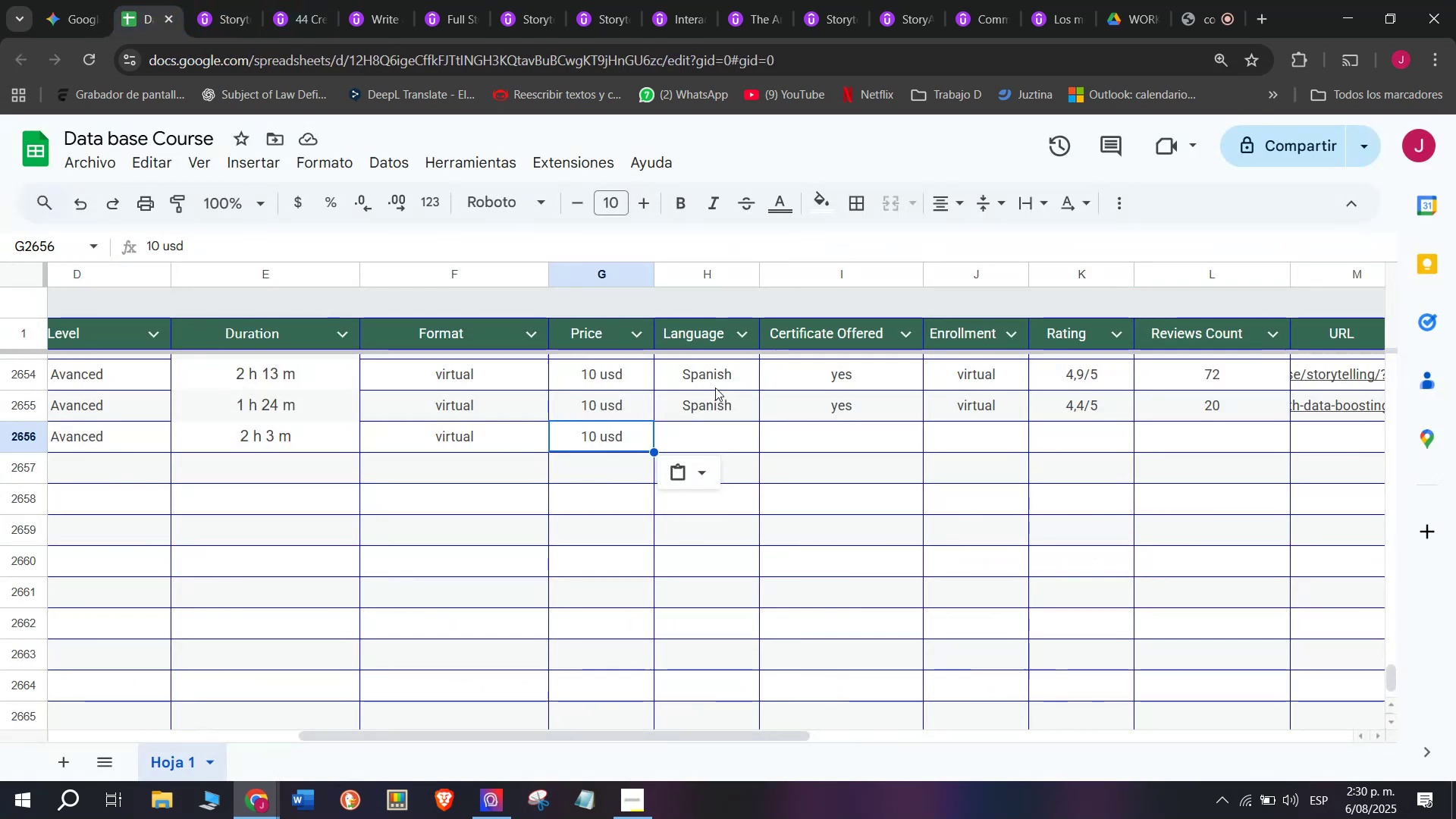 
left_click([717, 388])
 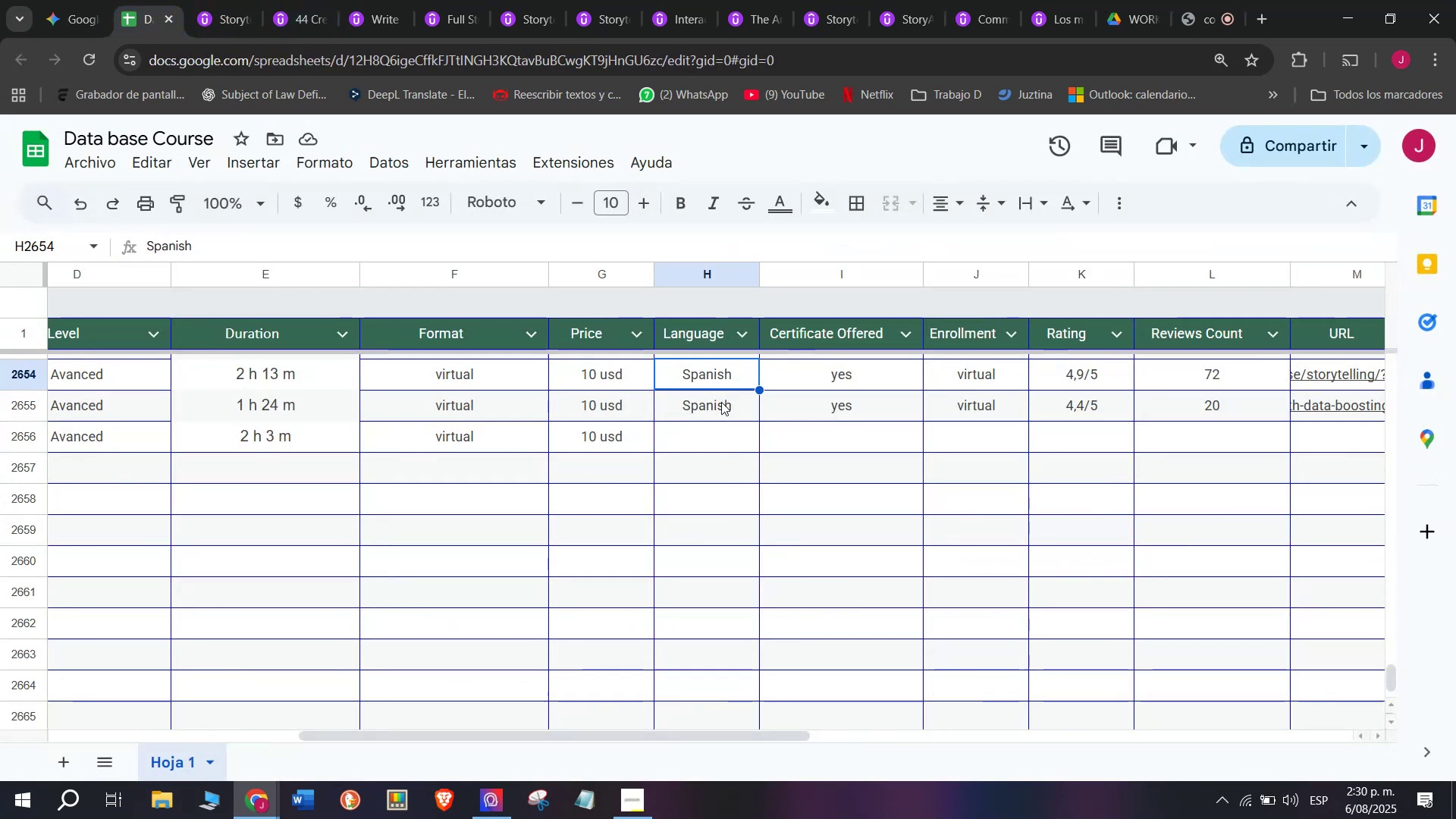 
key(Break)
 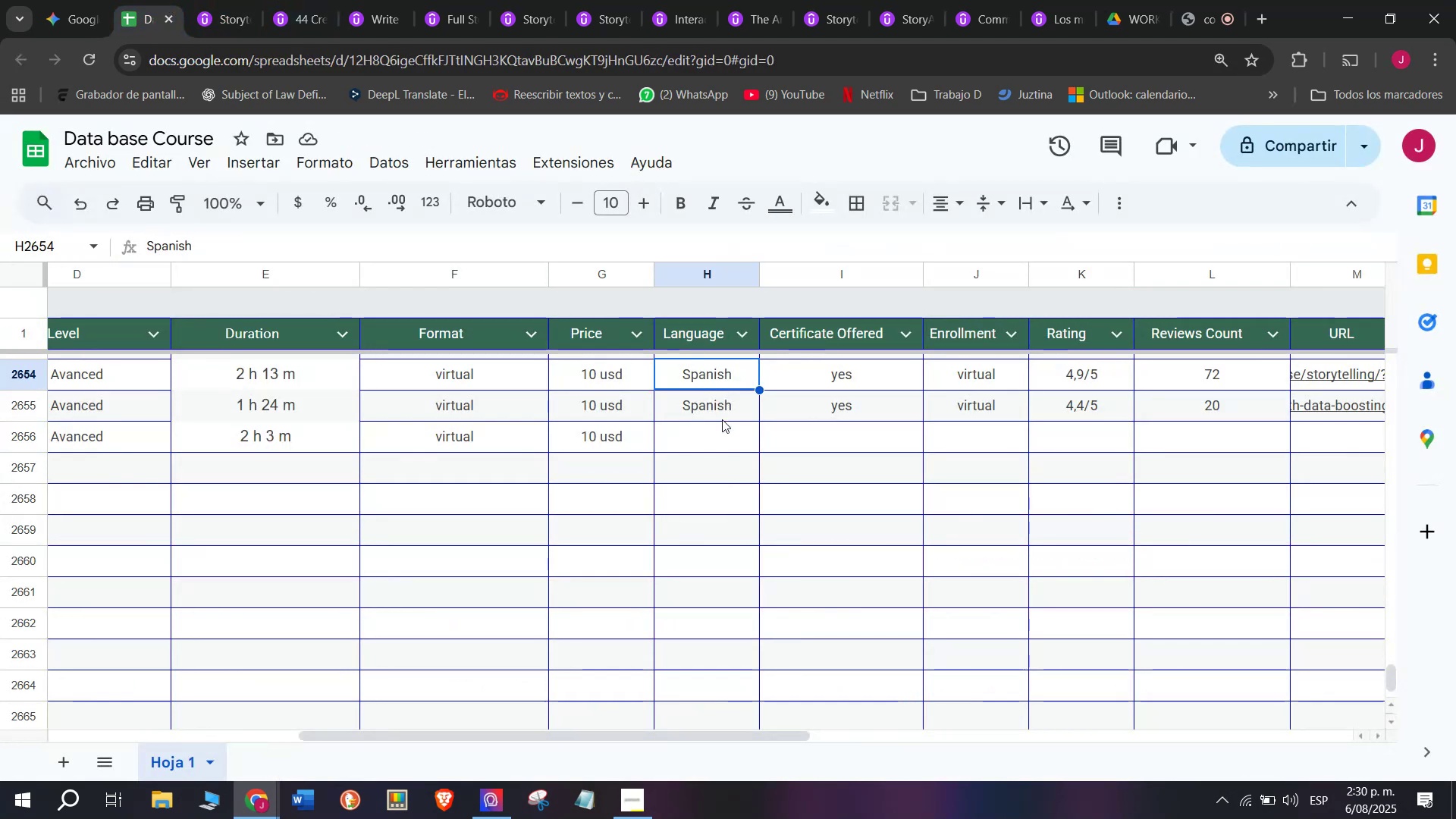 
key(Control+ControlLeft)
 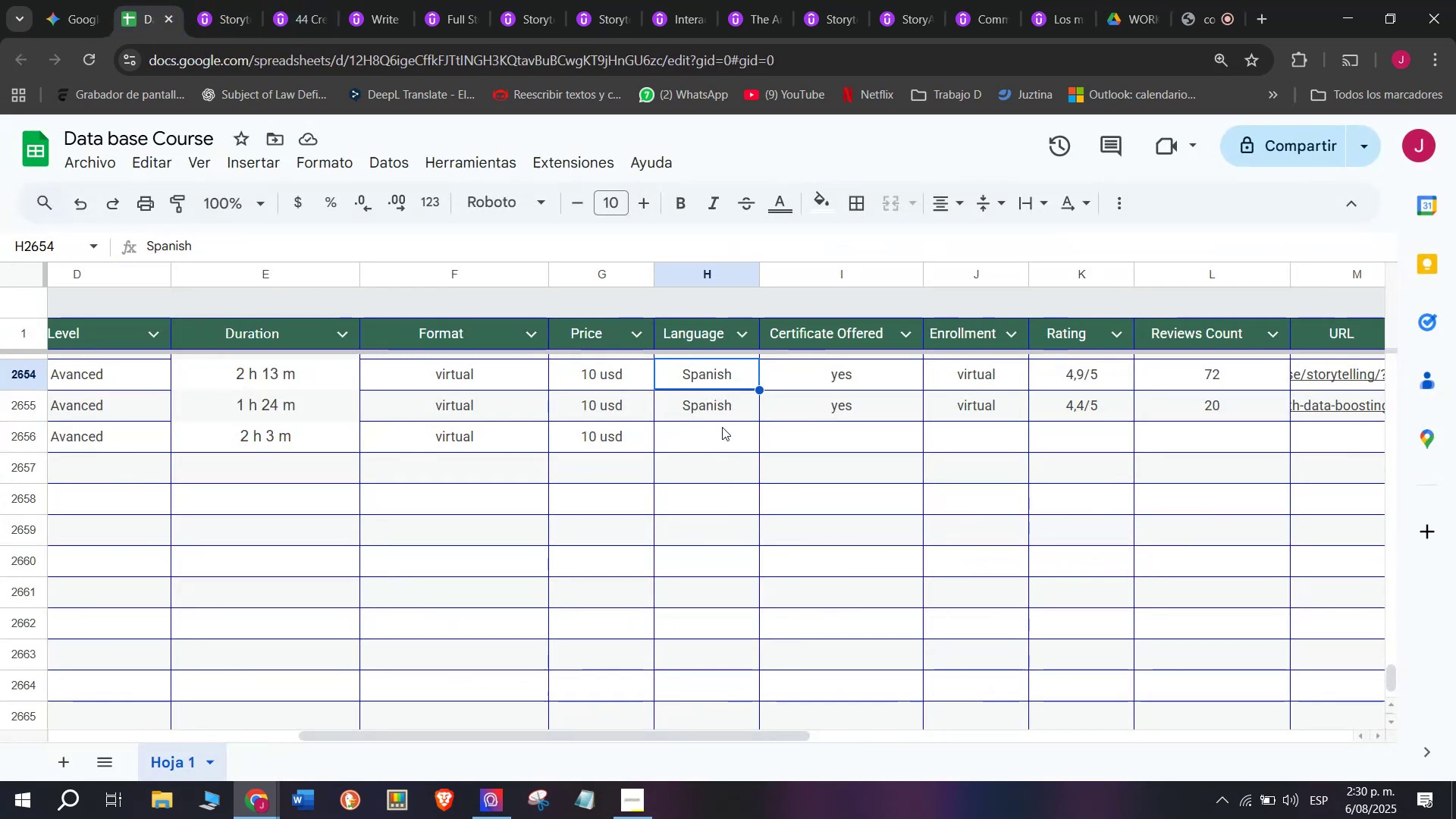 
key(Control+C)
 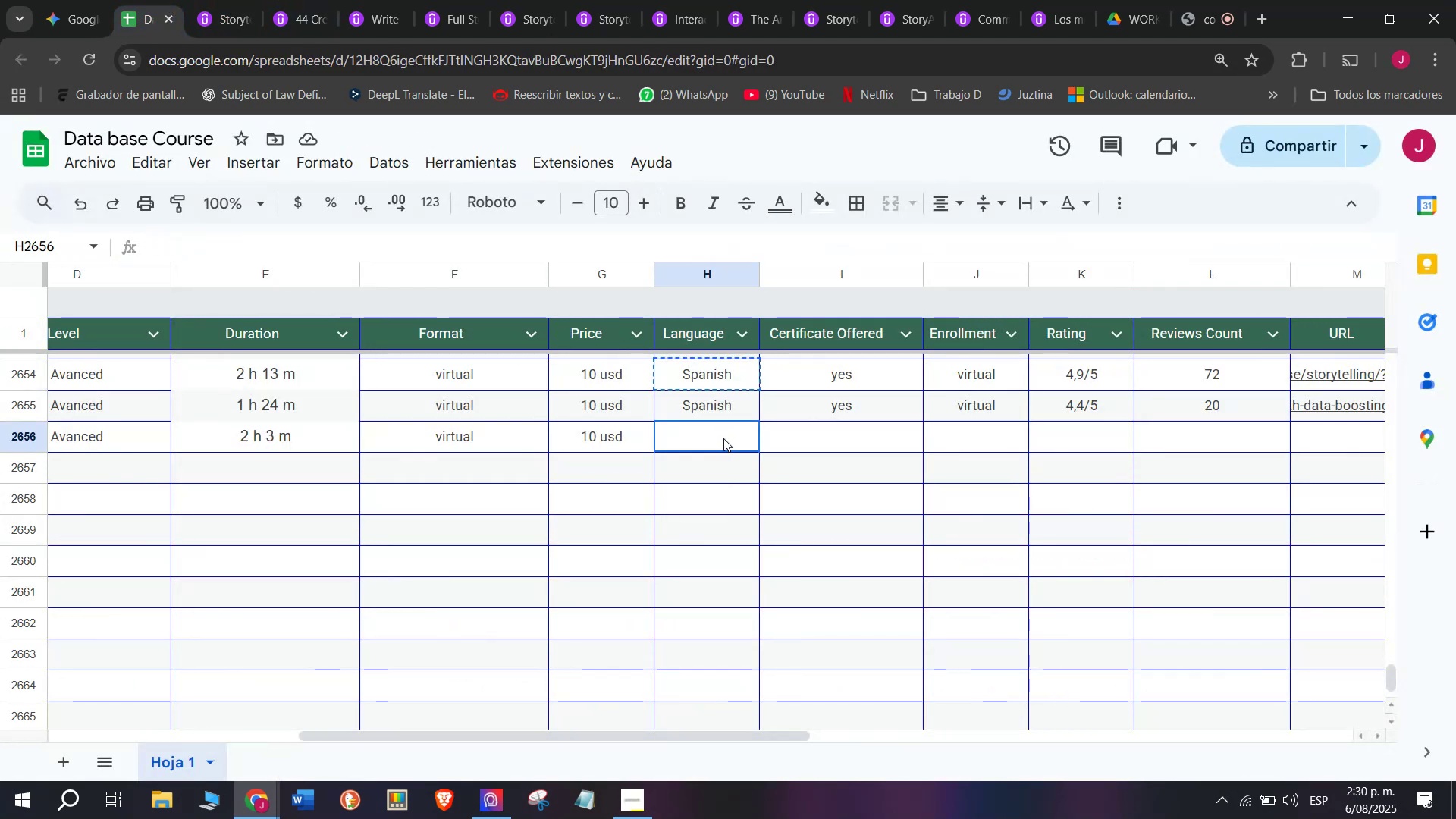 
left_click([723, 438])
 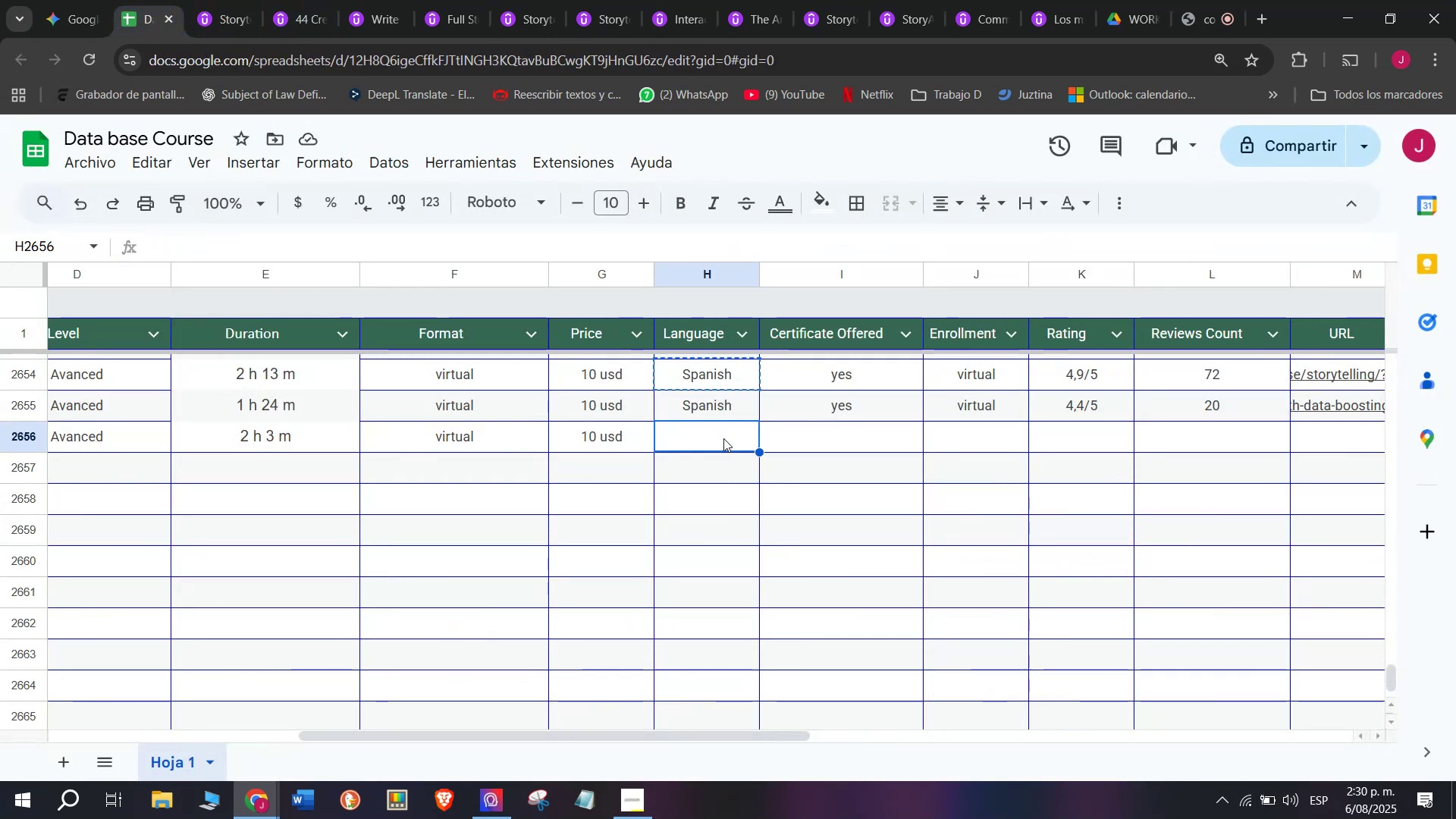 
key(Z)
 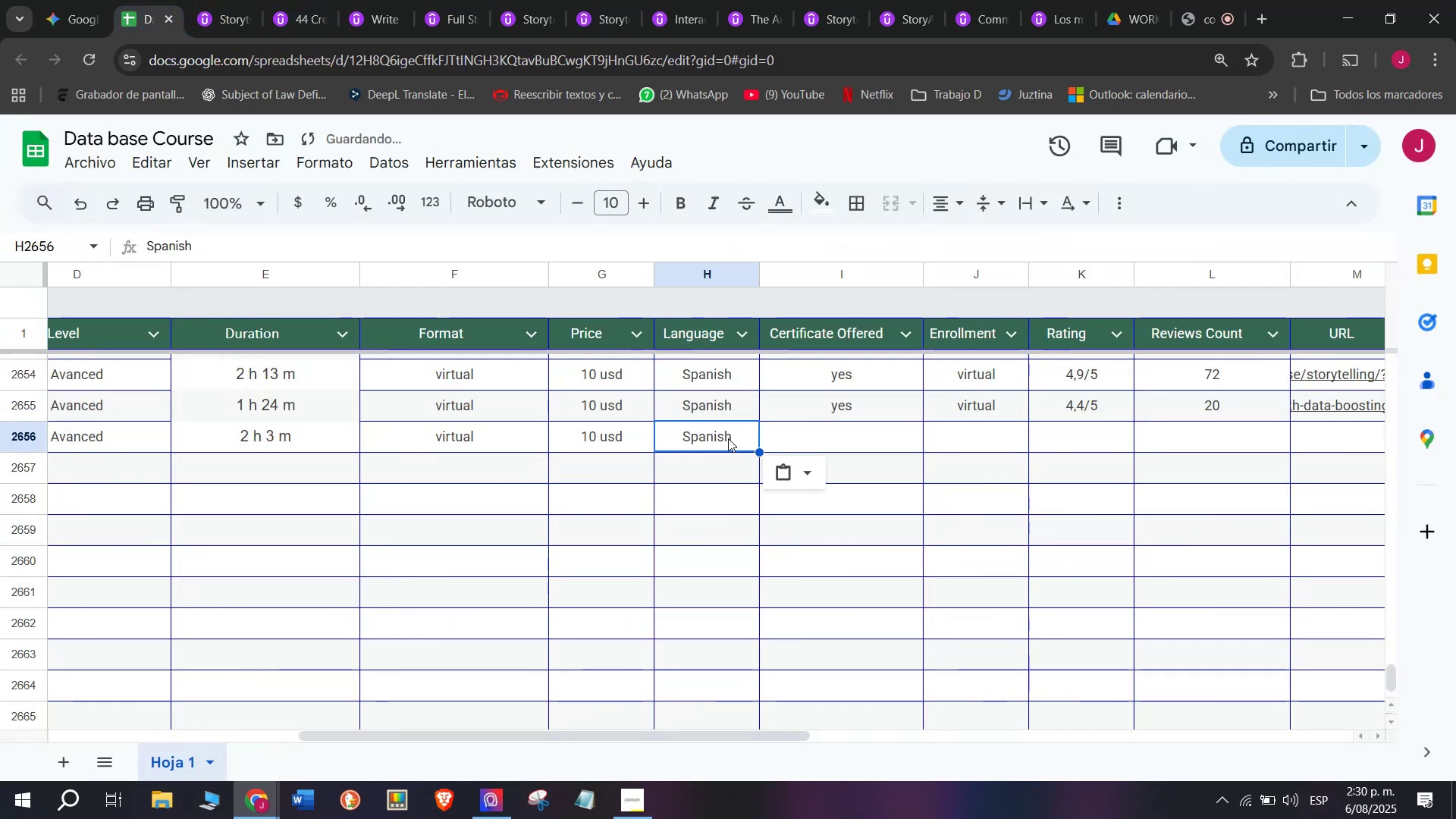 
key(Control+ControlLeft)
 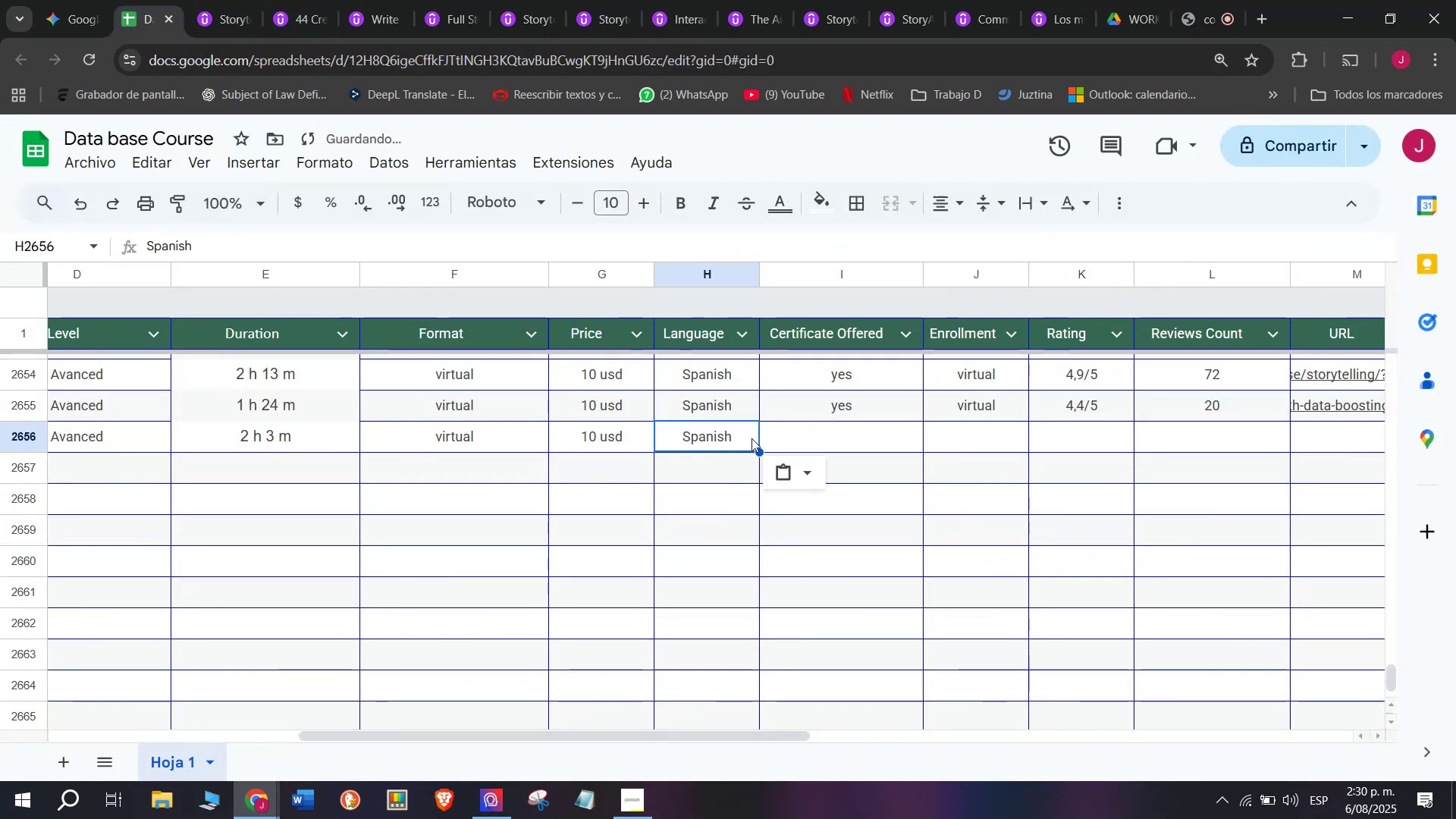 
key(Control+V)
 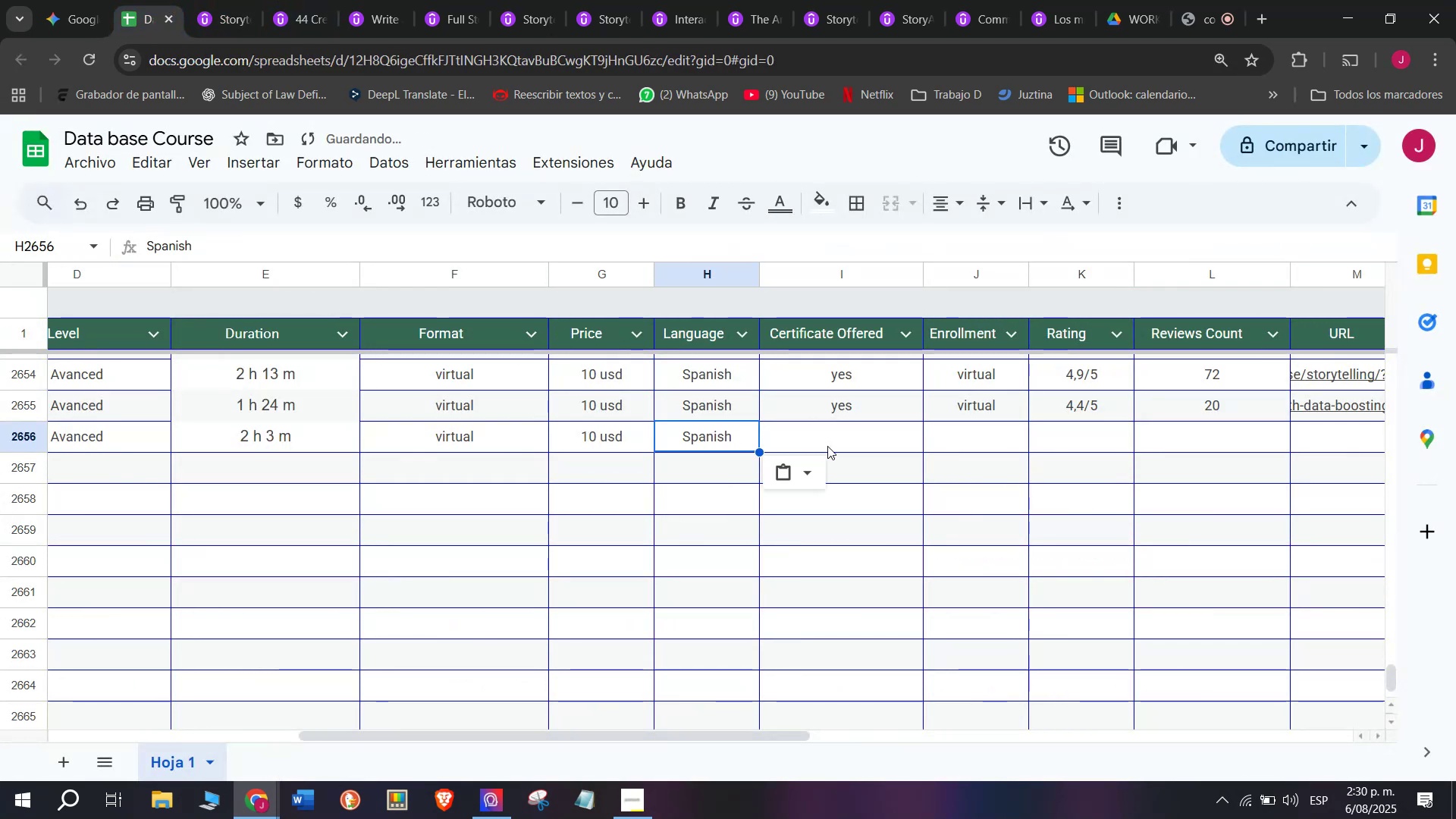 
double_click([827, 446])
 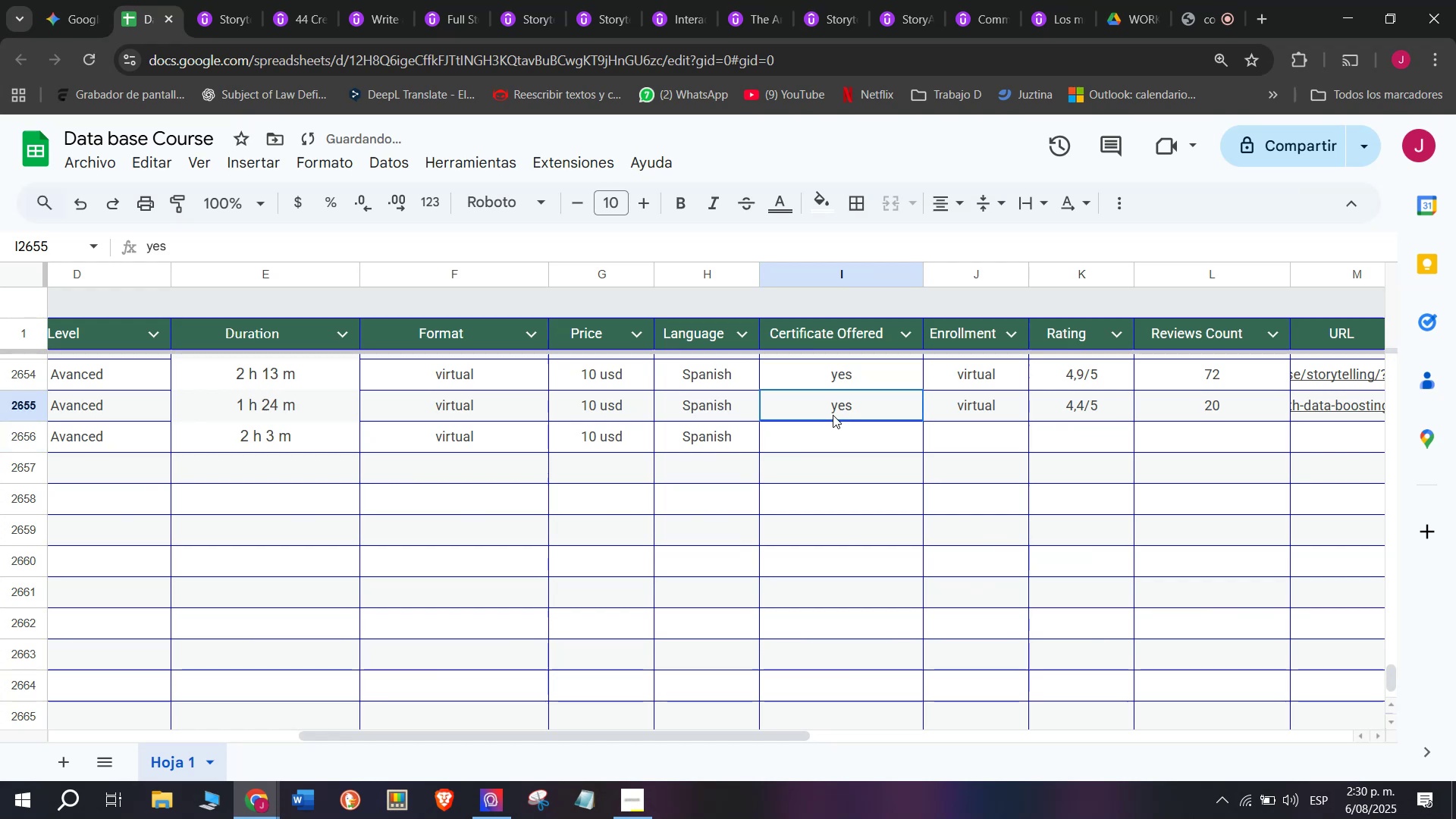 
key(Control+ControlLeft)
 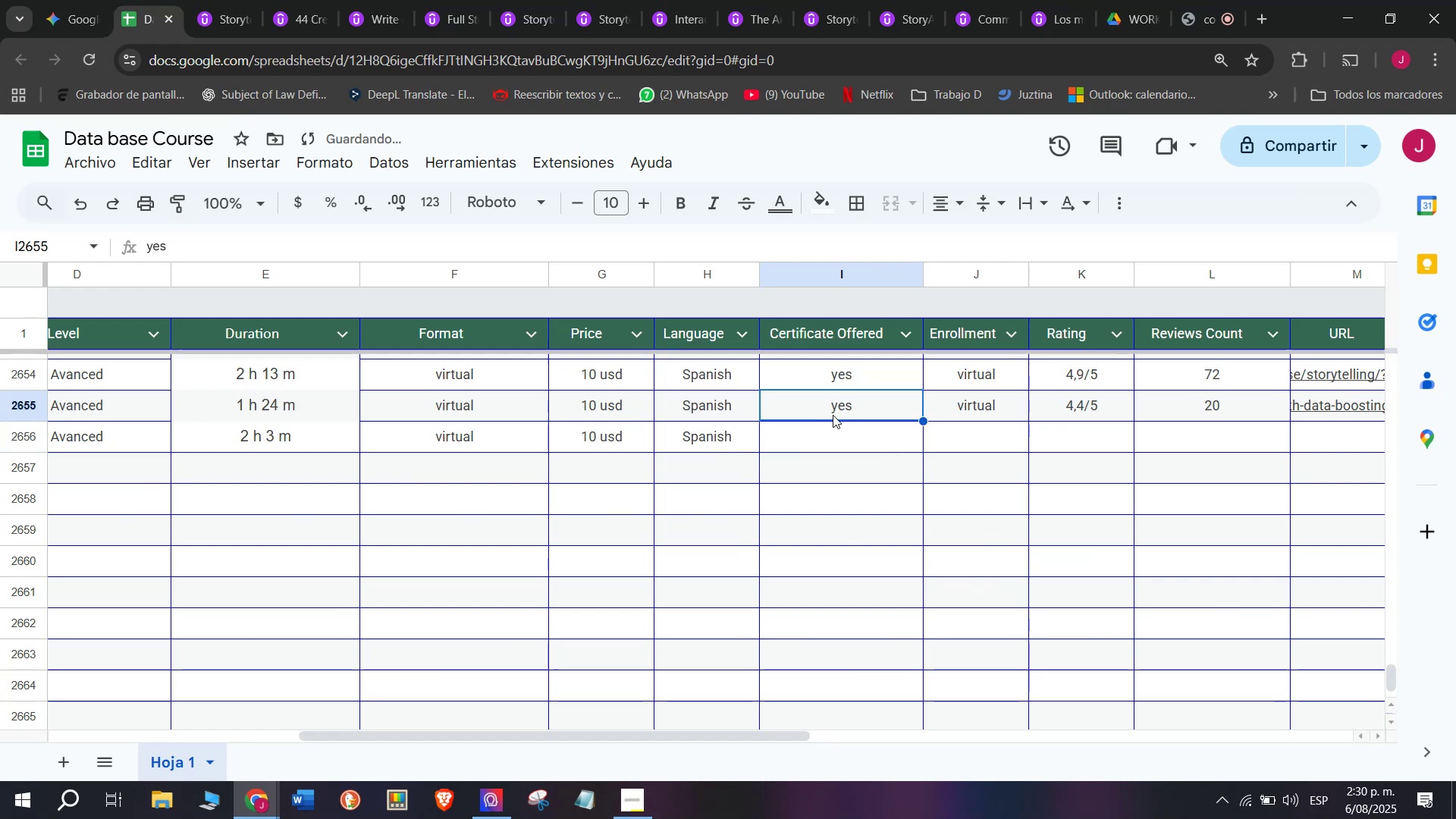 
key(Break)
 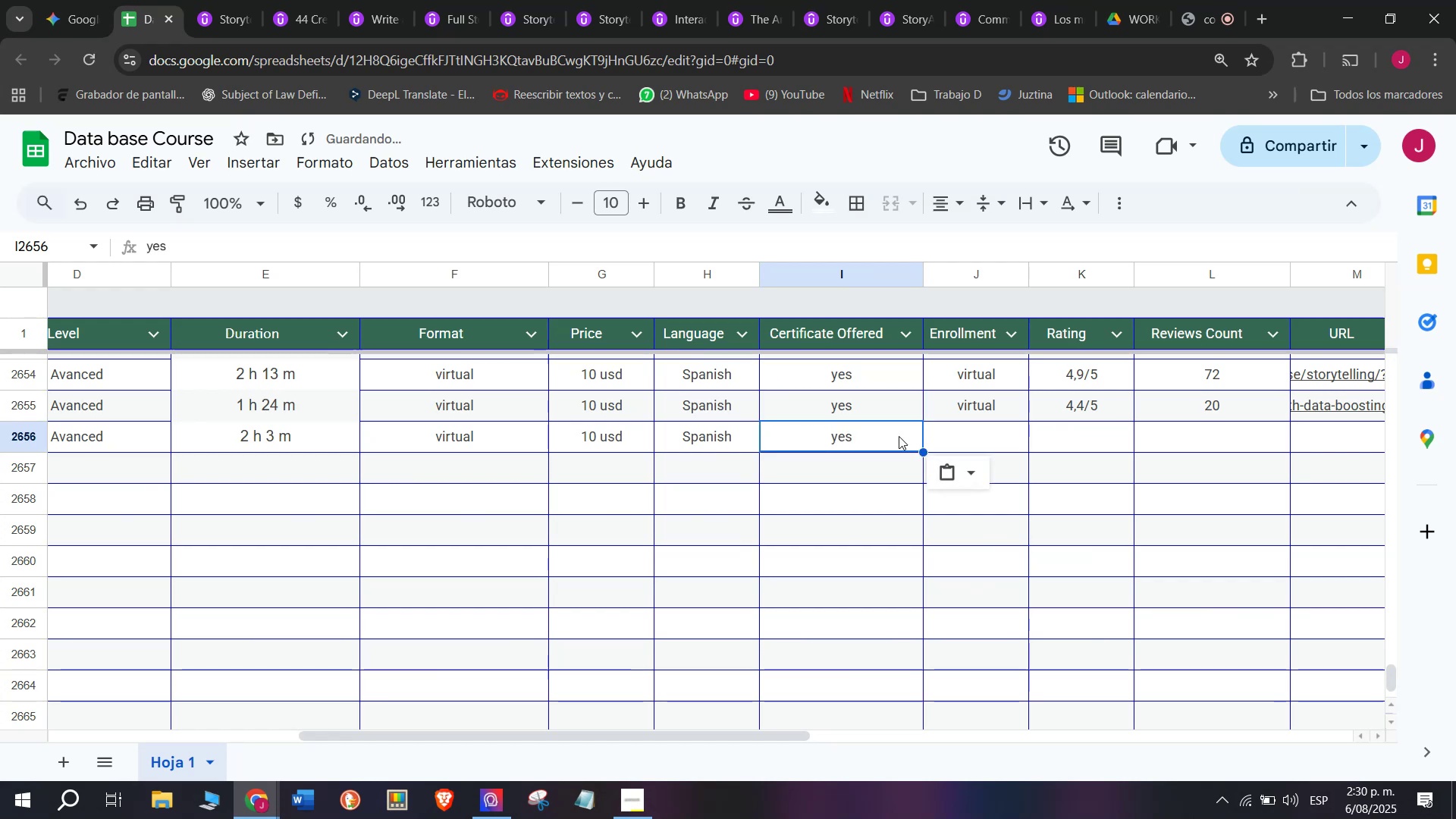 
key(Control+C)
 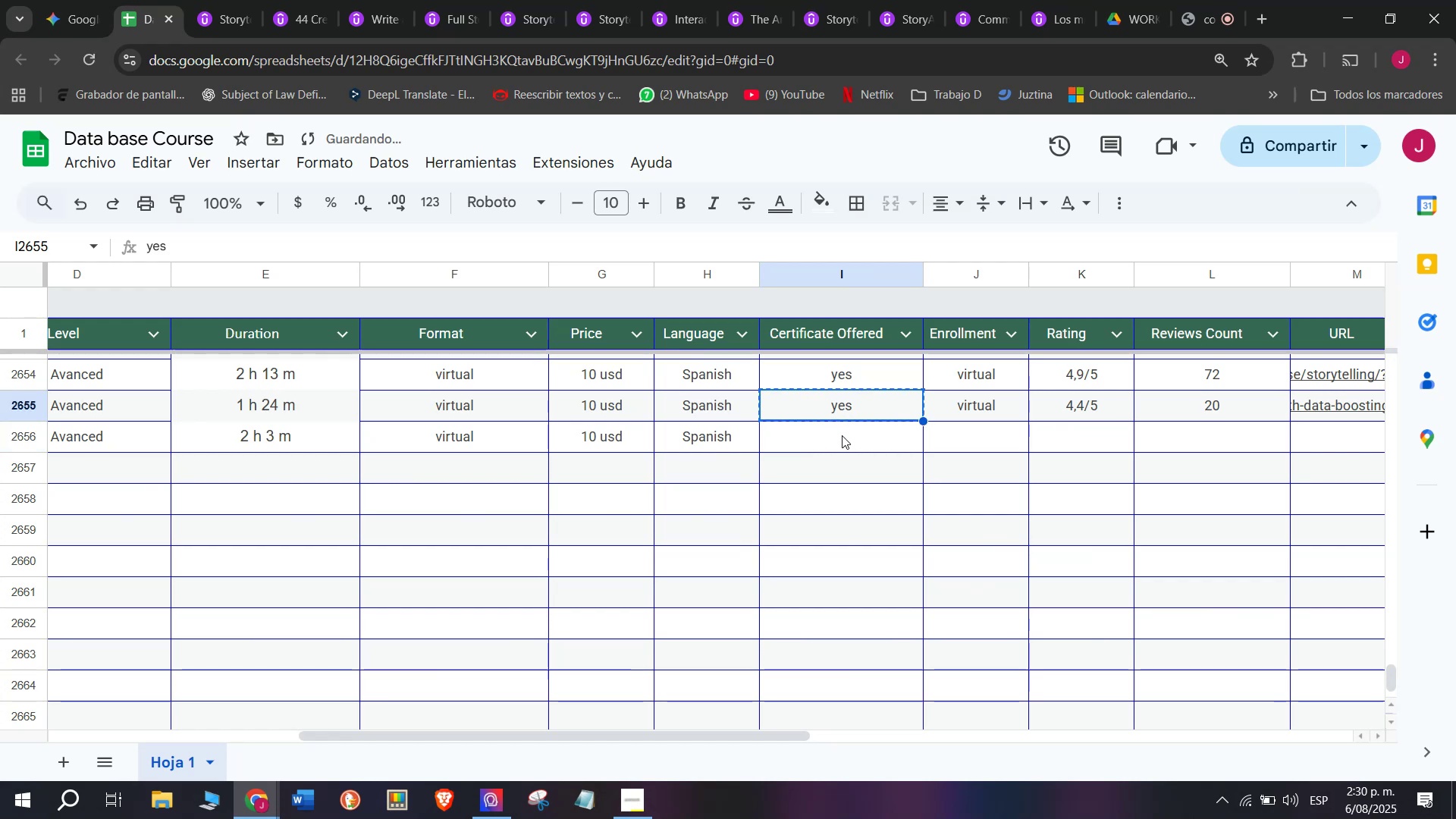 
triple_click([842, 435])
 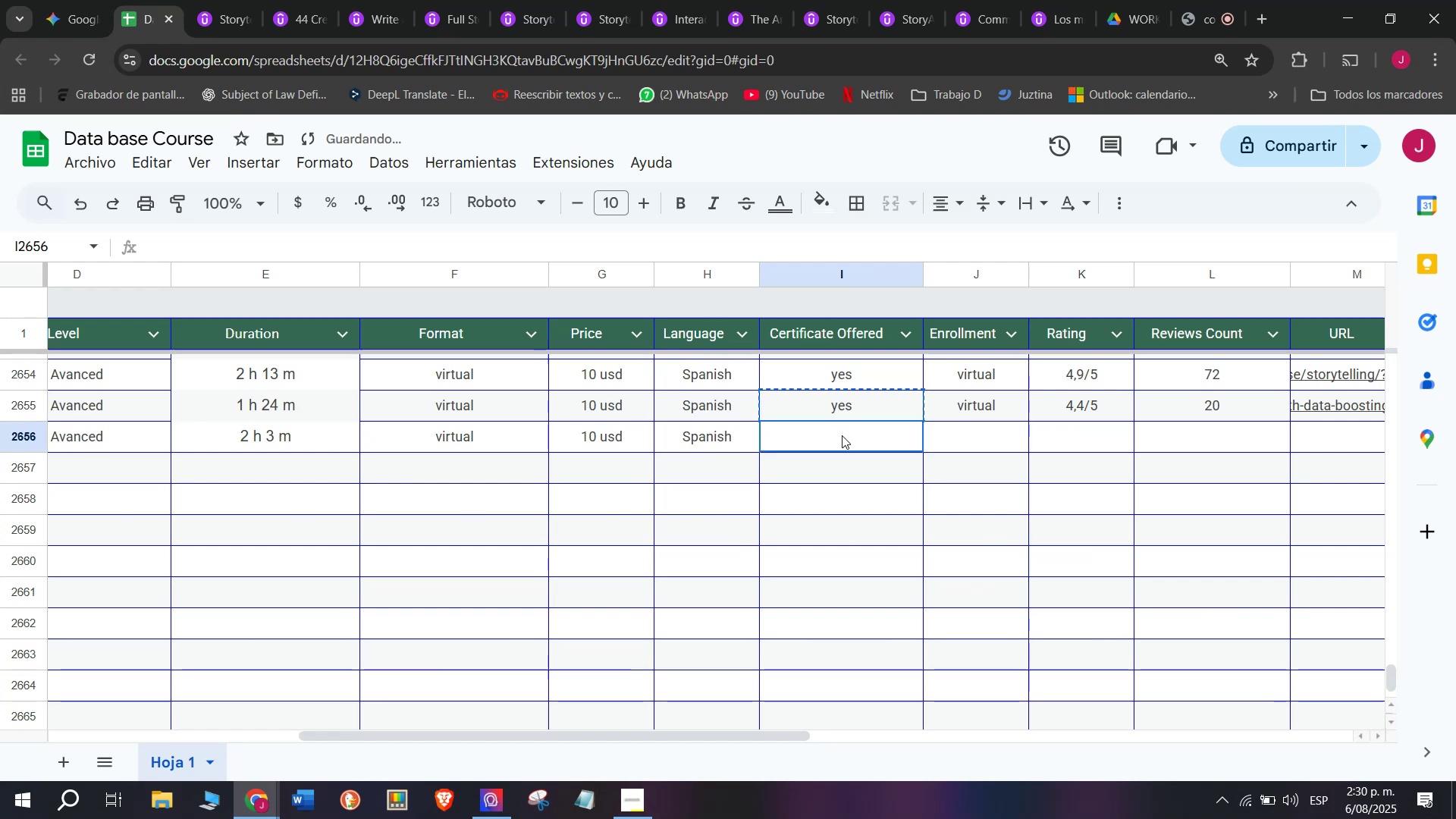 
key(Control+ControlLeft)
 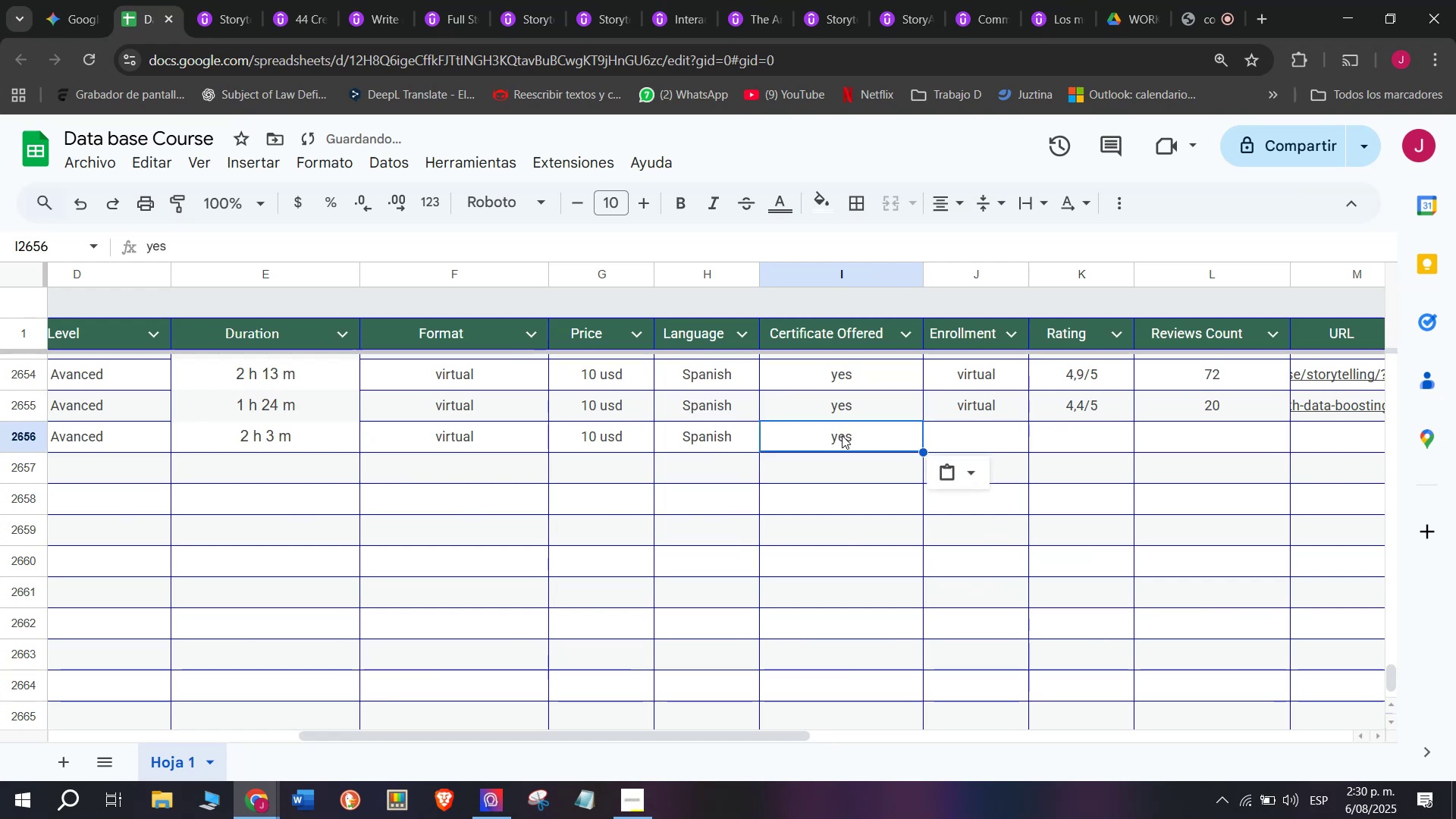 
key(Z)
 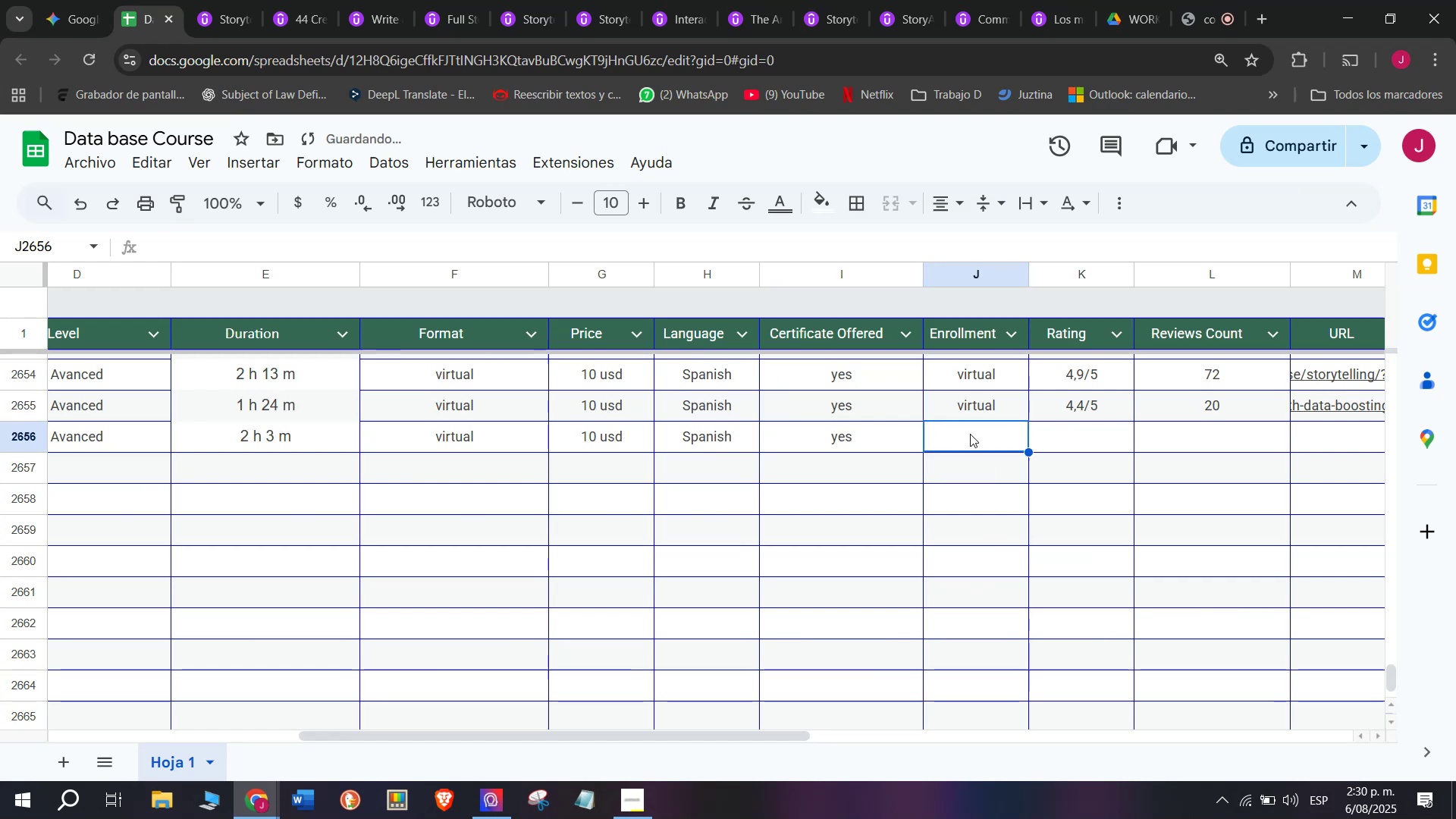 
key(Control+V)
 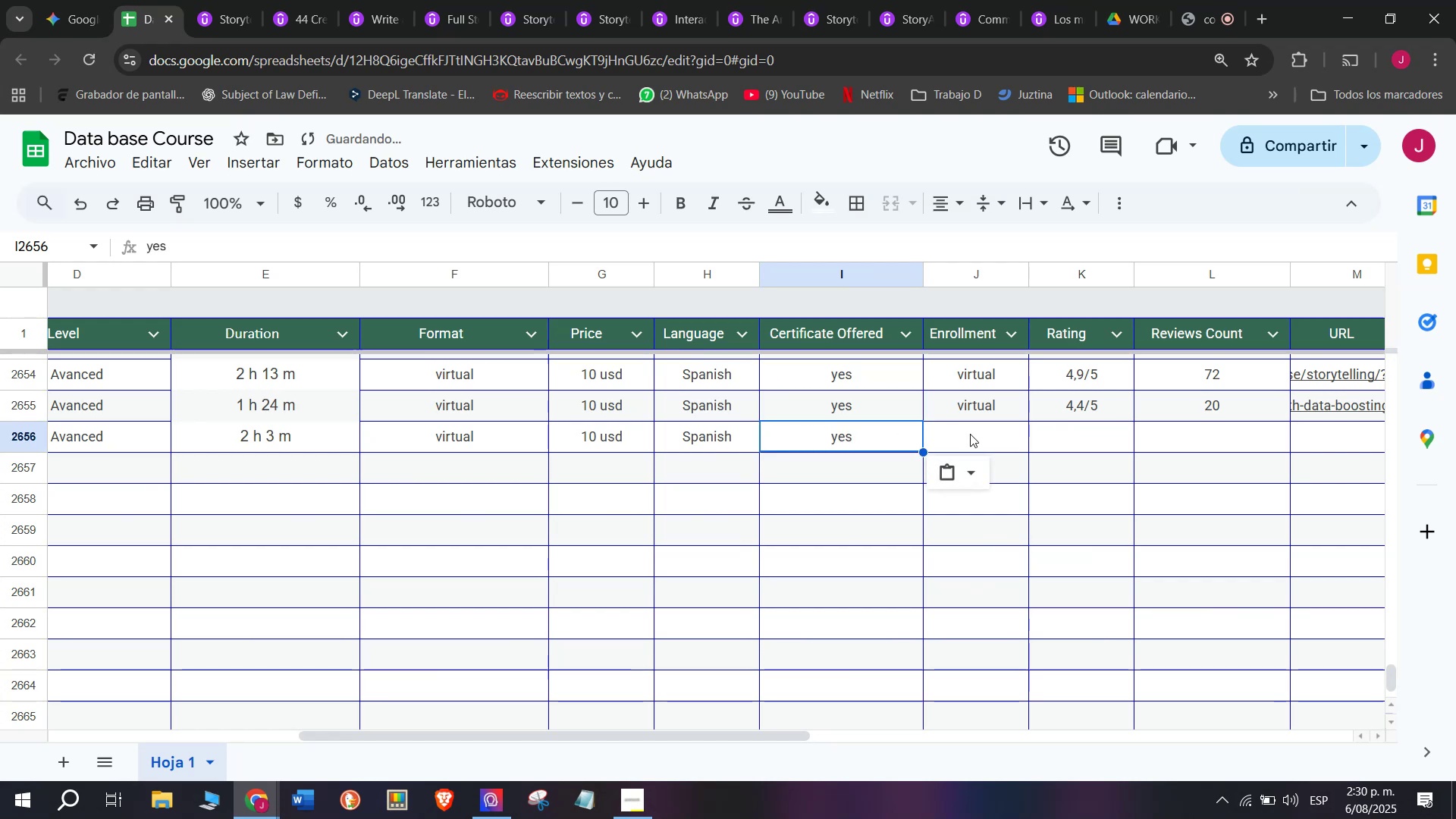 
triple_click([970, 434])
 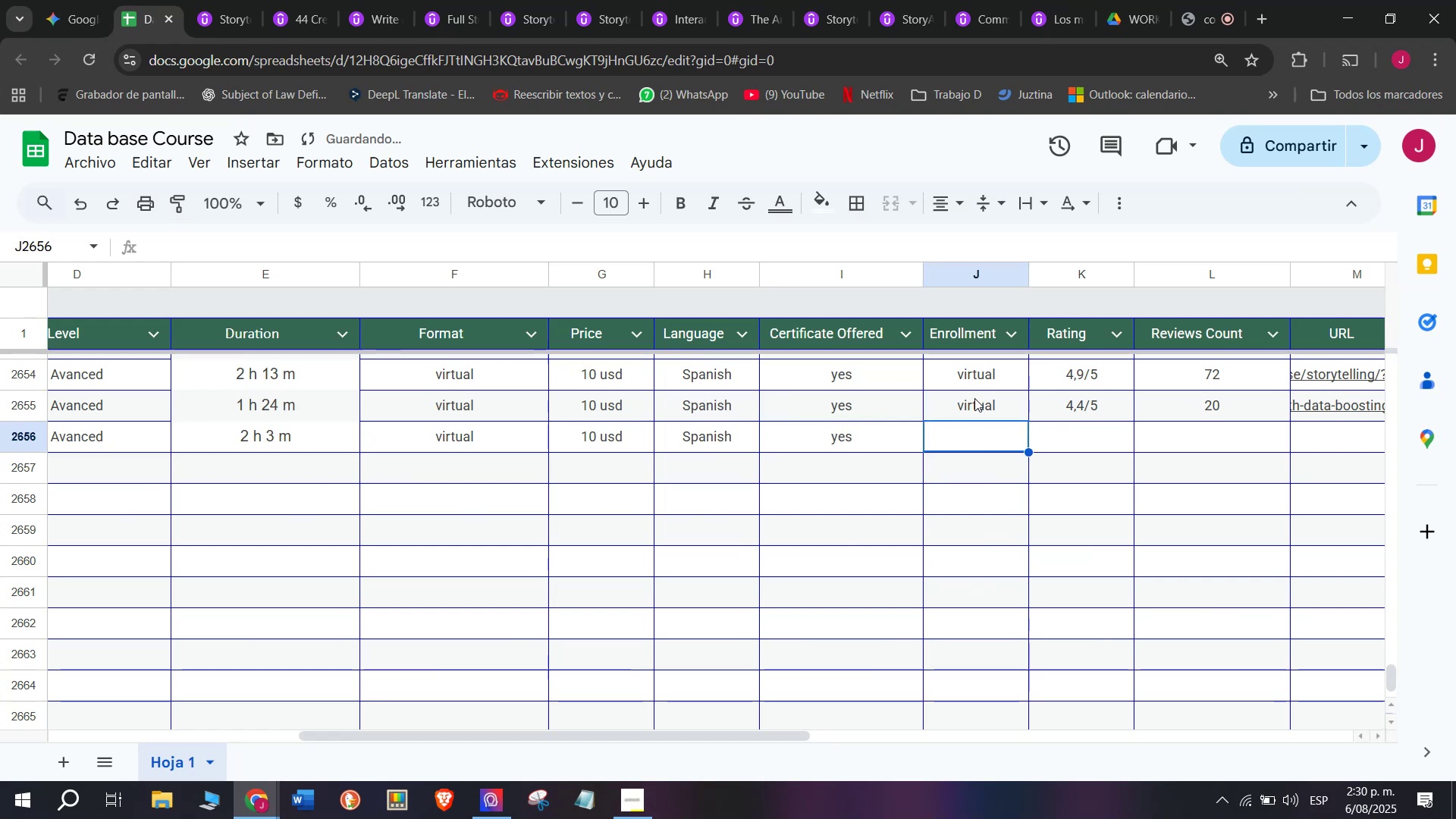 
triple_click([974, 398])
 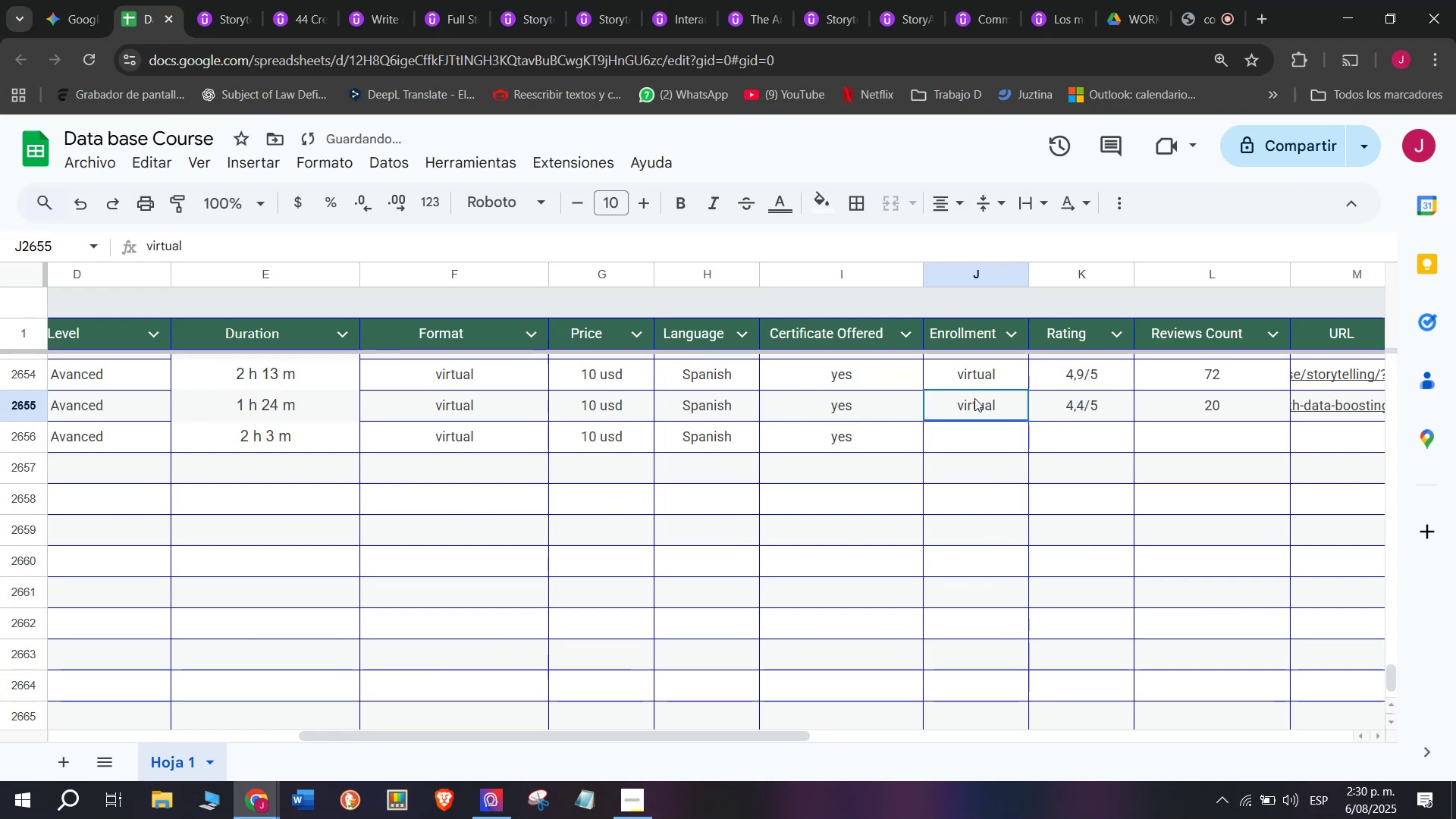 
key(Break)
 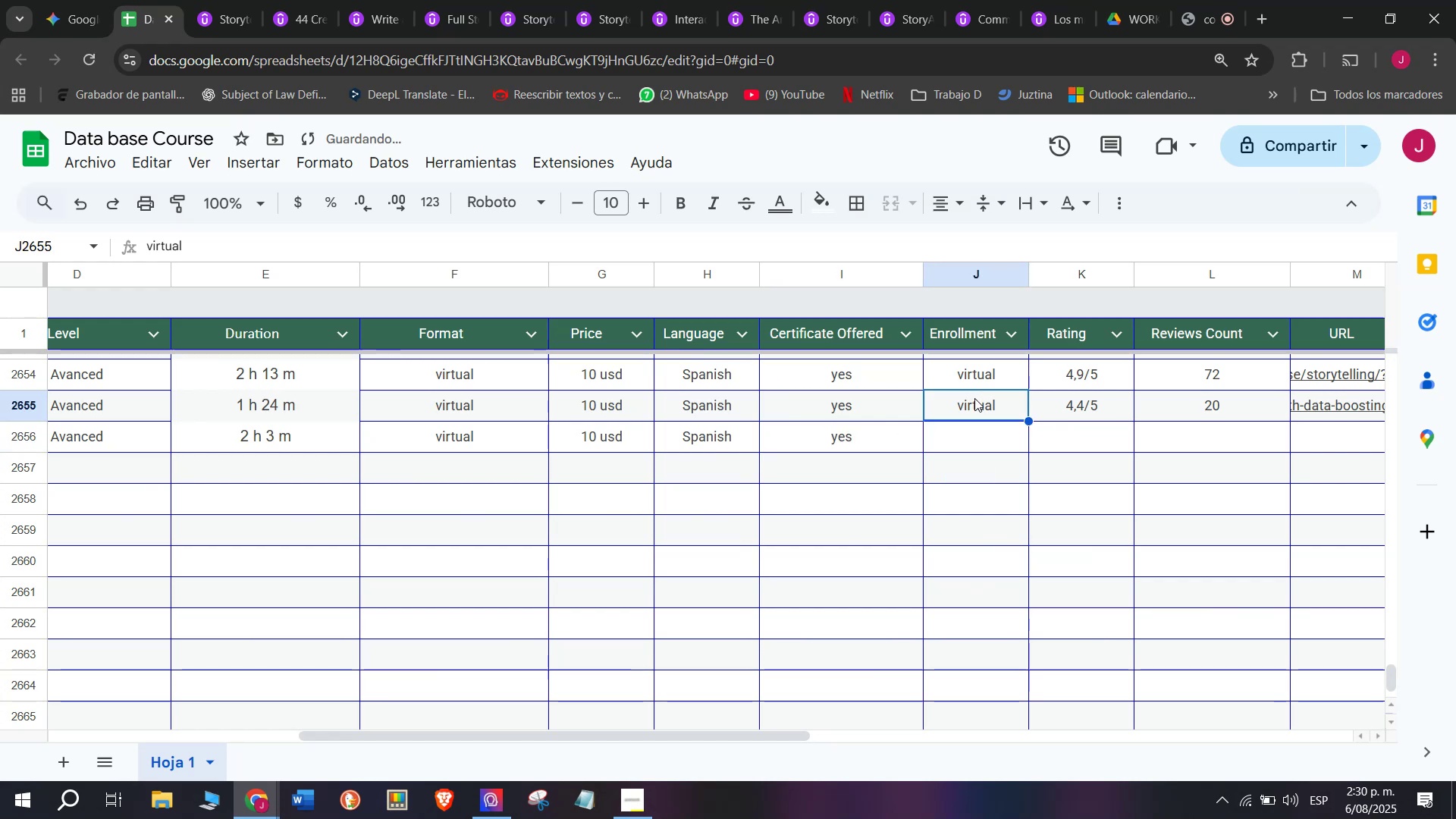 
key(Control+ControlLeft)
 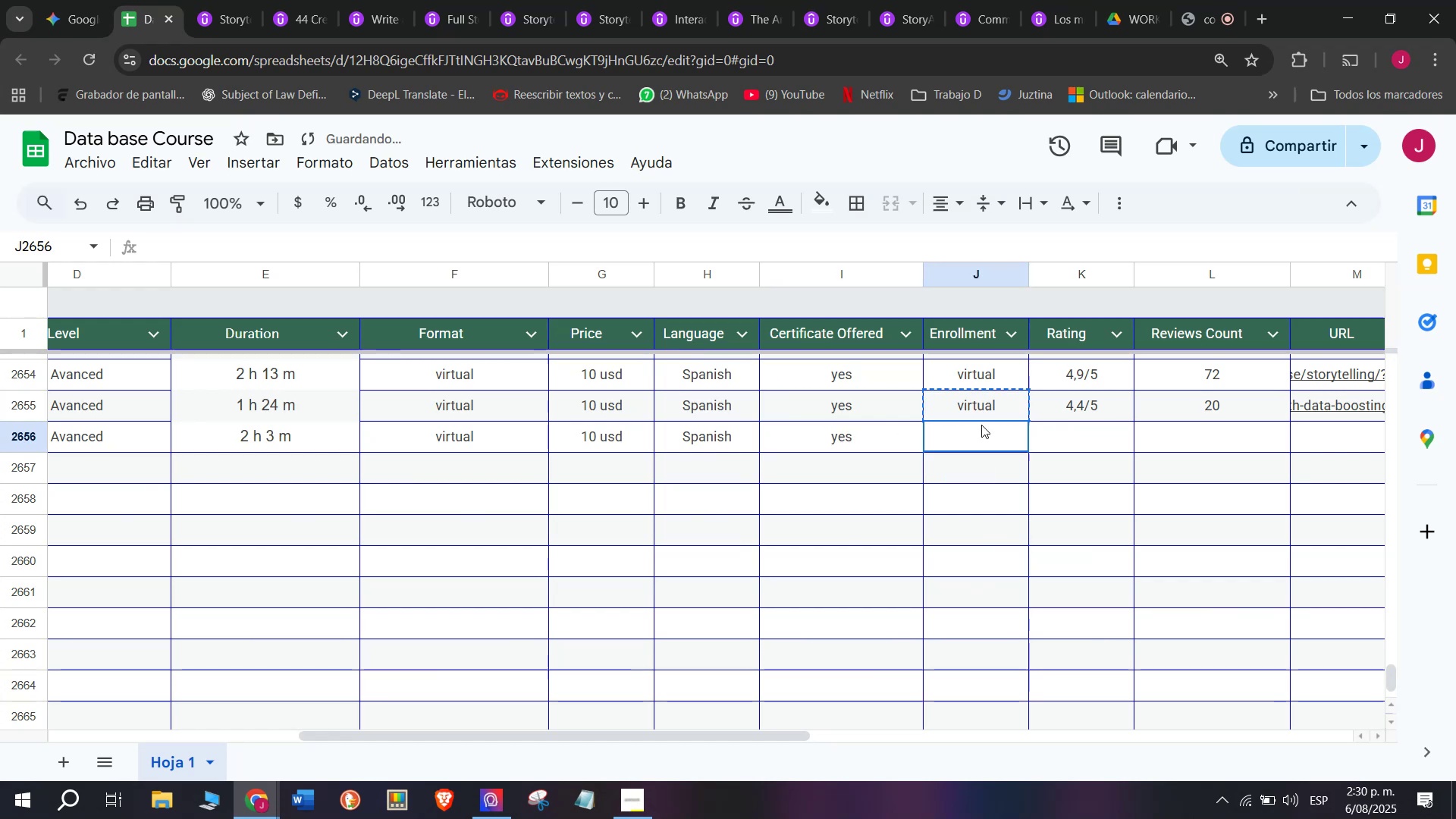 
key(Control+C)
 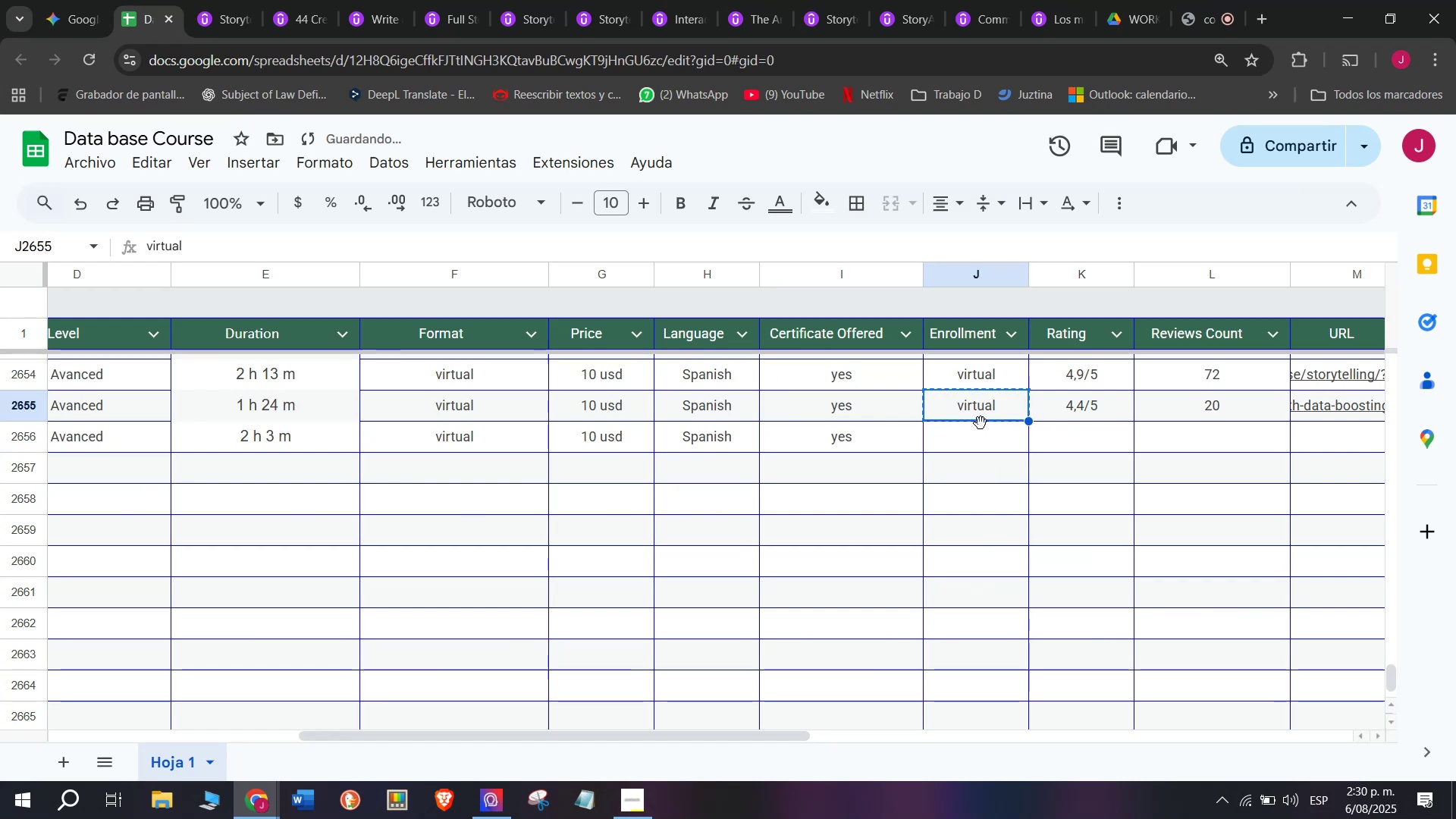 
left_click([981, 425])
 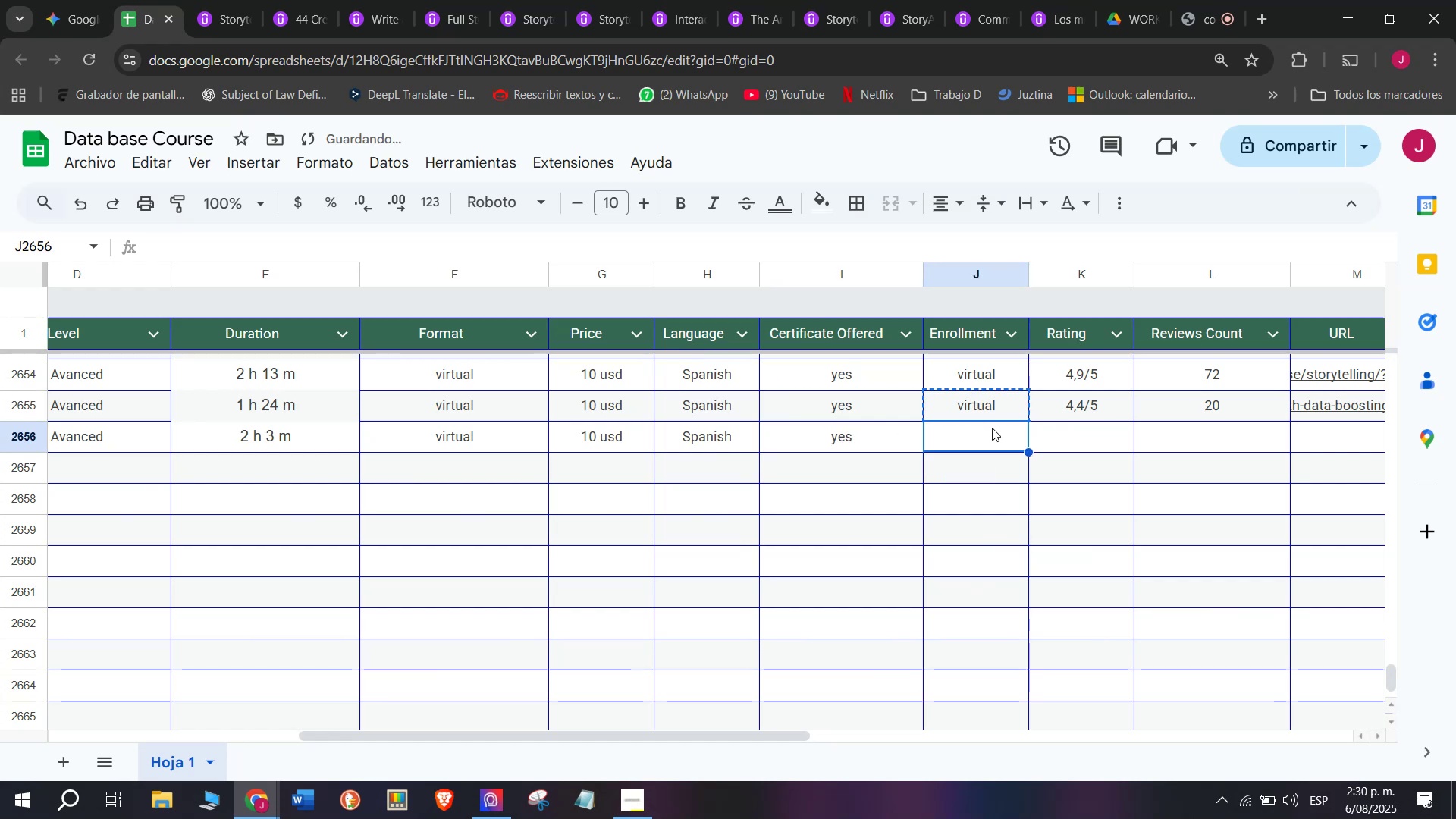 
key(Control+ControlLeft)
 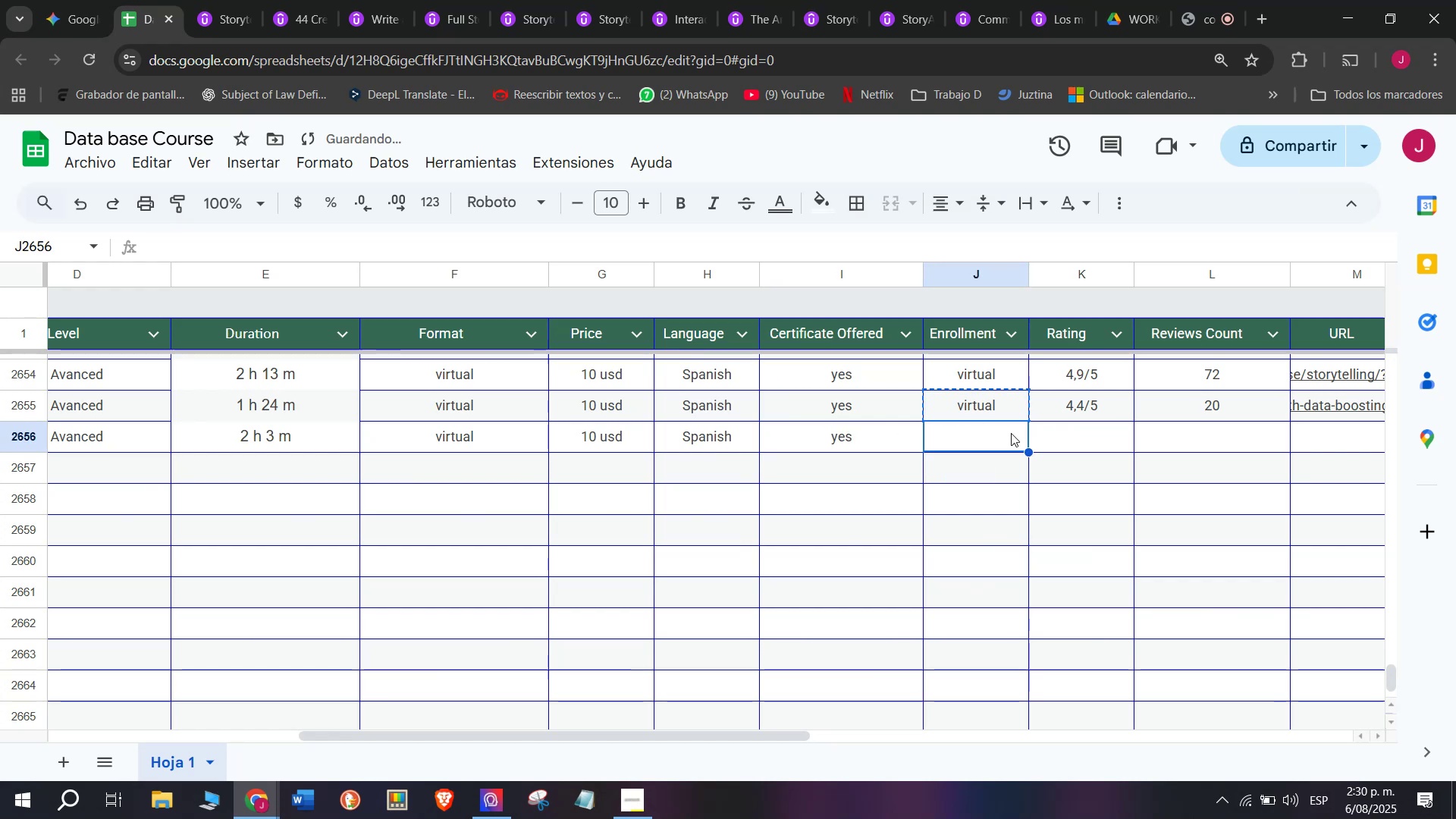 
key(Z)
 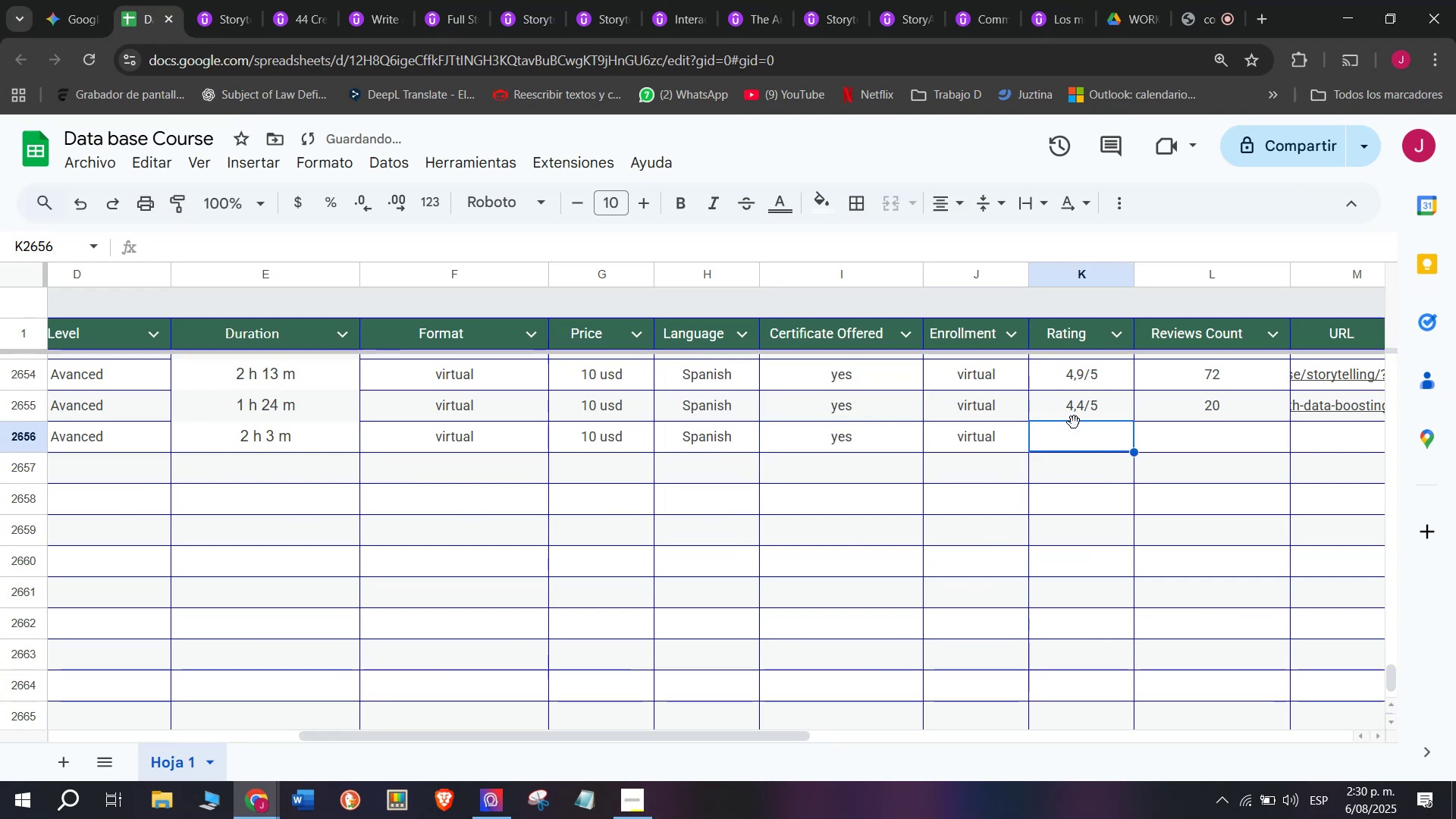 
key(Control+V)
 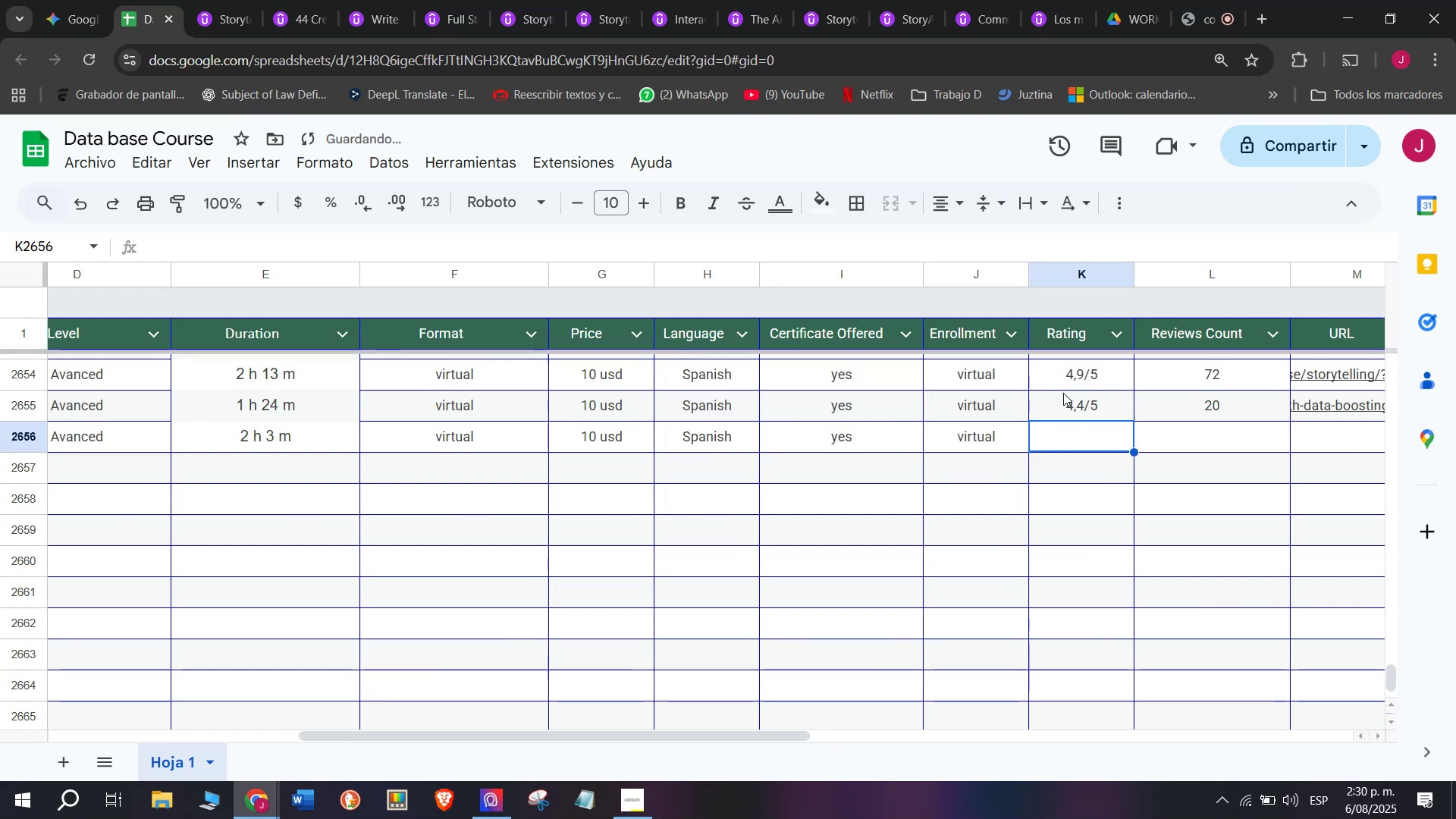 
double_click([1063, 393])
 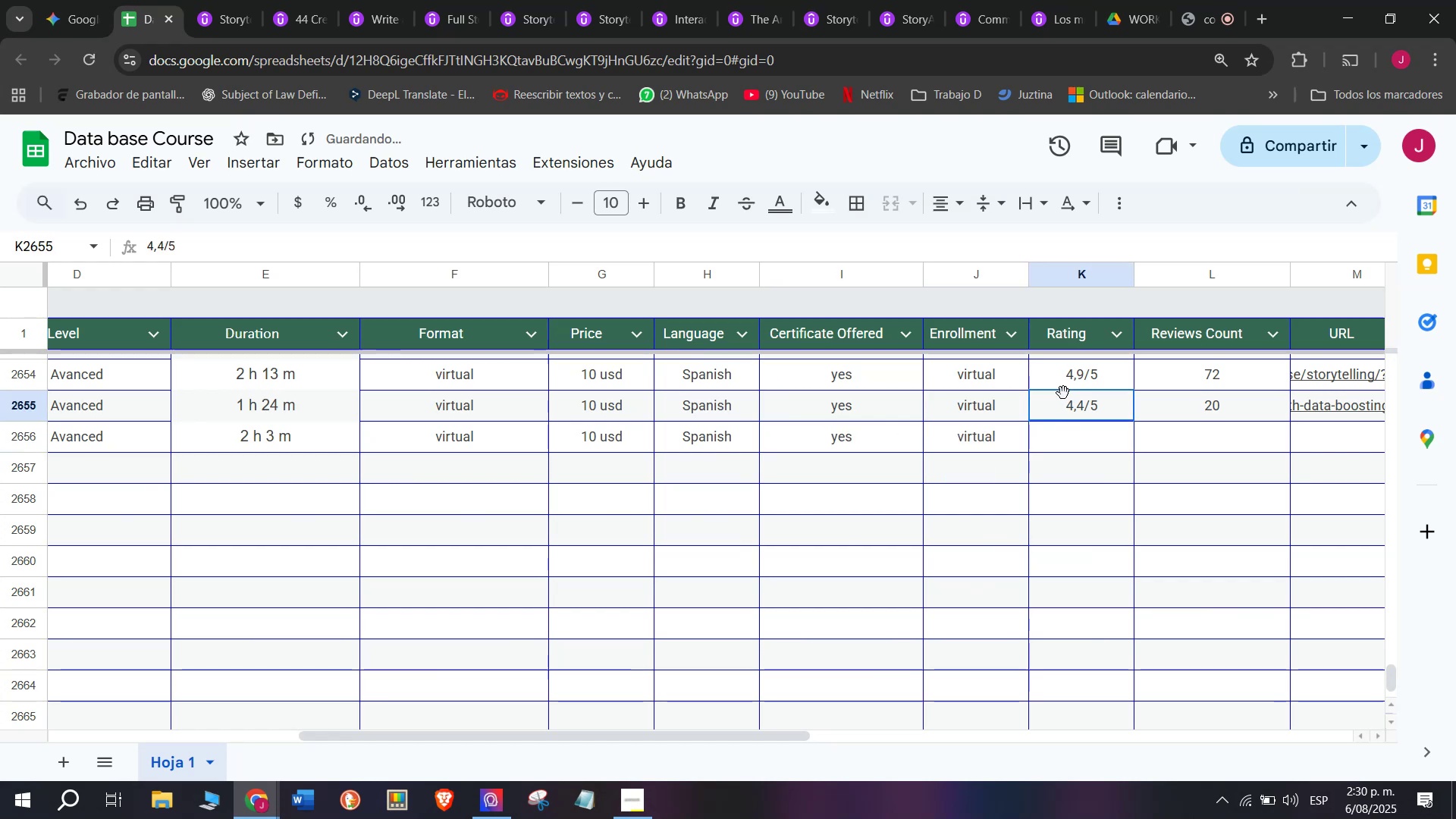 
key(Control+ControlLeft)
 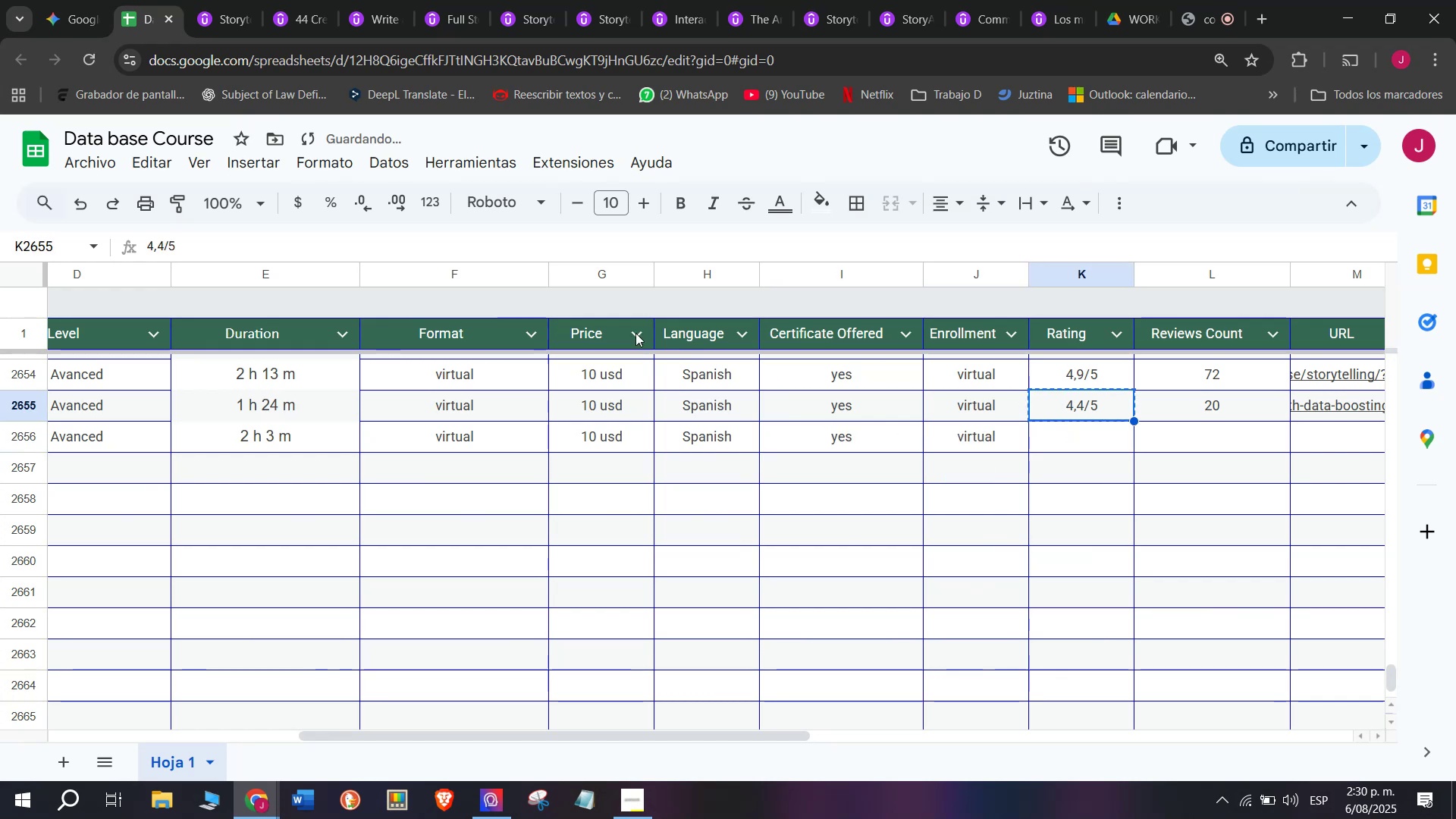 
key(Break)
 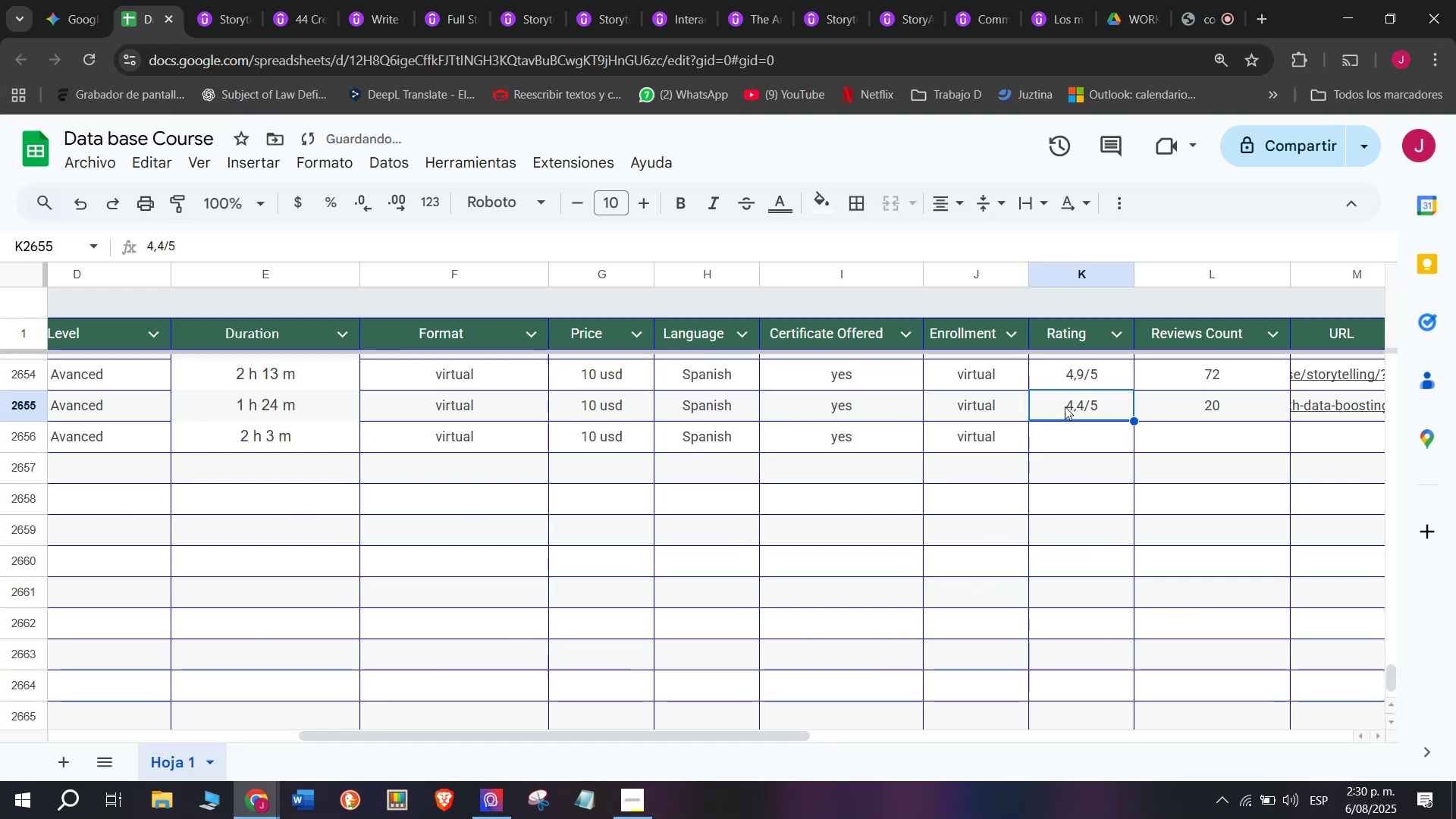 
key(Control+C)
 